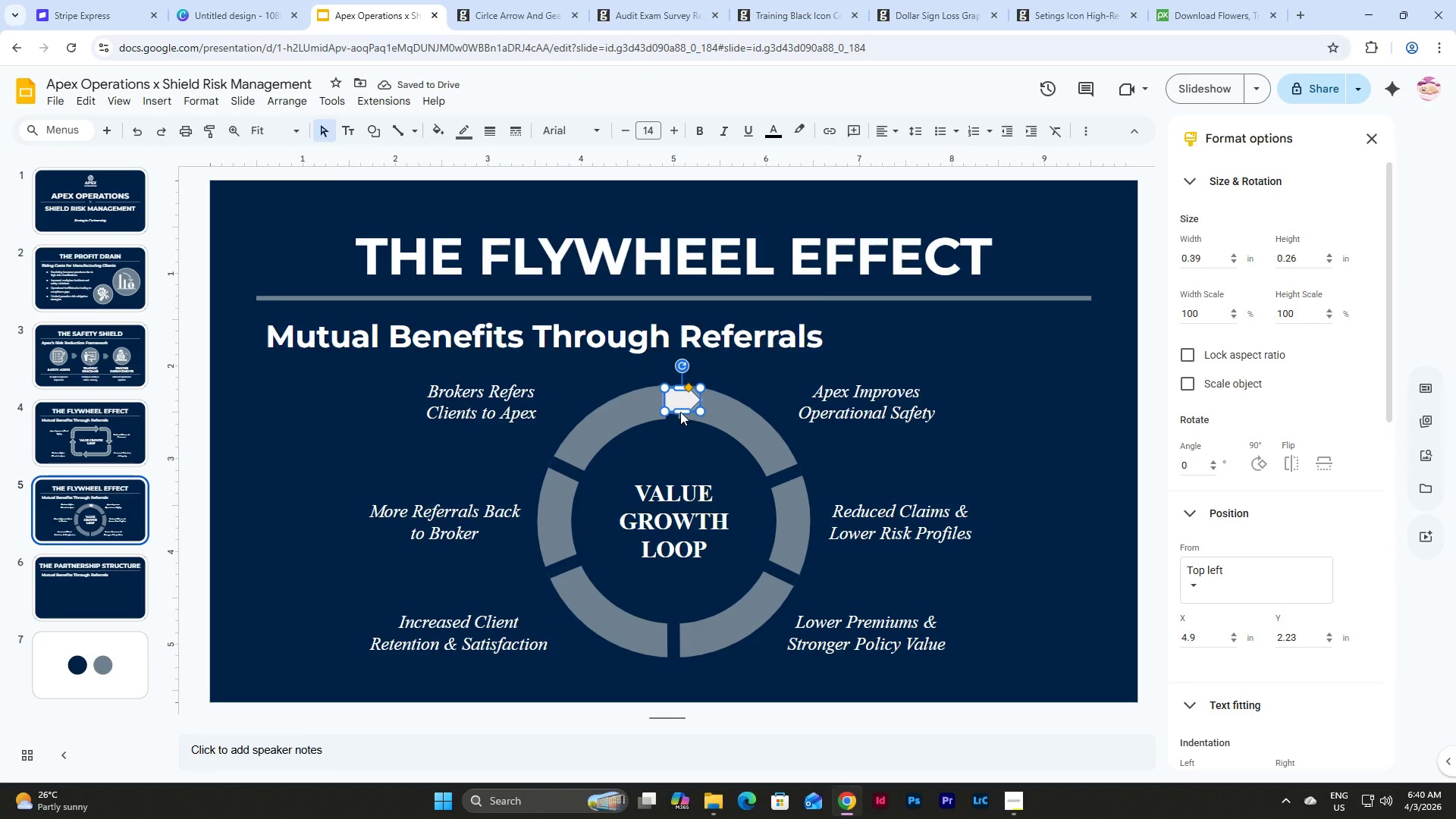 
left_click_drag(start_coordinate=[680, 412], to_coordinate=[687, 417])
 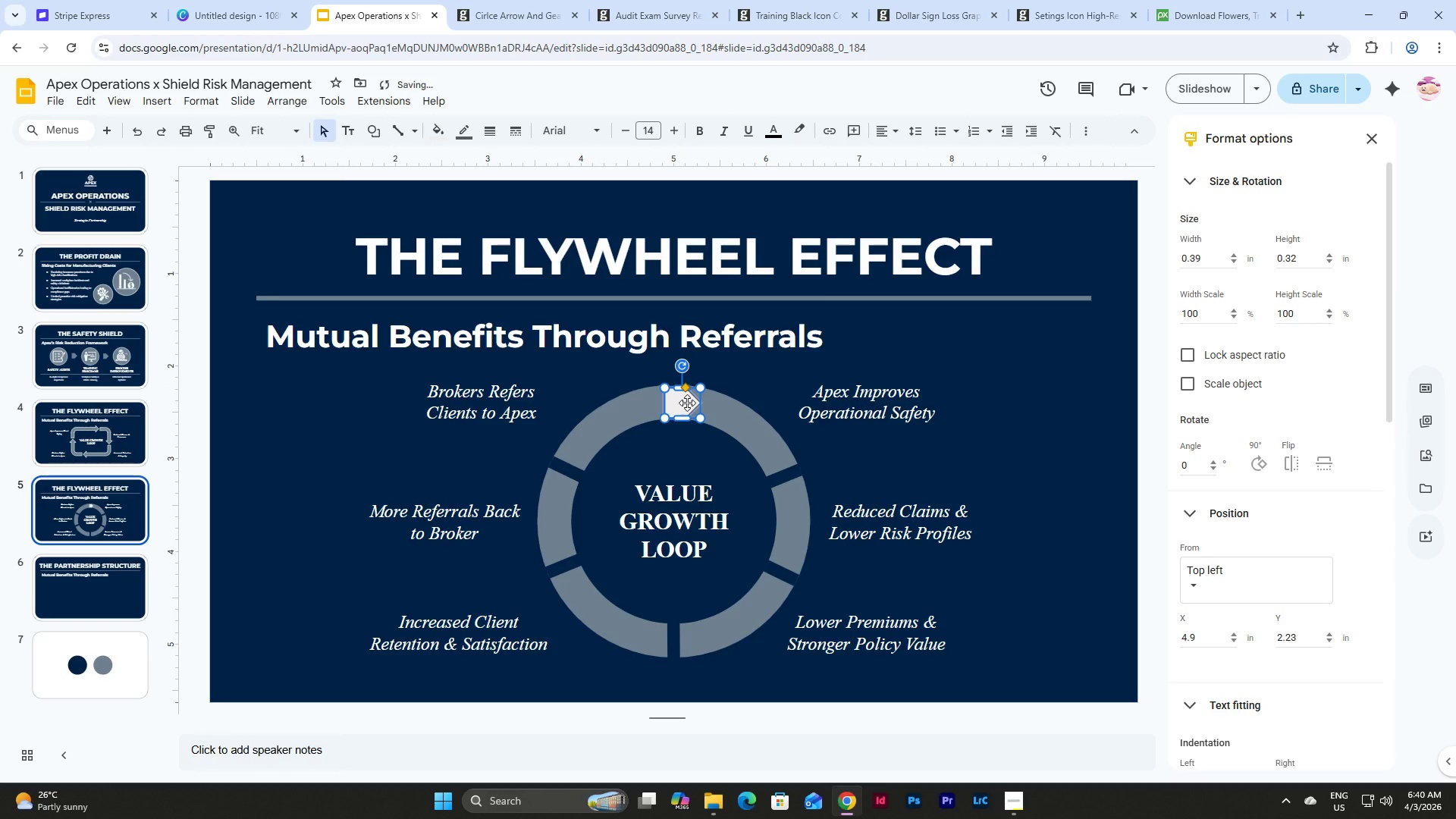 
left_click([687, 403])
 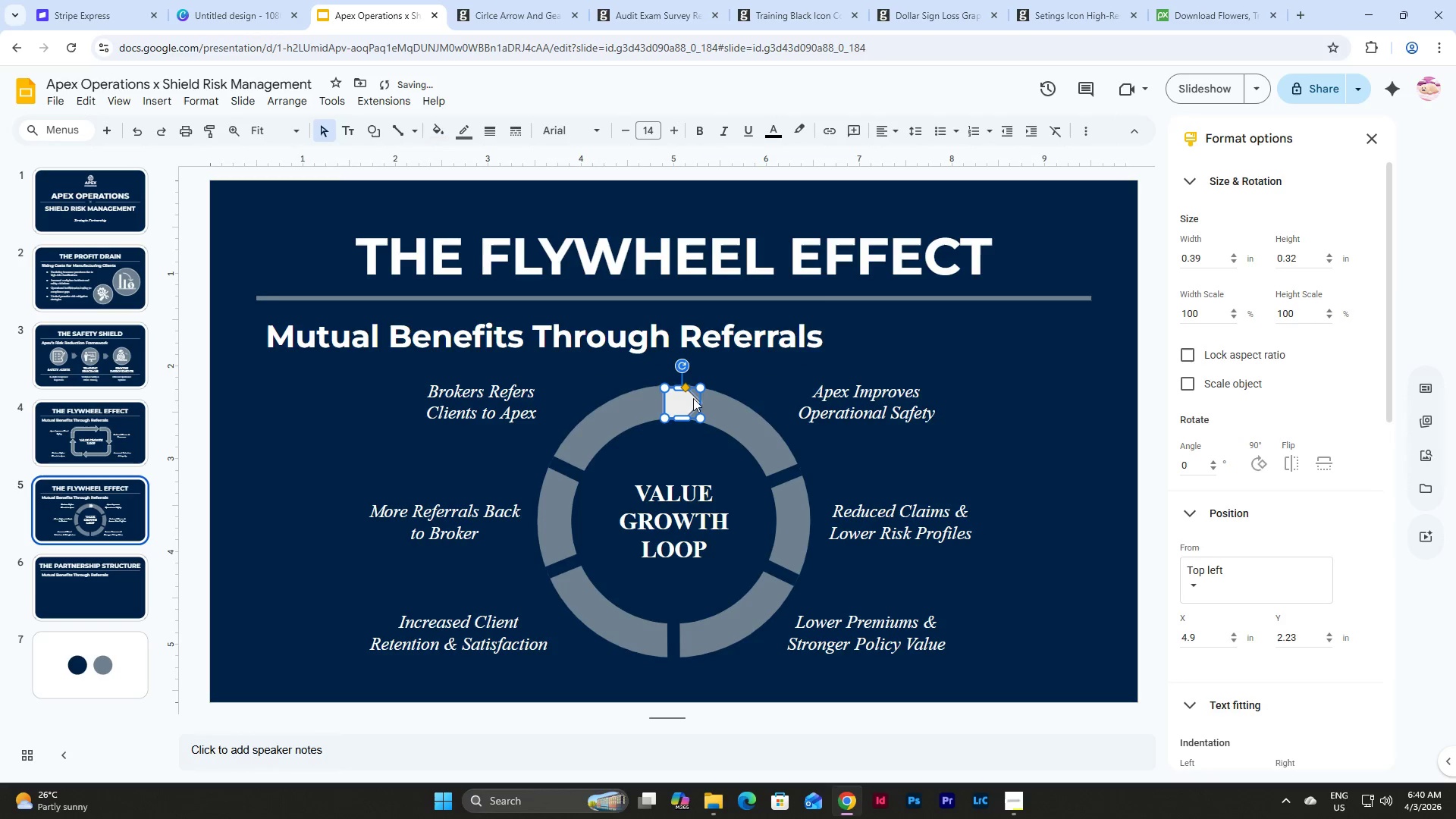 
left_click_drag(start_coordinate=[684, 398], to_coordinate=[675, 397])
 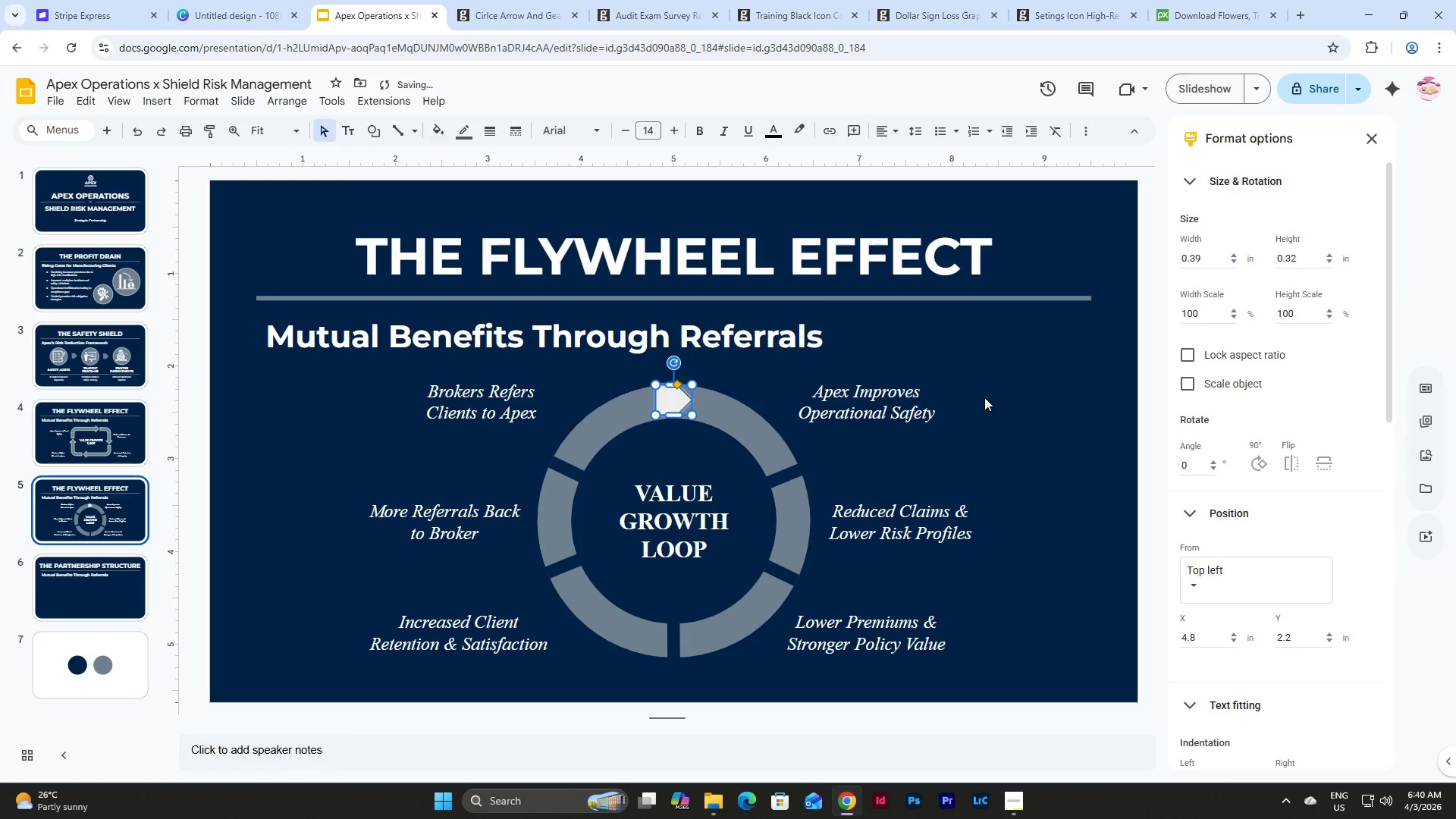 
left_click([984, 397])
 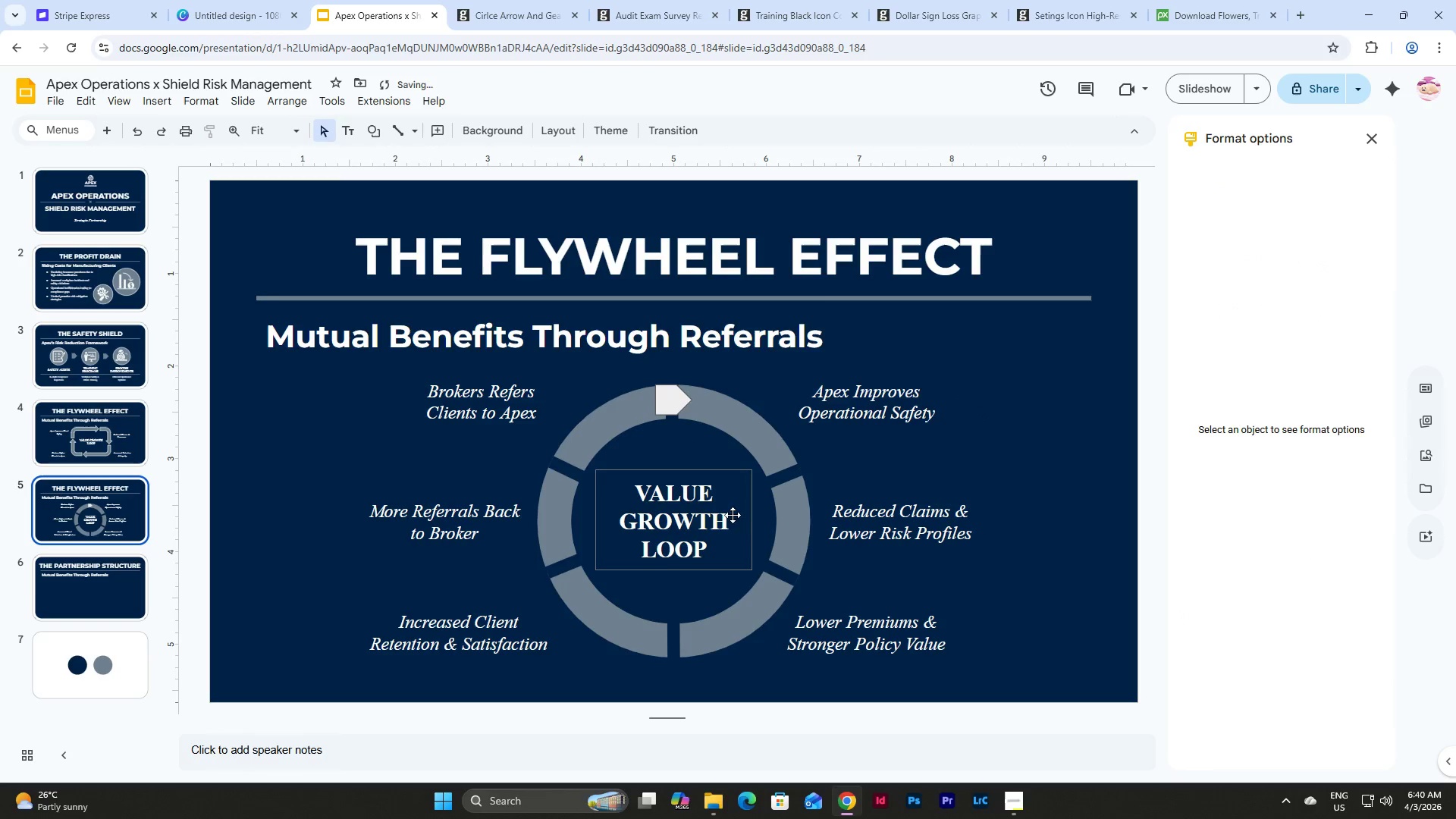 
hold_key(key=ControlLeft, duration=1.53)
scroll: coordinate [663, 507], scroll_direction: up, amount: 1.0
 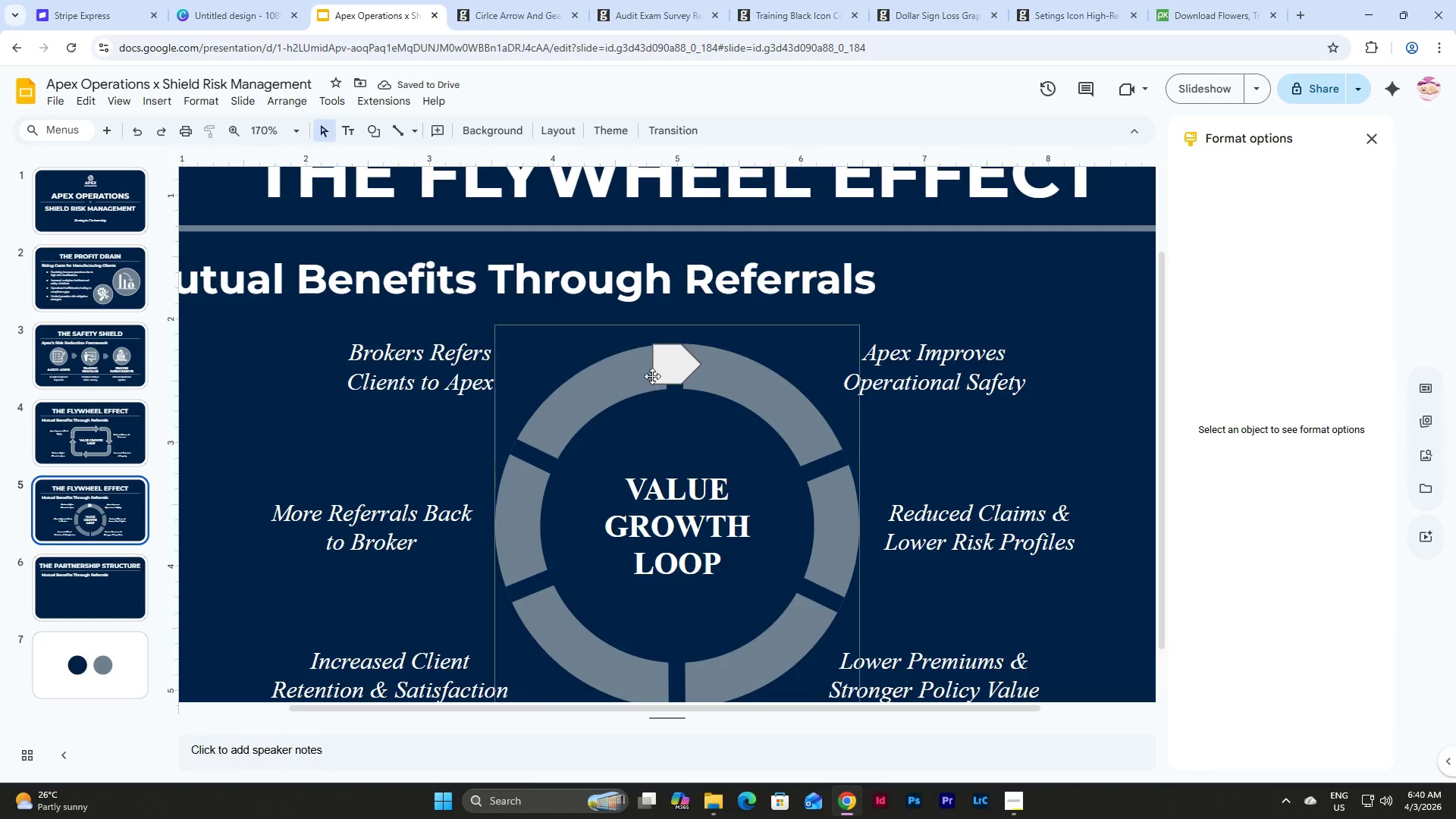 
hold_key(key=ControlLeft, duration=0.7)
 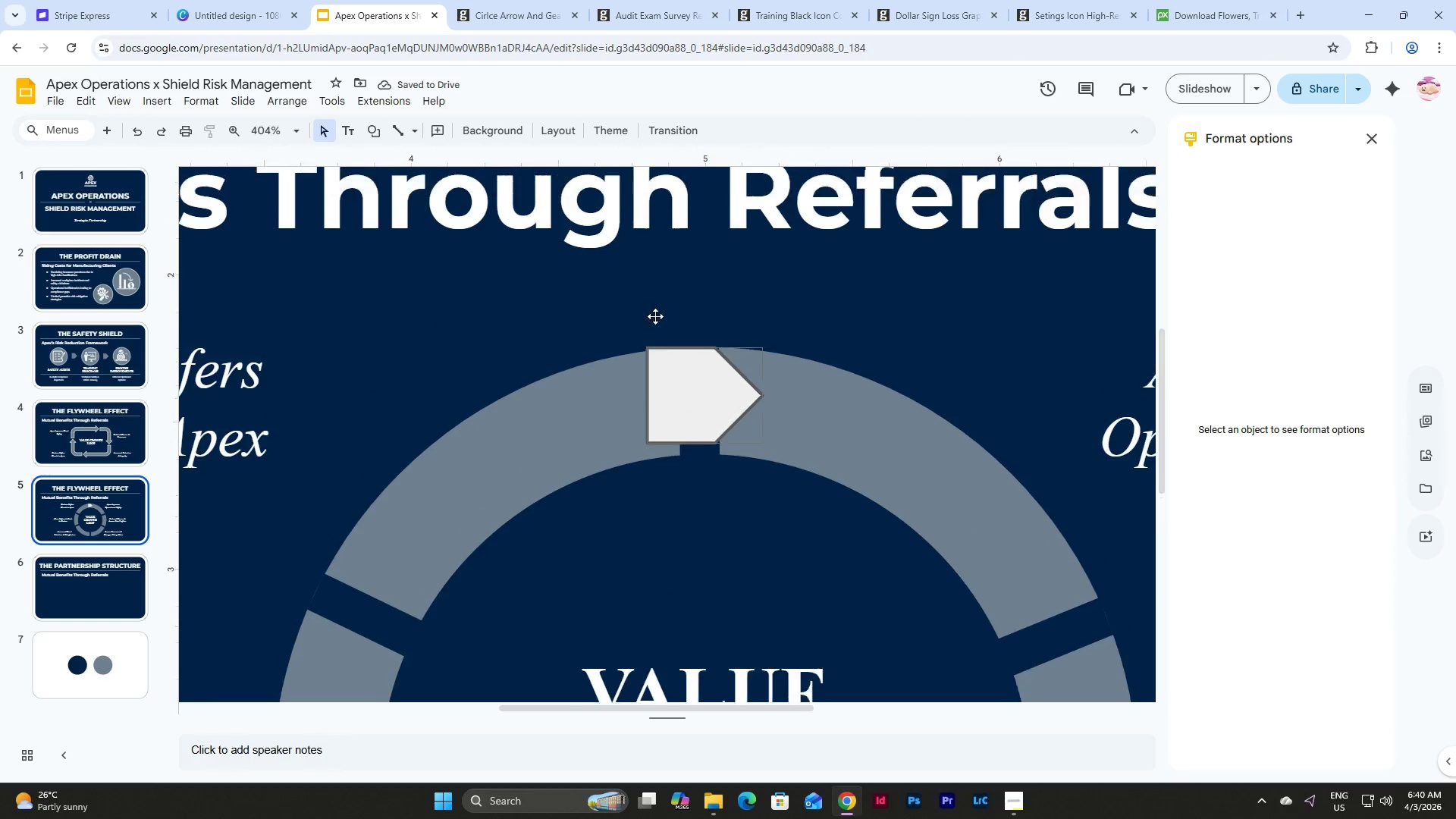 
scroll: coordinate [655, 316], scroll_direction: up, amount: 6.0
 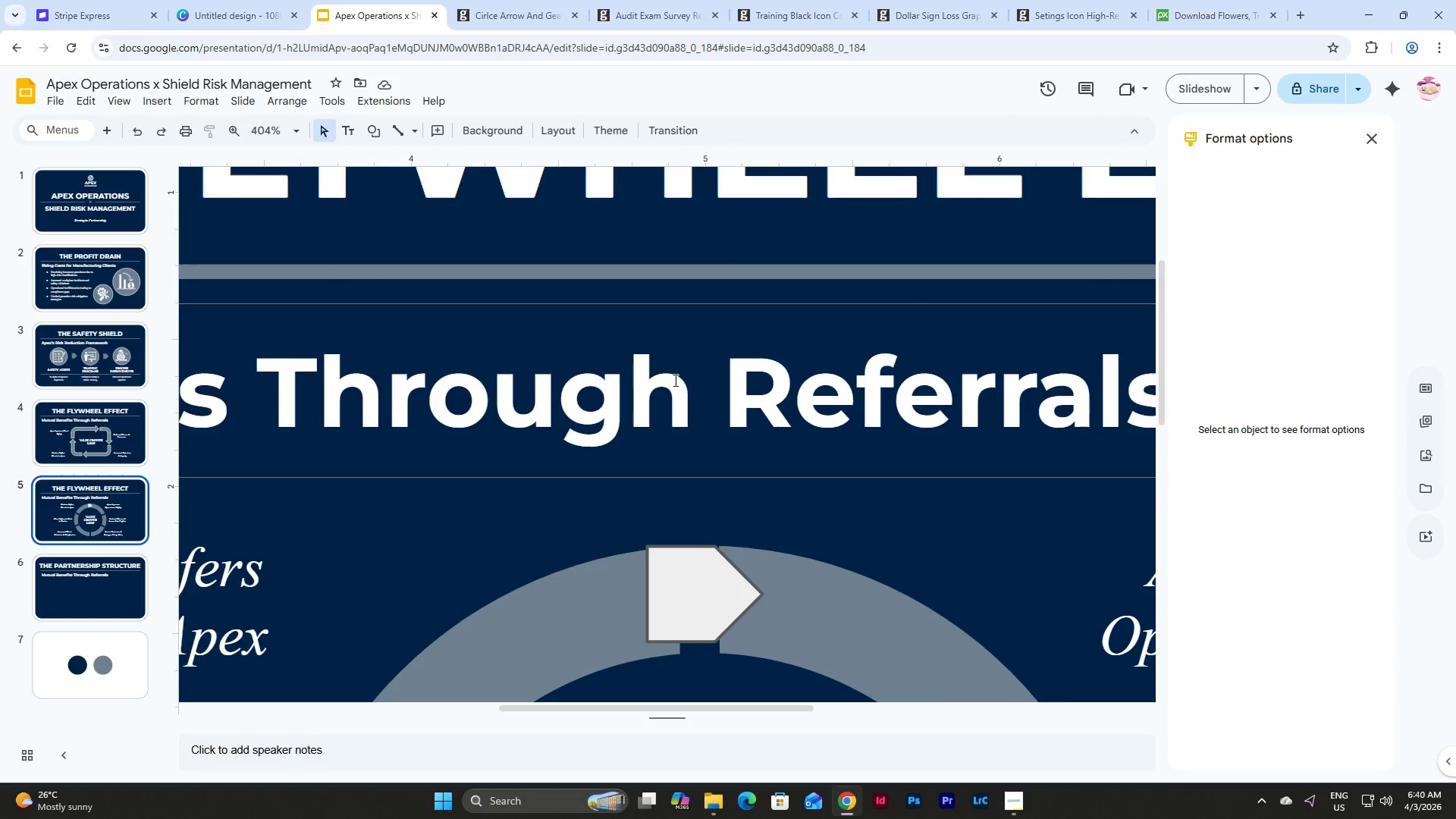 
scroll: coordinate [674, 380], scroll_direction: down, amount: 2.0
 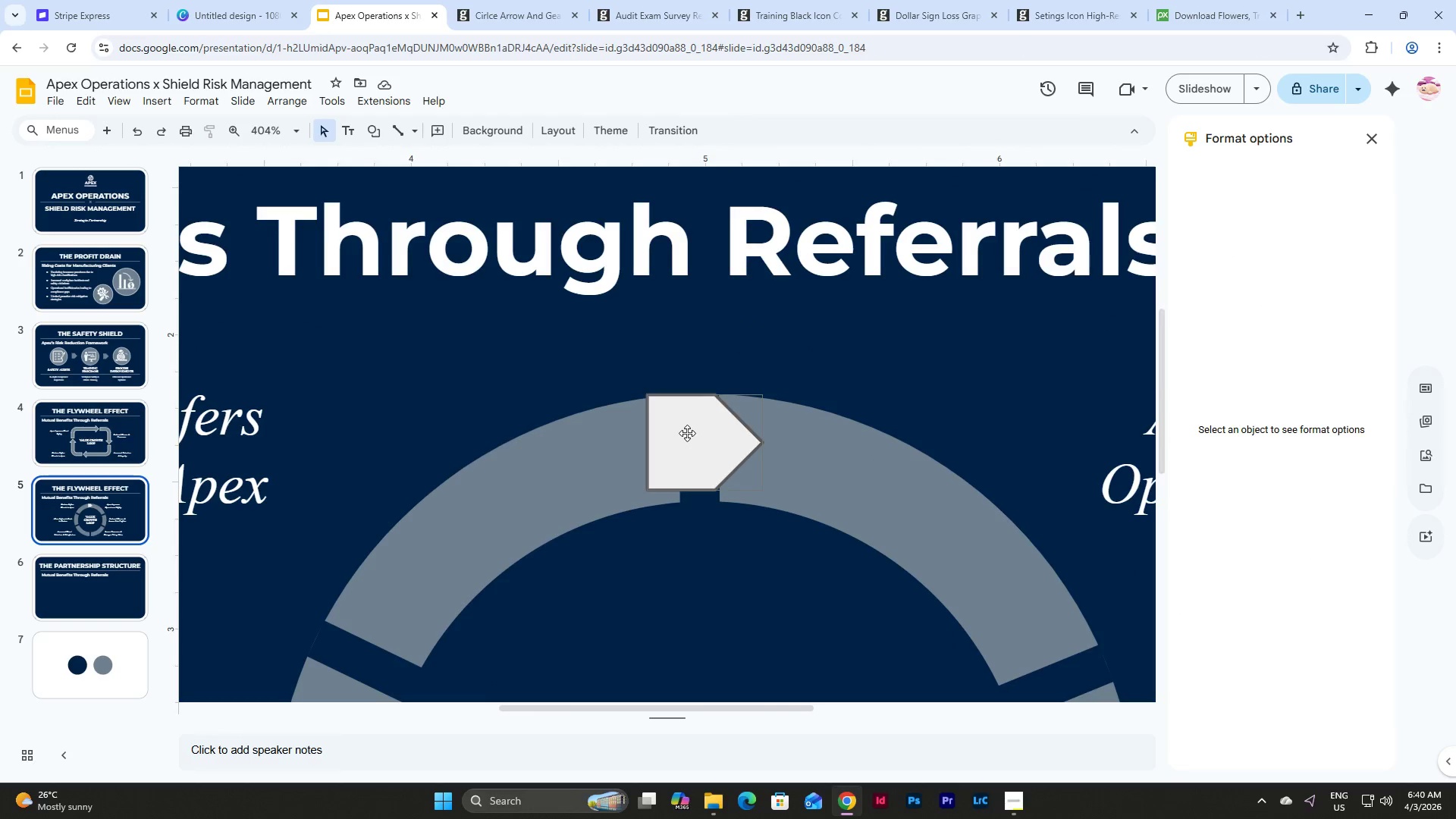 
left_click_drag(start_coordinate=[685, 431], to_coordinate=[648, 440])
 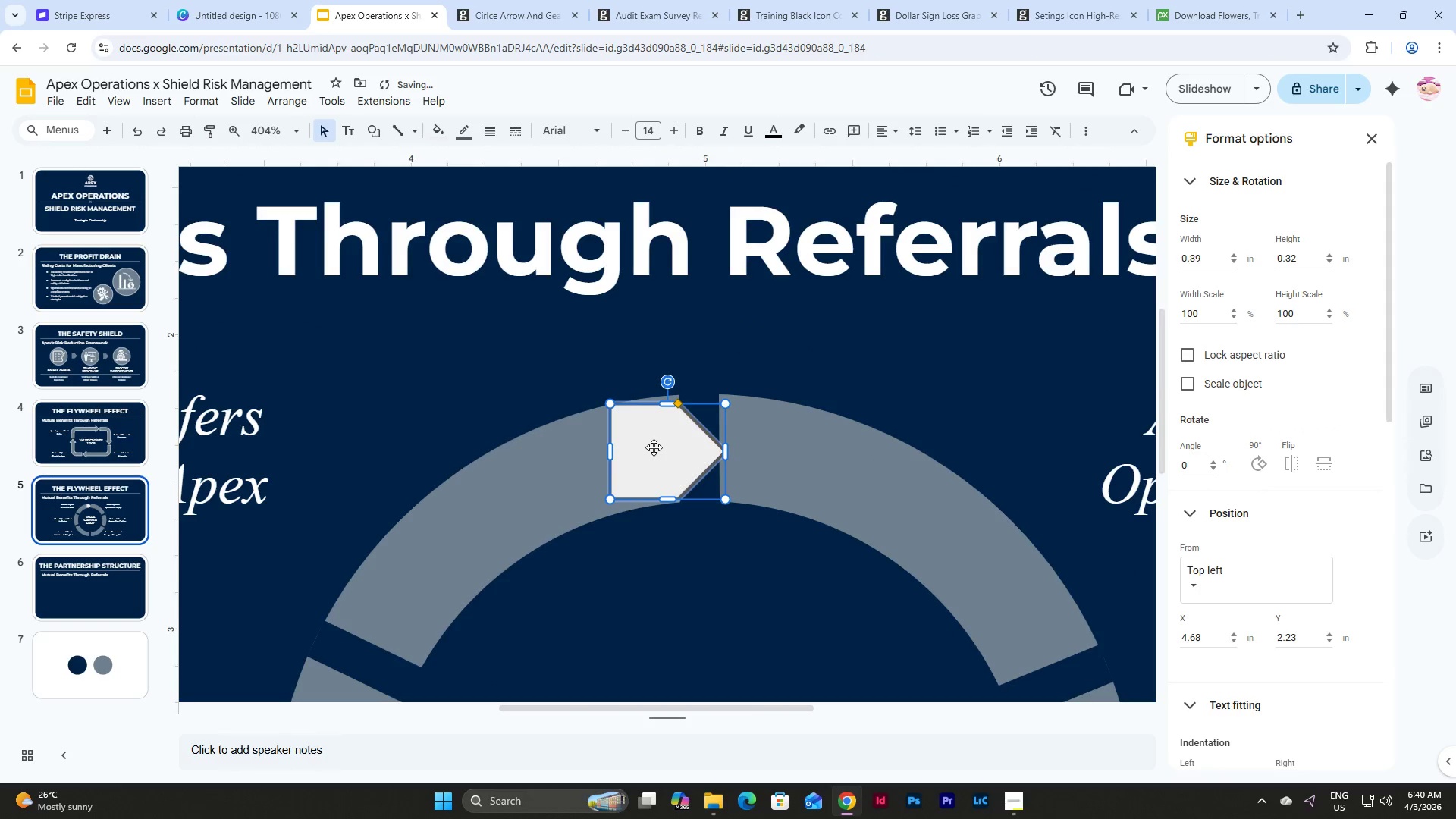 
left_click_drag(start_coordinate=[654, 447], to_coordinate=[679, 444])
 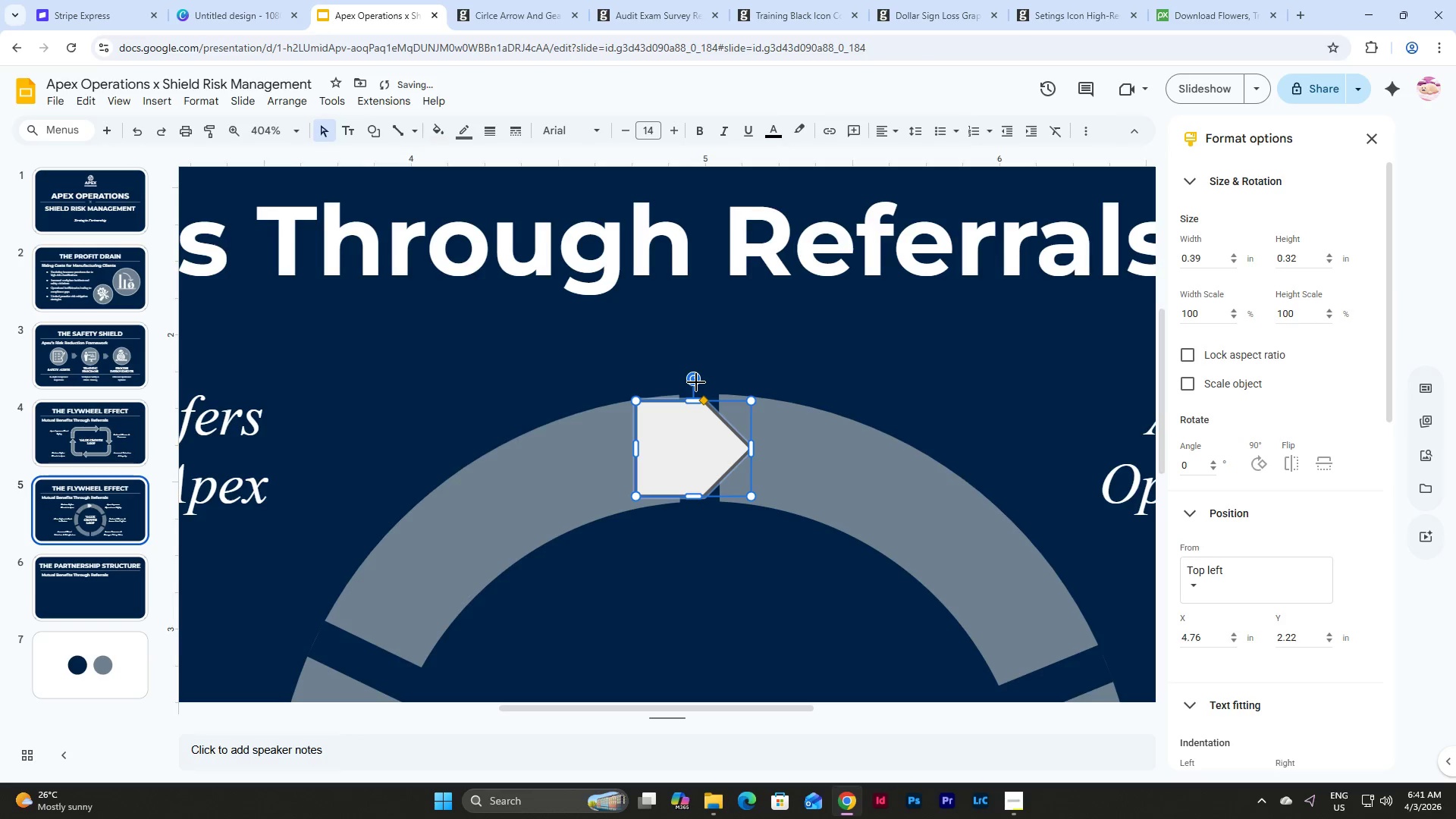 
left_click_drag(start_coordinate=[696, 382], to_coordinate=[686, 383])
 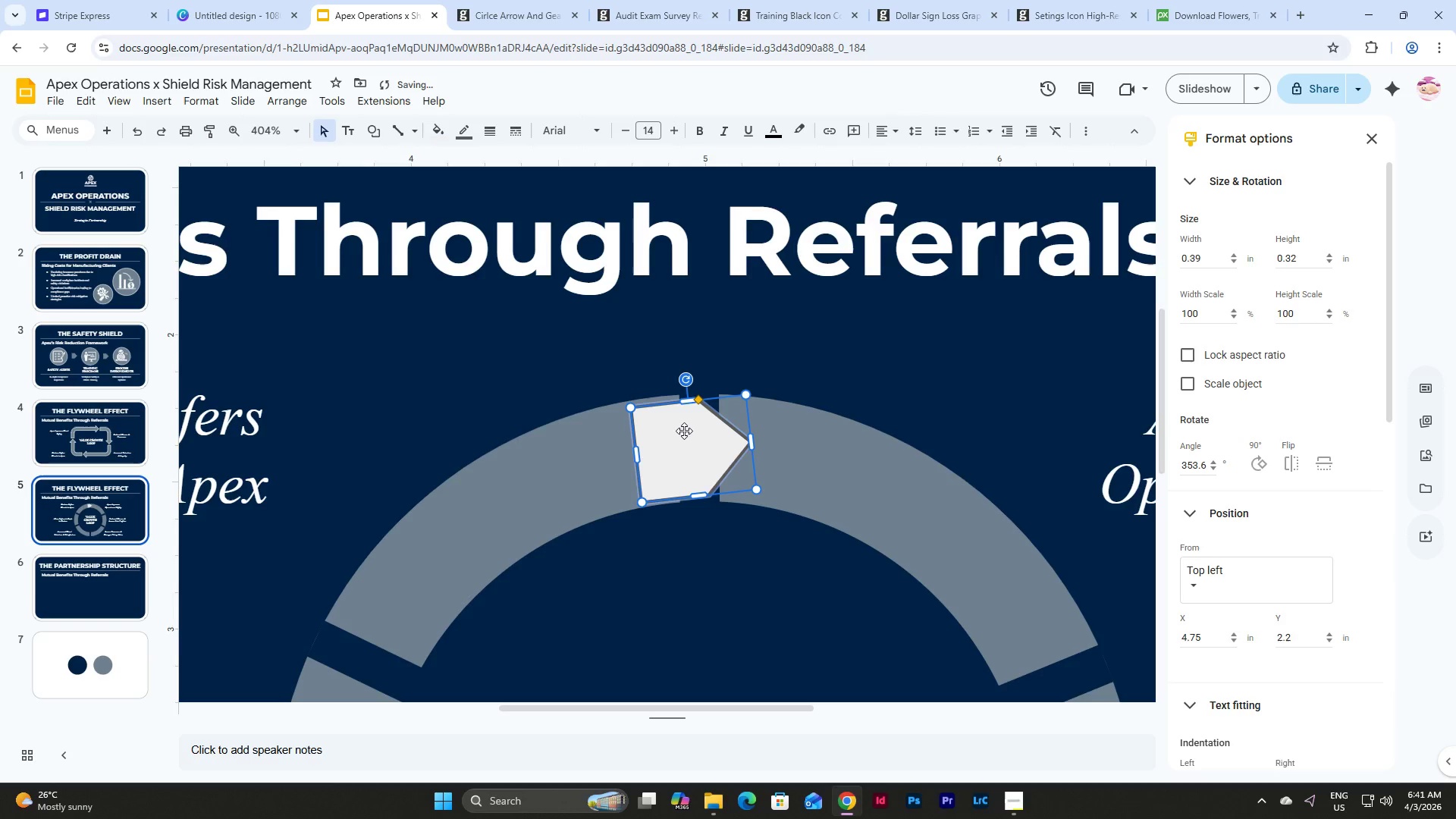 
left_click_drag(start_coordinate=[684, 431], to_coordinate=[659, 430])
 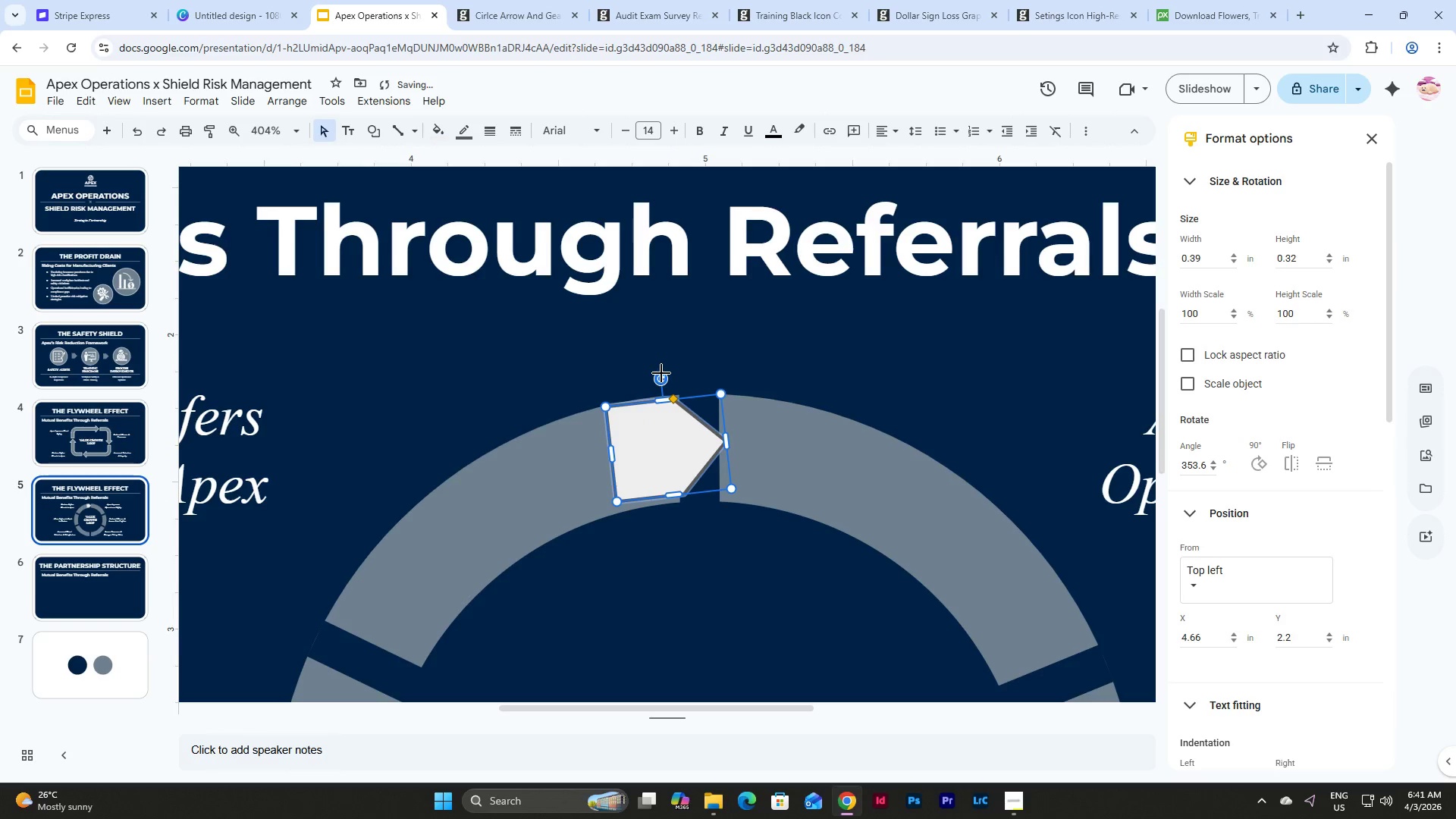 
left_click_drag(start_coordinate=[661, 373], to_coordinate=[656, 377])
 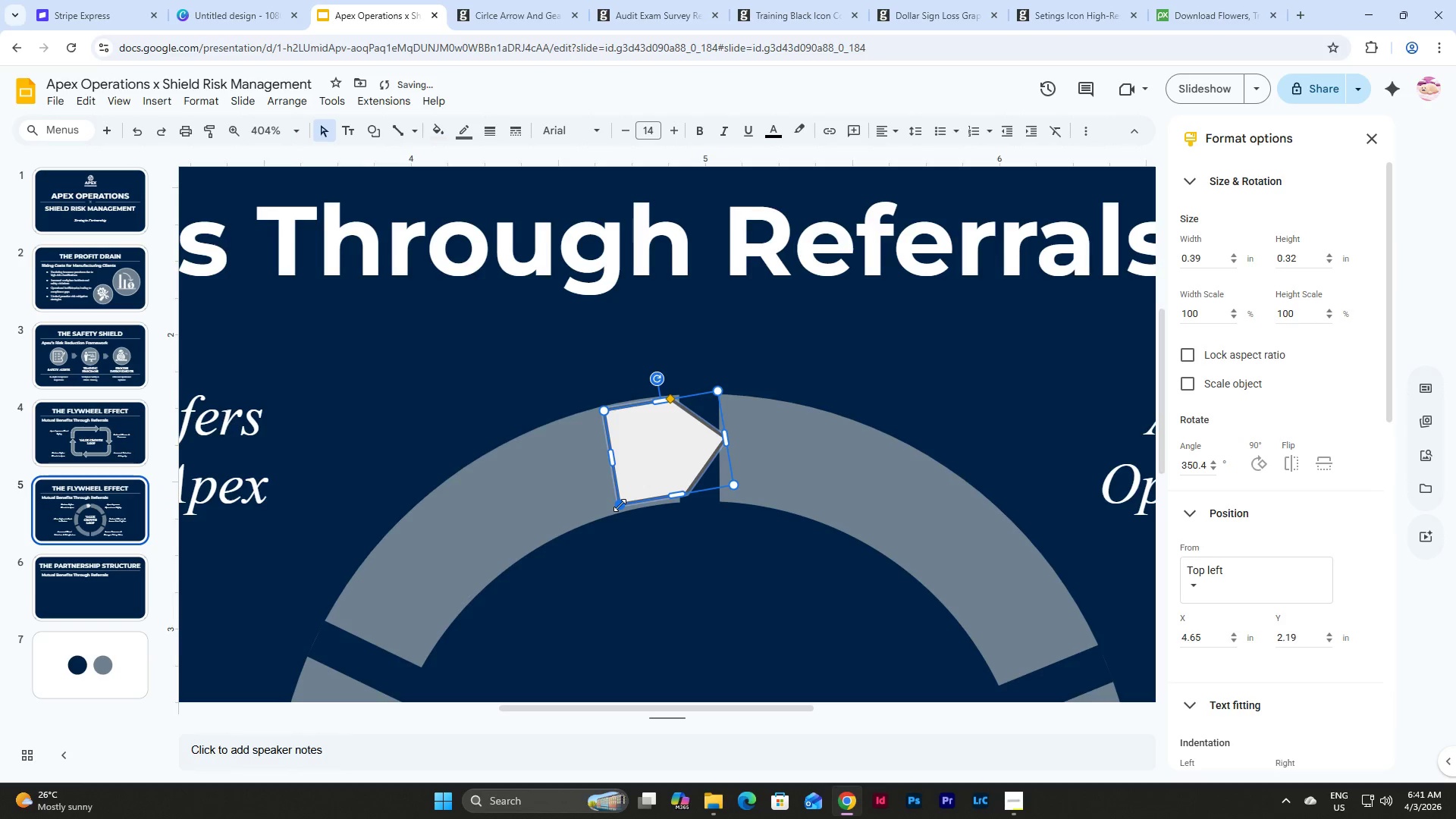 
left_click_drag(start_coordinate=[620, 505], to_coordinate=[610, 511])
 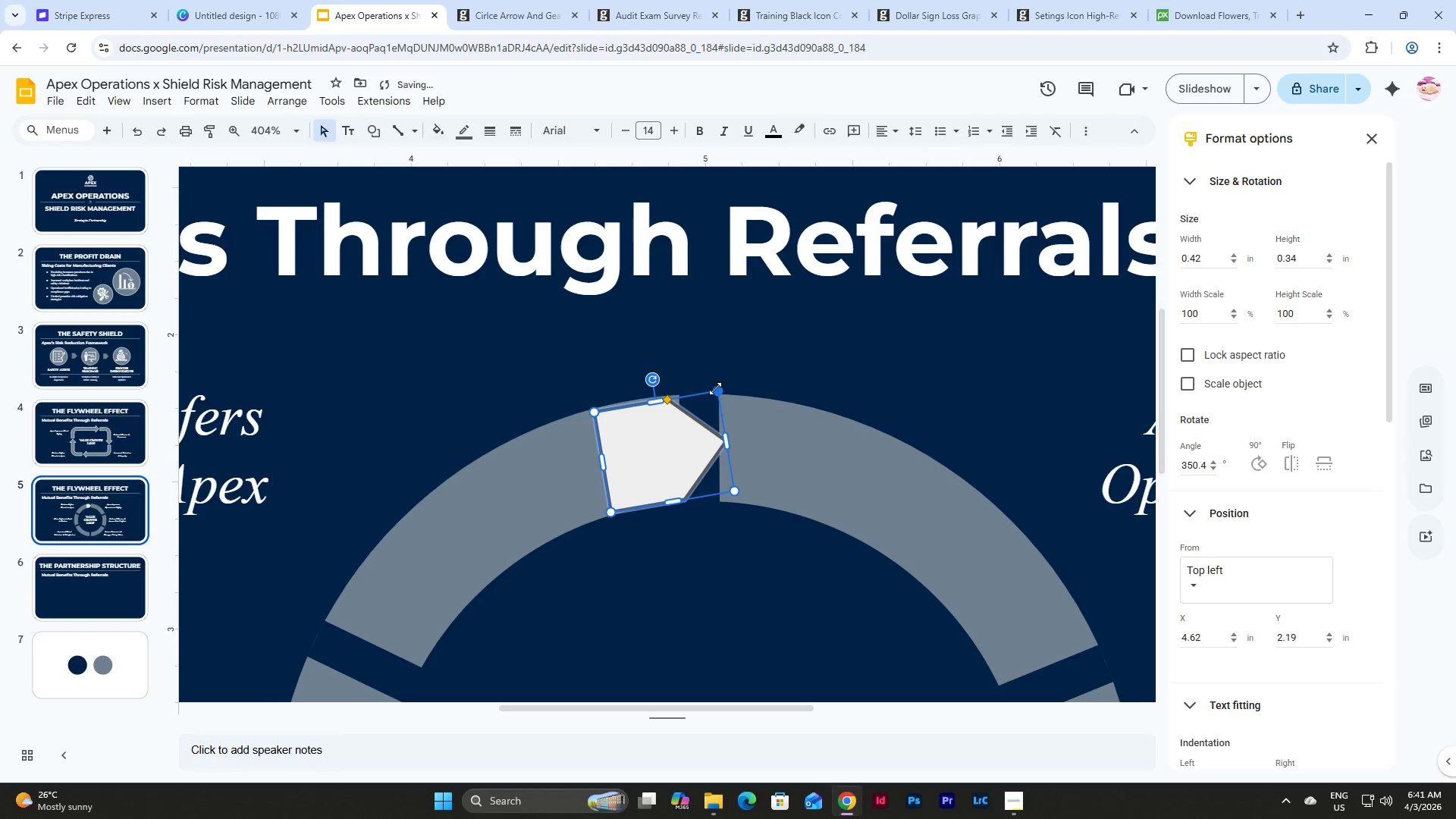 
left_click_drag(start_coordinate=[717, 392], to_coordinate=[732, 385])
 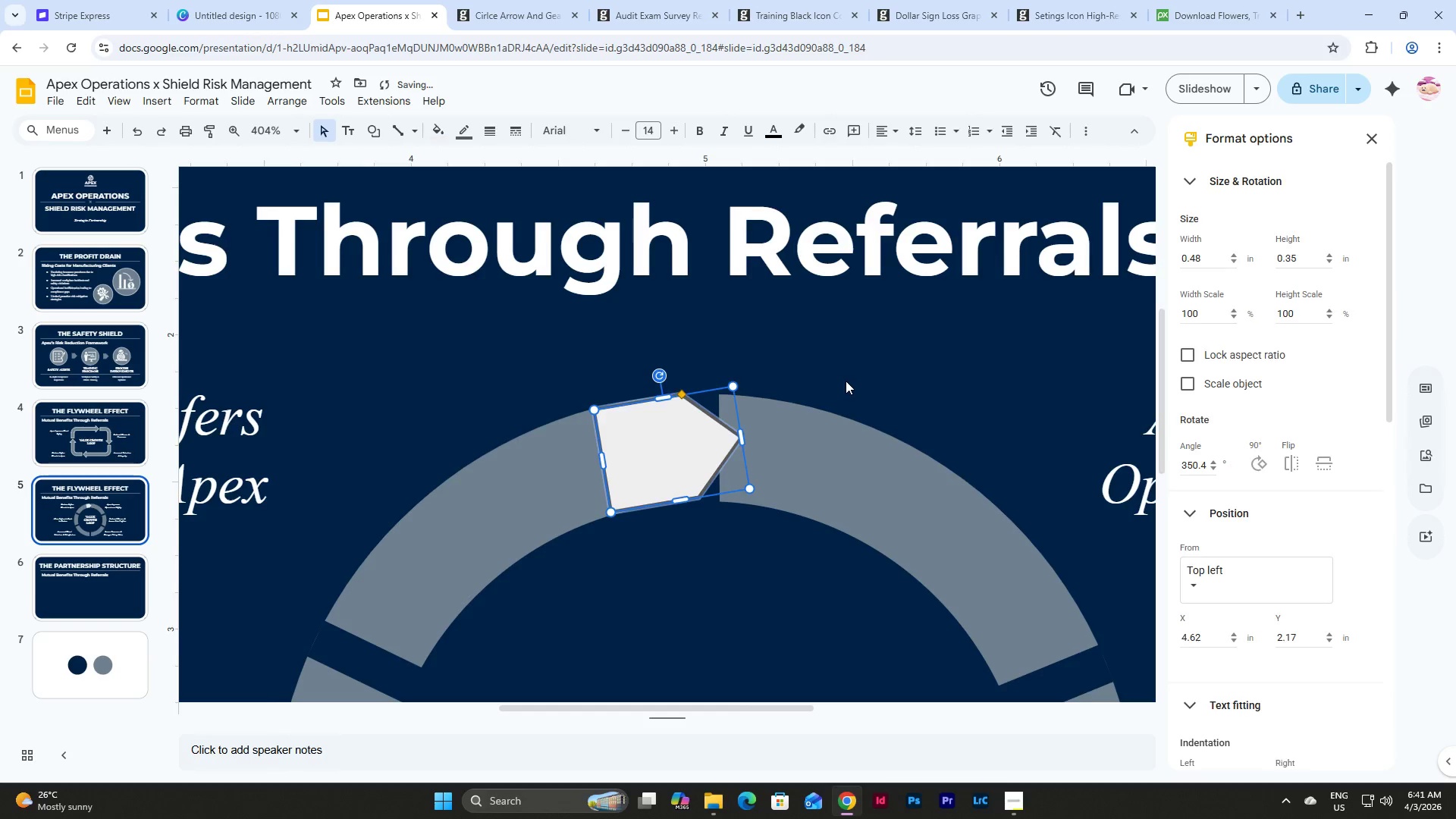 
left_click([846, 381])
 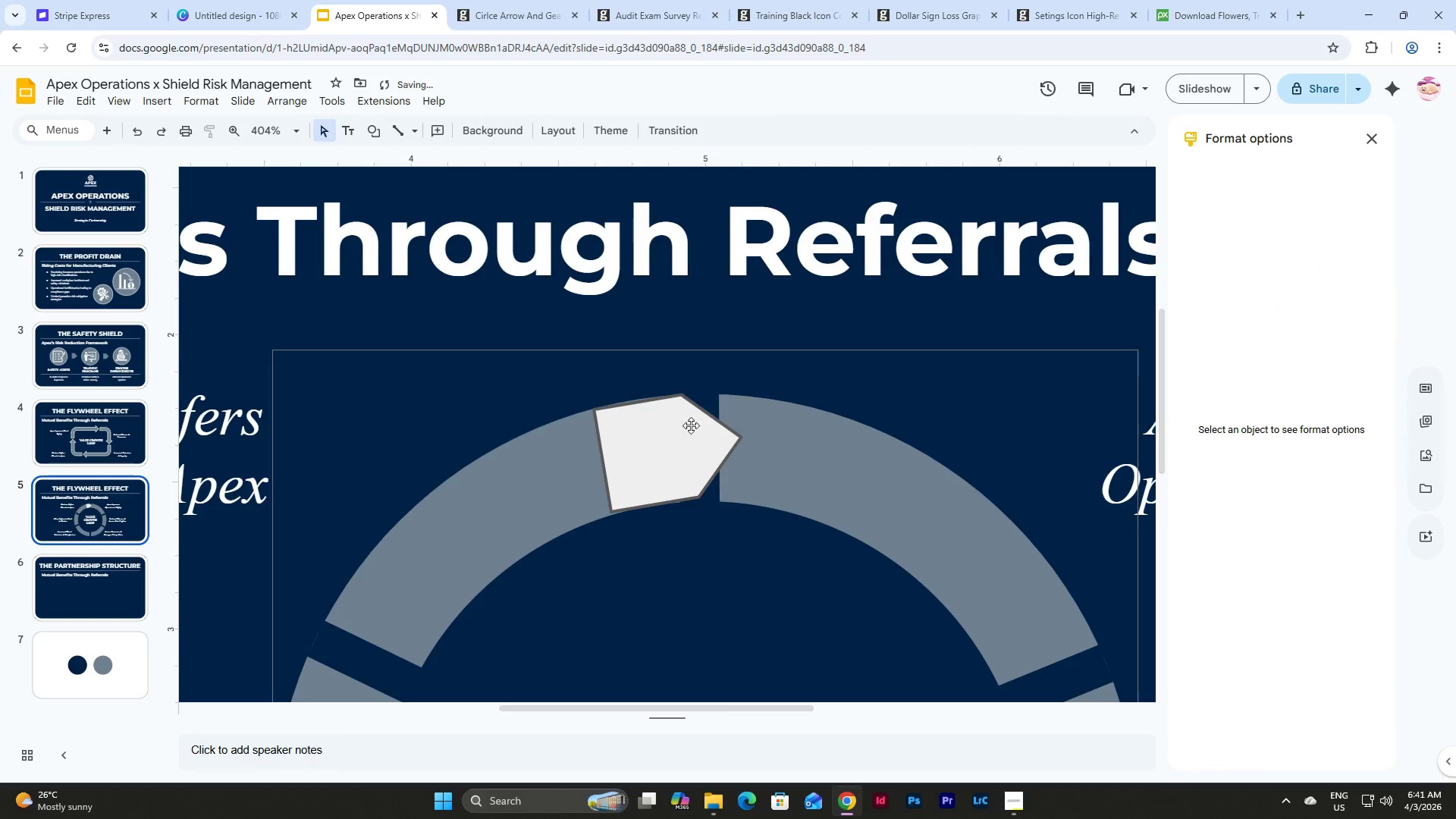 
left_click([671, 430])
 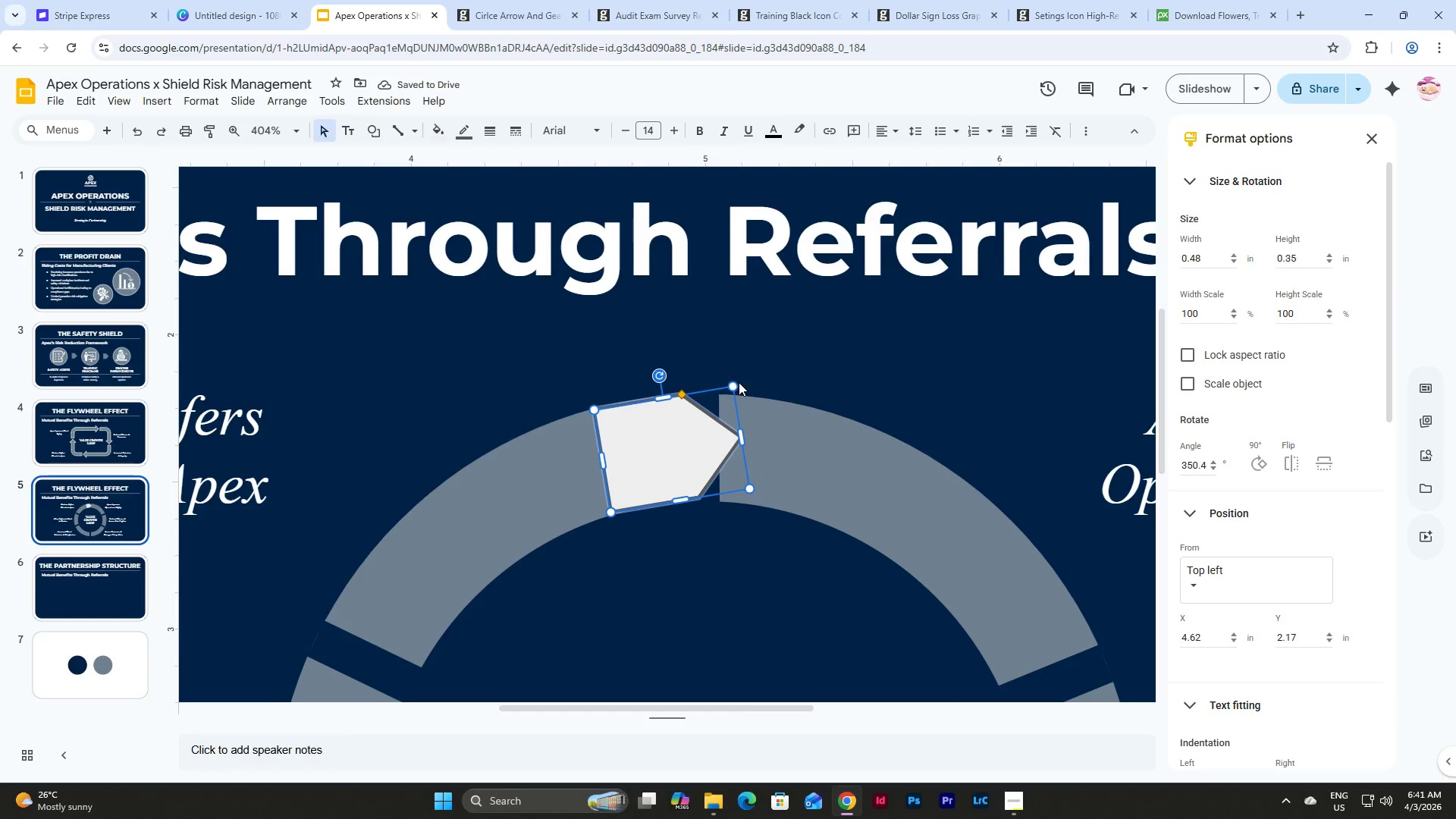 
left_click_drag(start_coordinate=[734, 382], to_coordinate=[766, 383])
 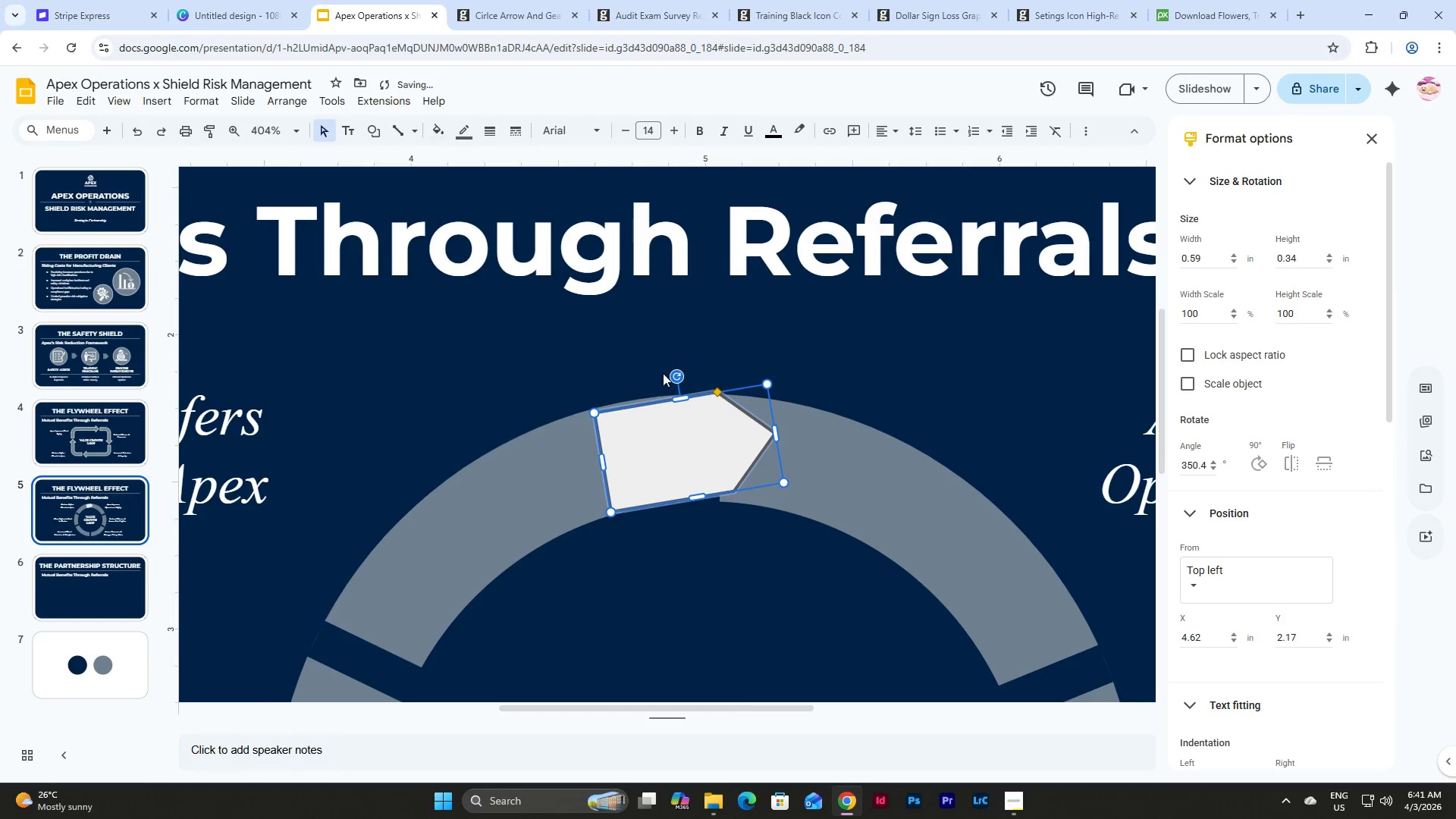 
left_click_drag(start_coordinate=[676, 371], to_coordinate=[682, 372])
 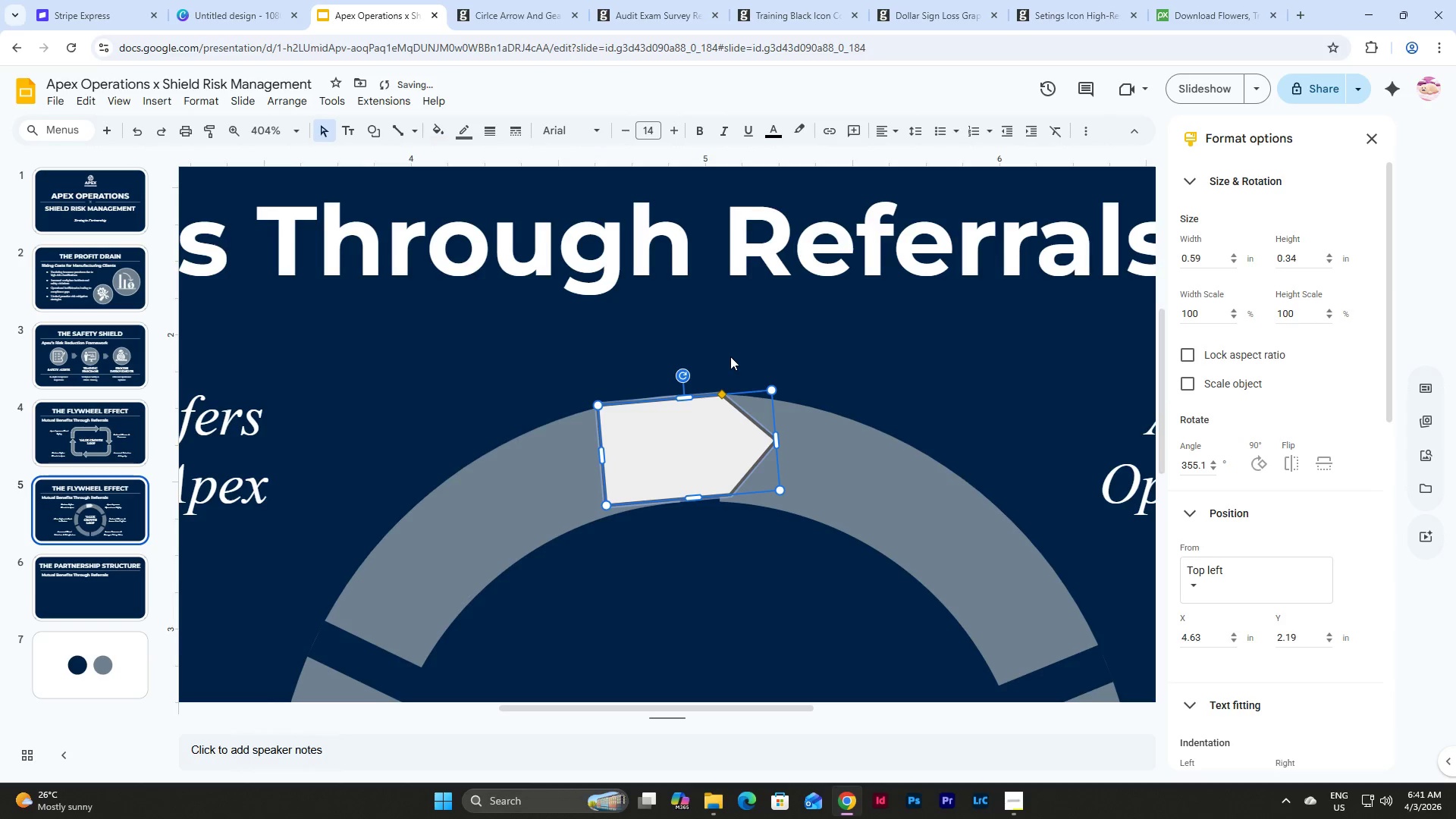 
left_click([730, 356])
 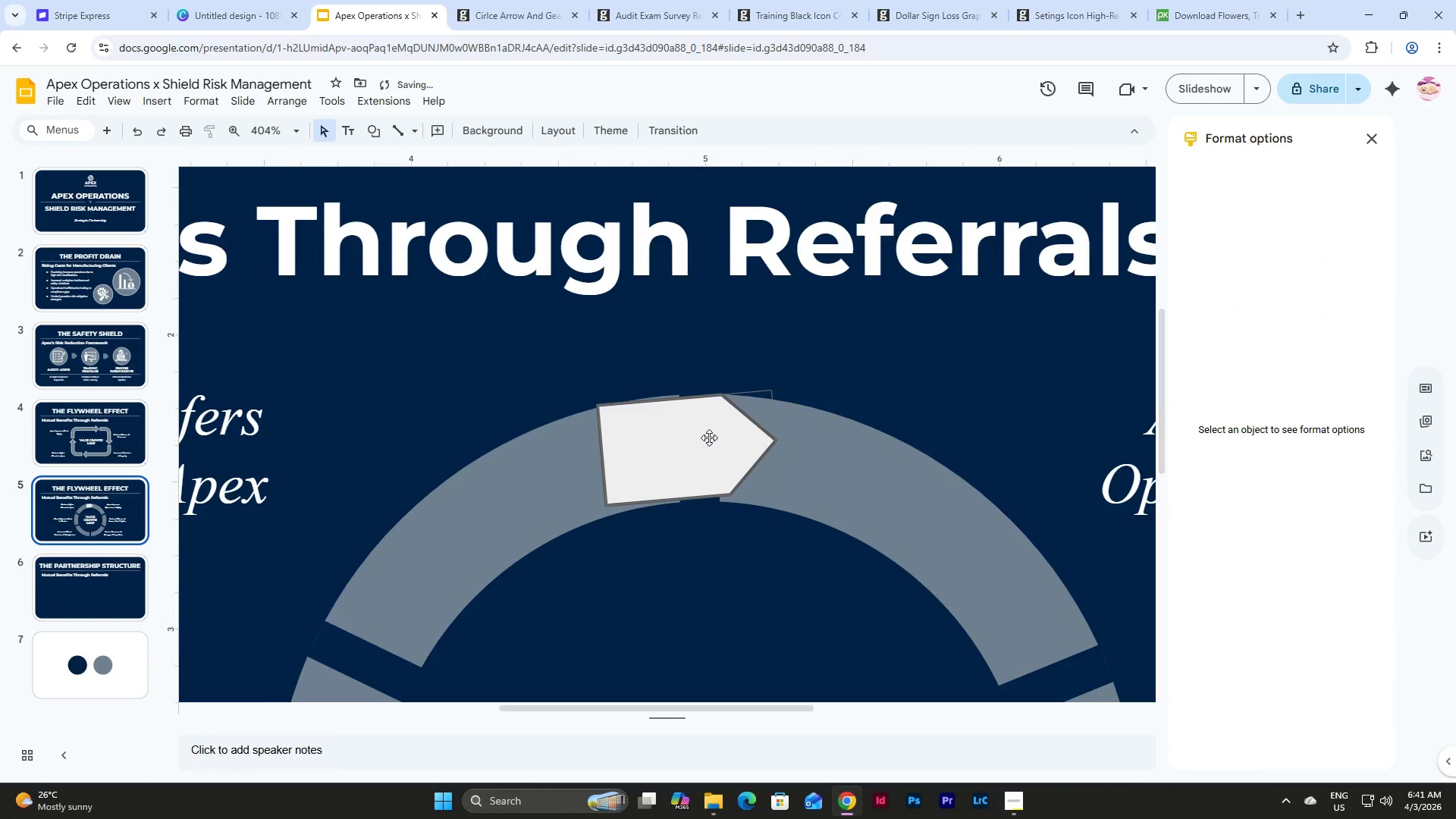 
left_click([709, 438])
 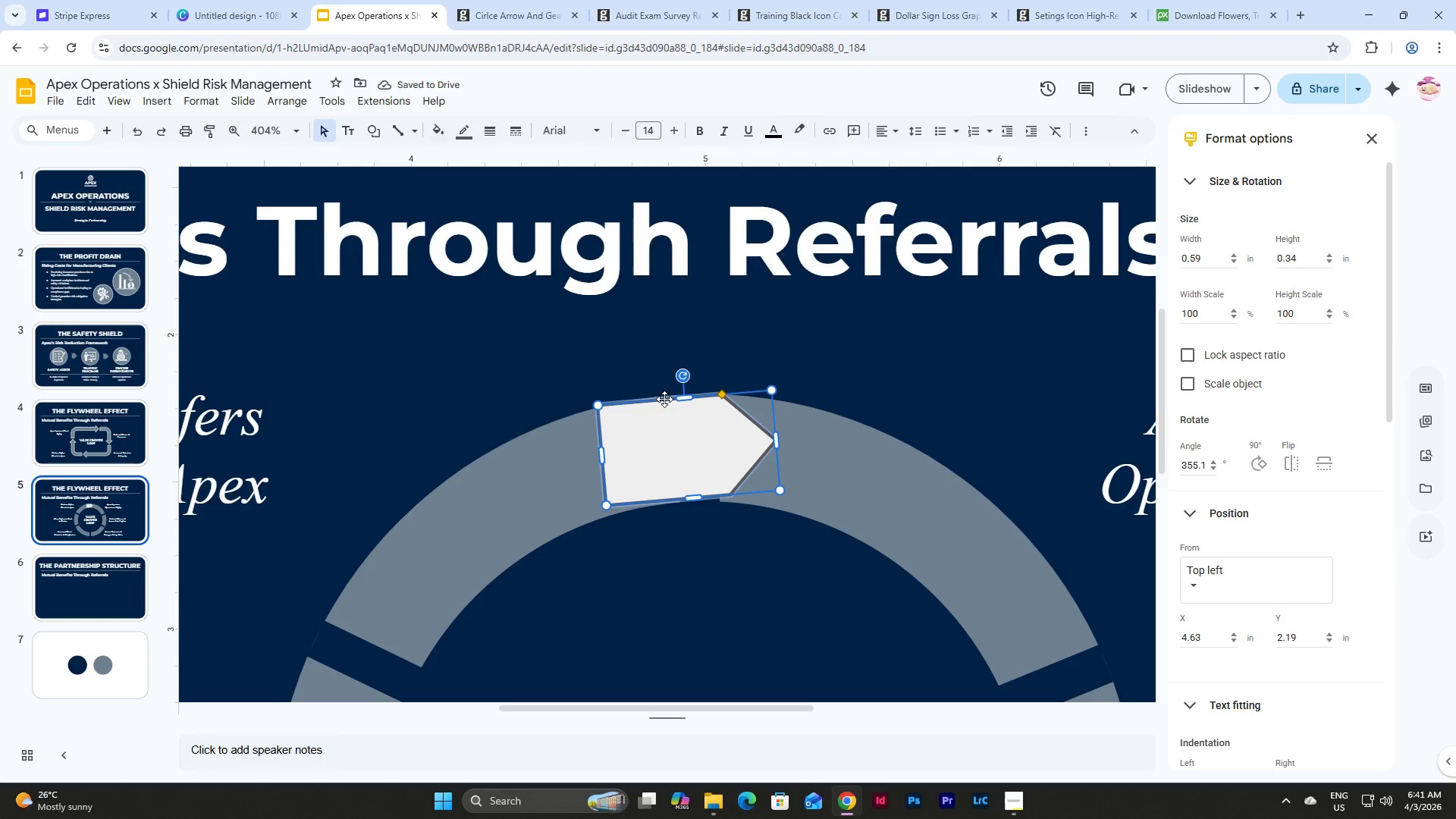 
left_click_drag(start_coordinate=[681, 397], to_coordinate=[687, 395])
 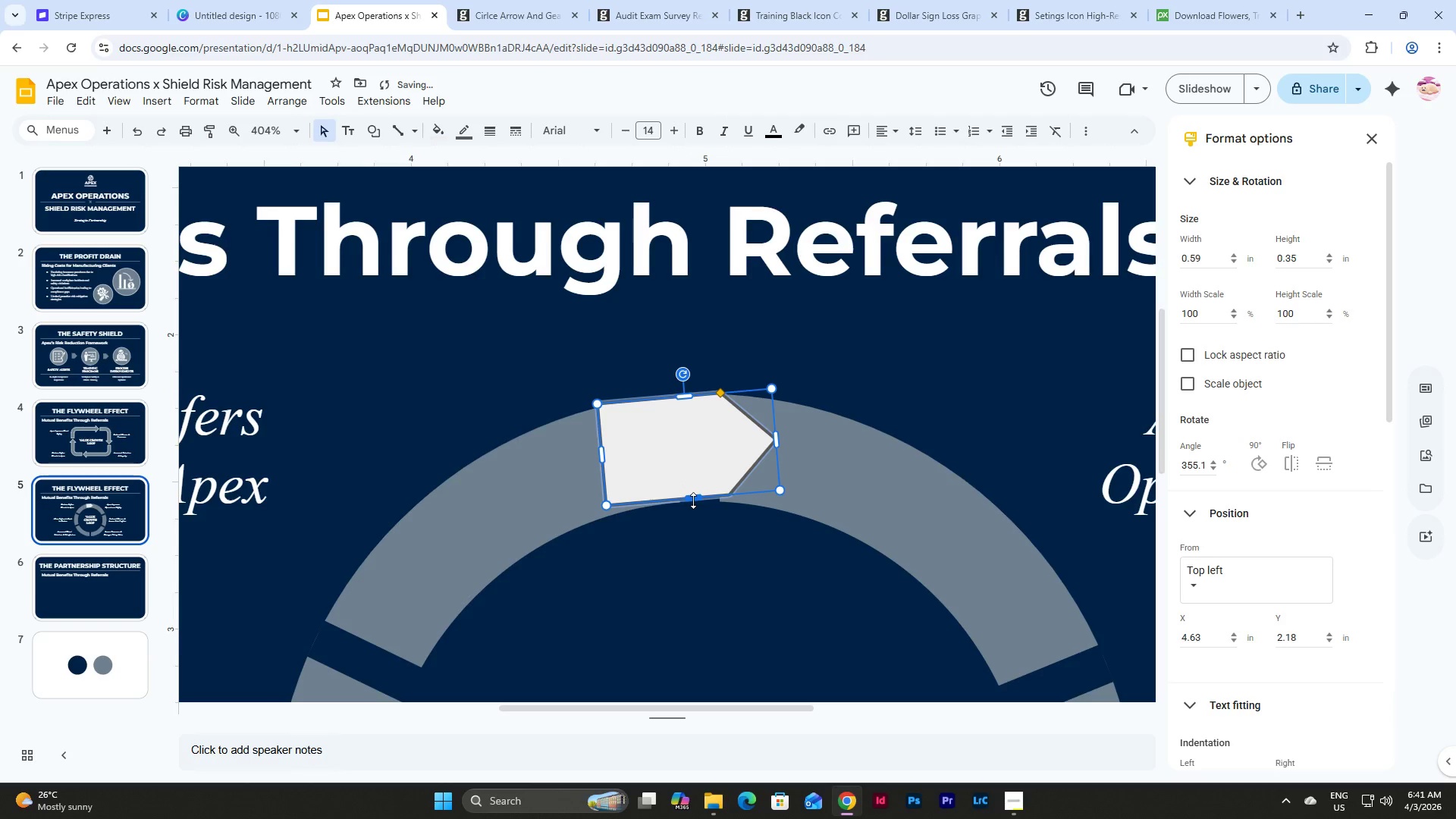 
left_click_drag(start_coordinate=[693, 500], to_coordinate=[697, 503])
 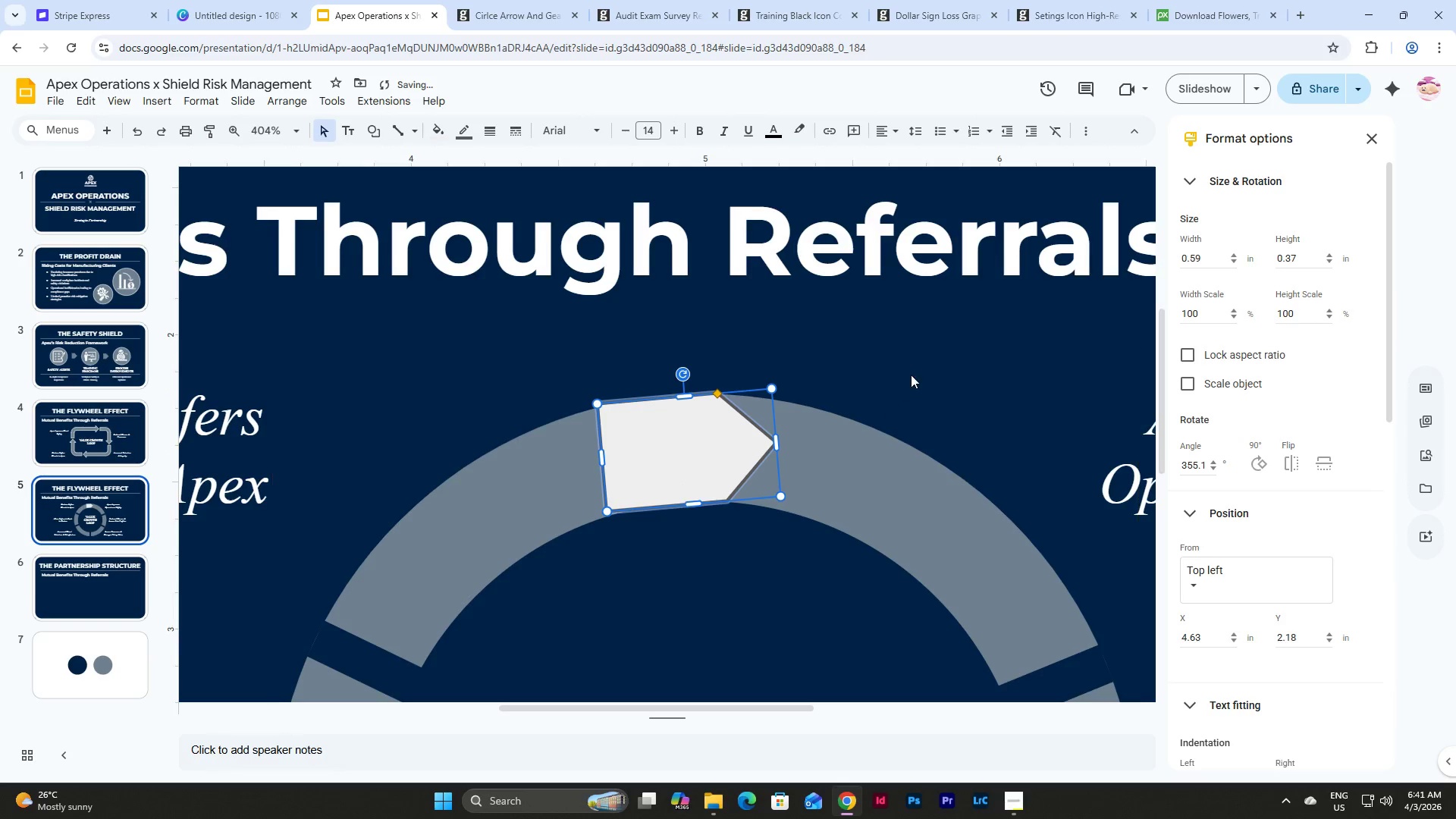 
left_click([911, 375])
 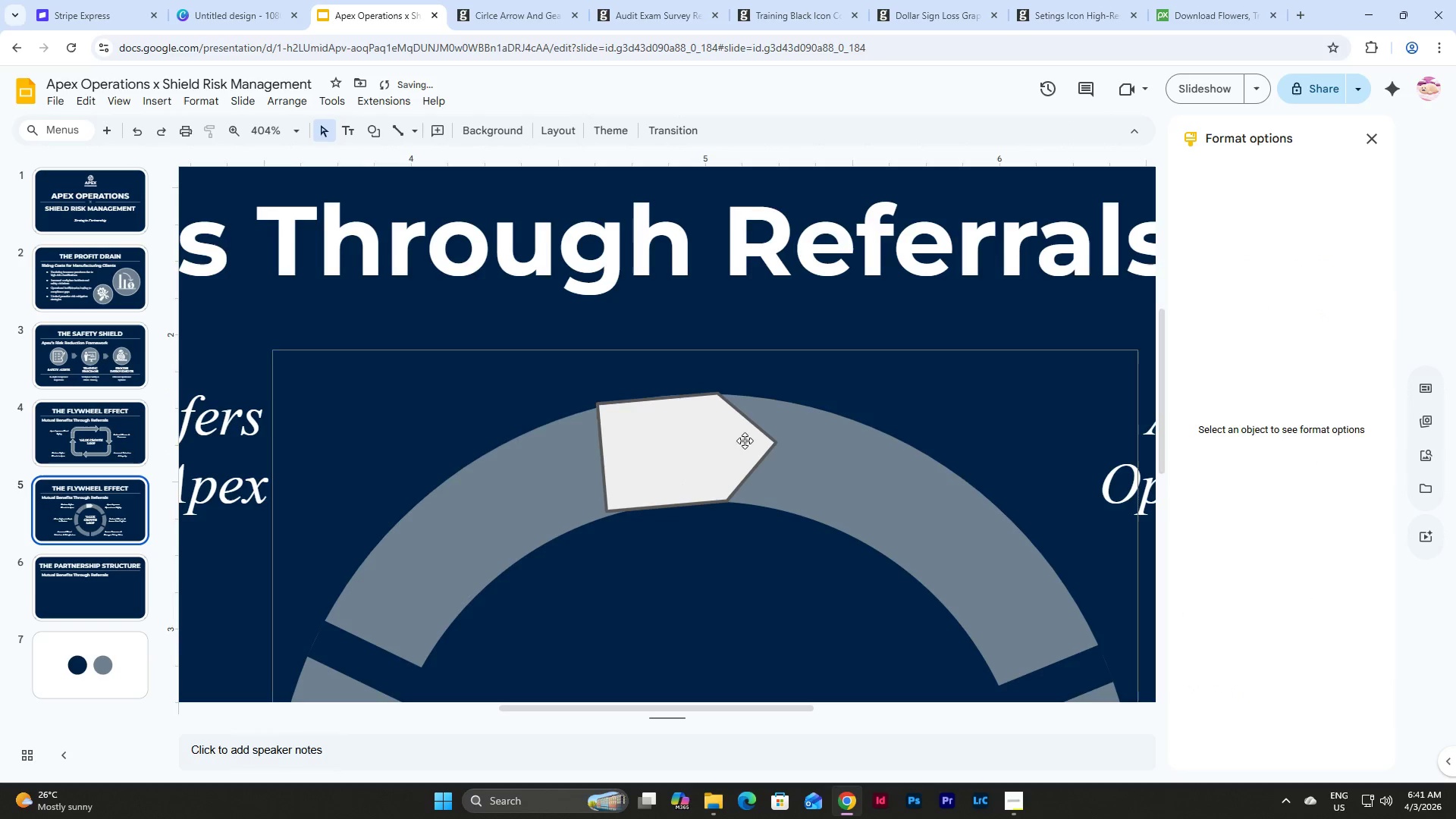 
left_click([726, 444])
 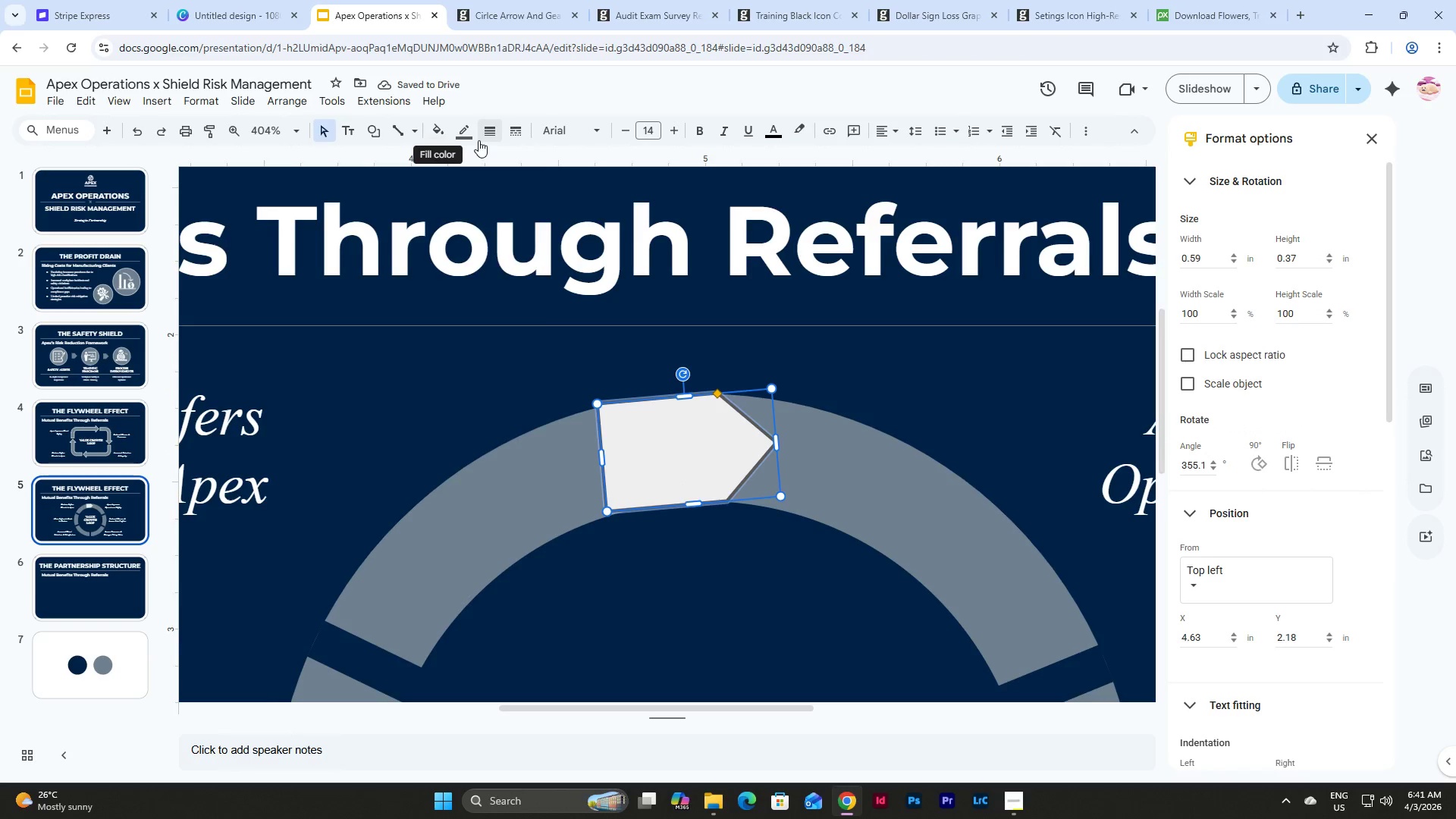 
double_click([466, 135])
 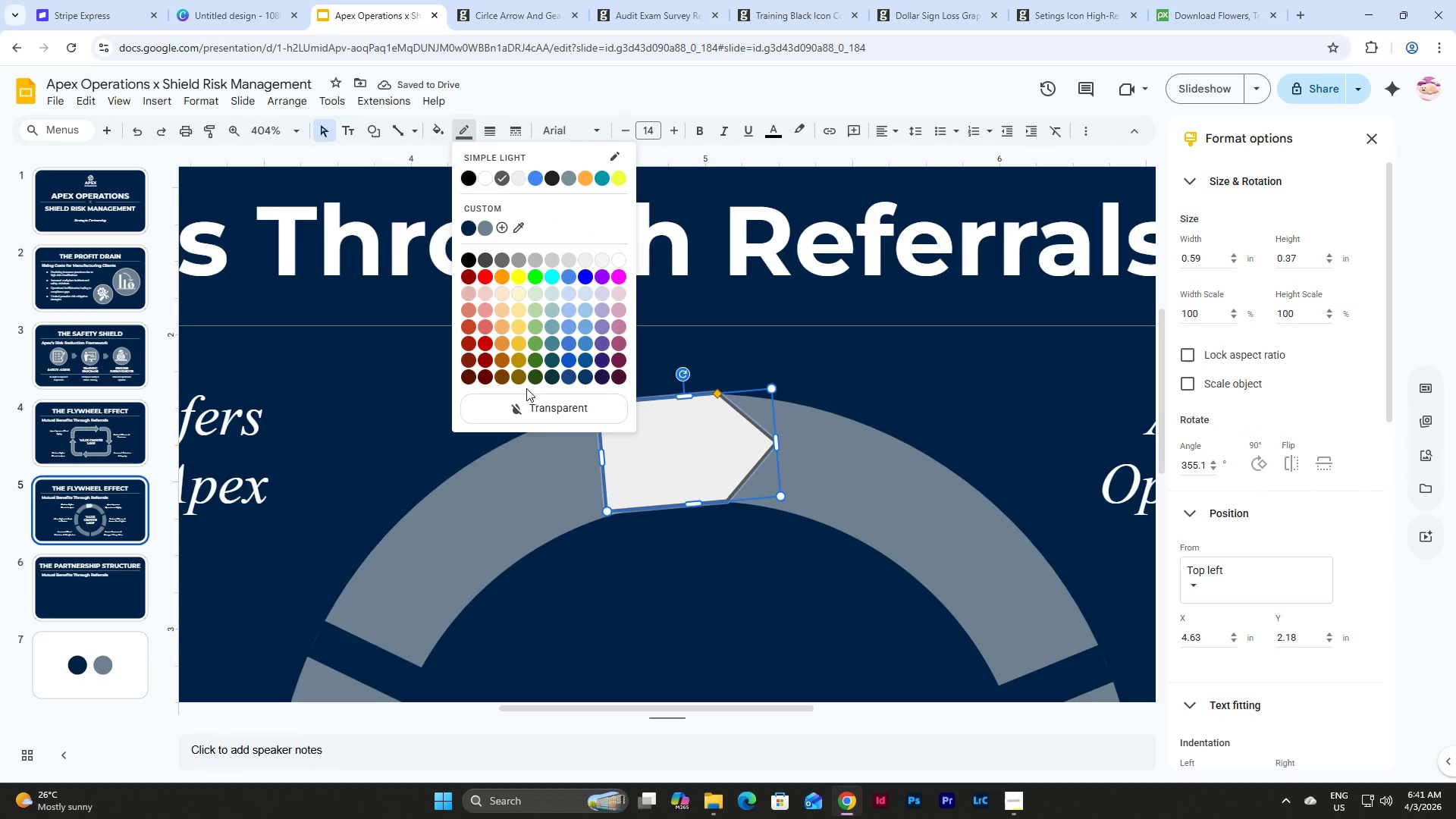 
left_click([532, 406])
 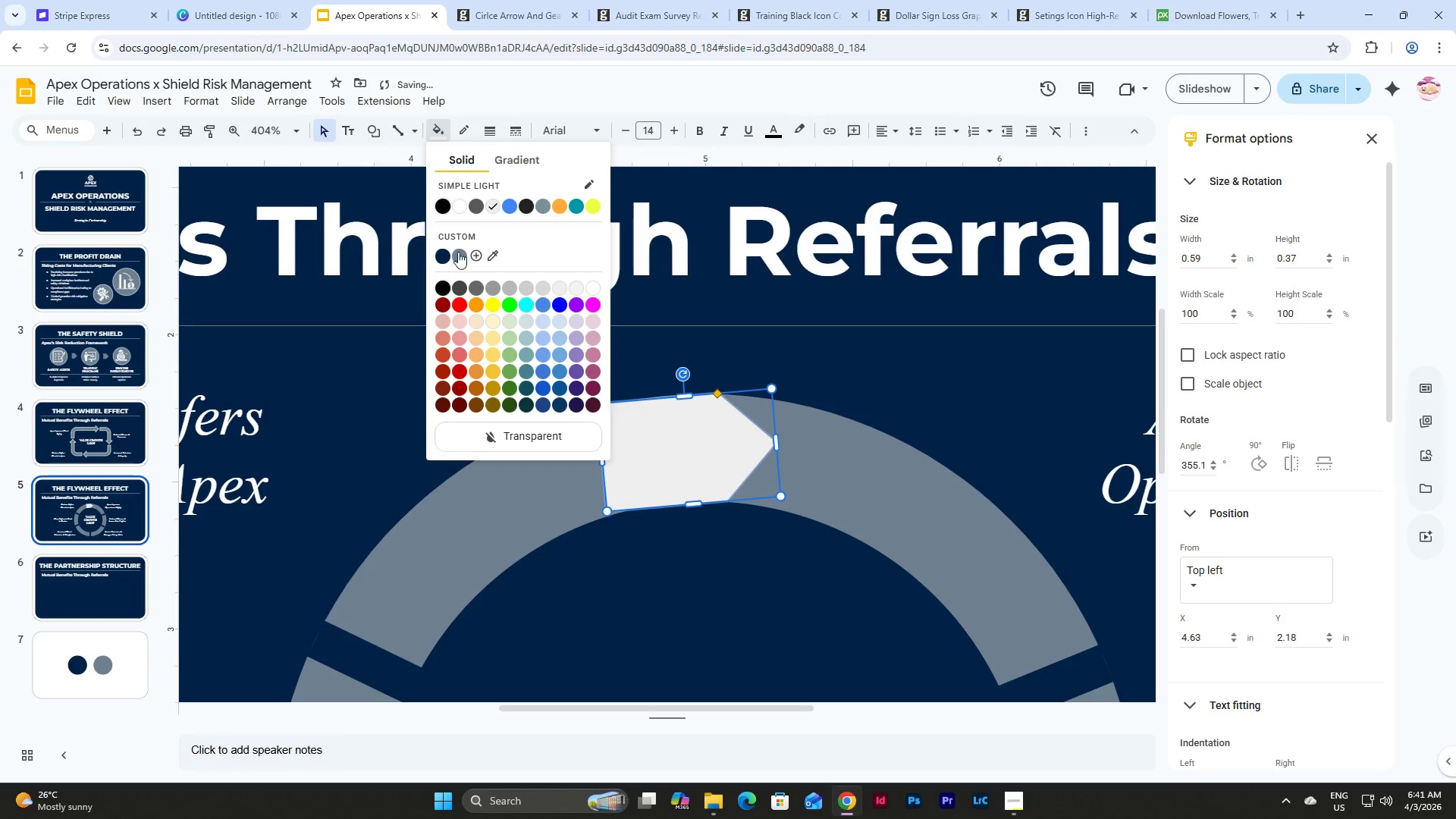 
left_click([460, 262])
 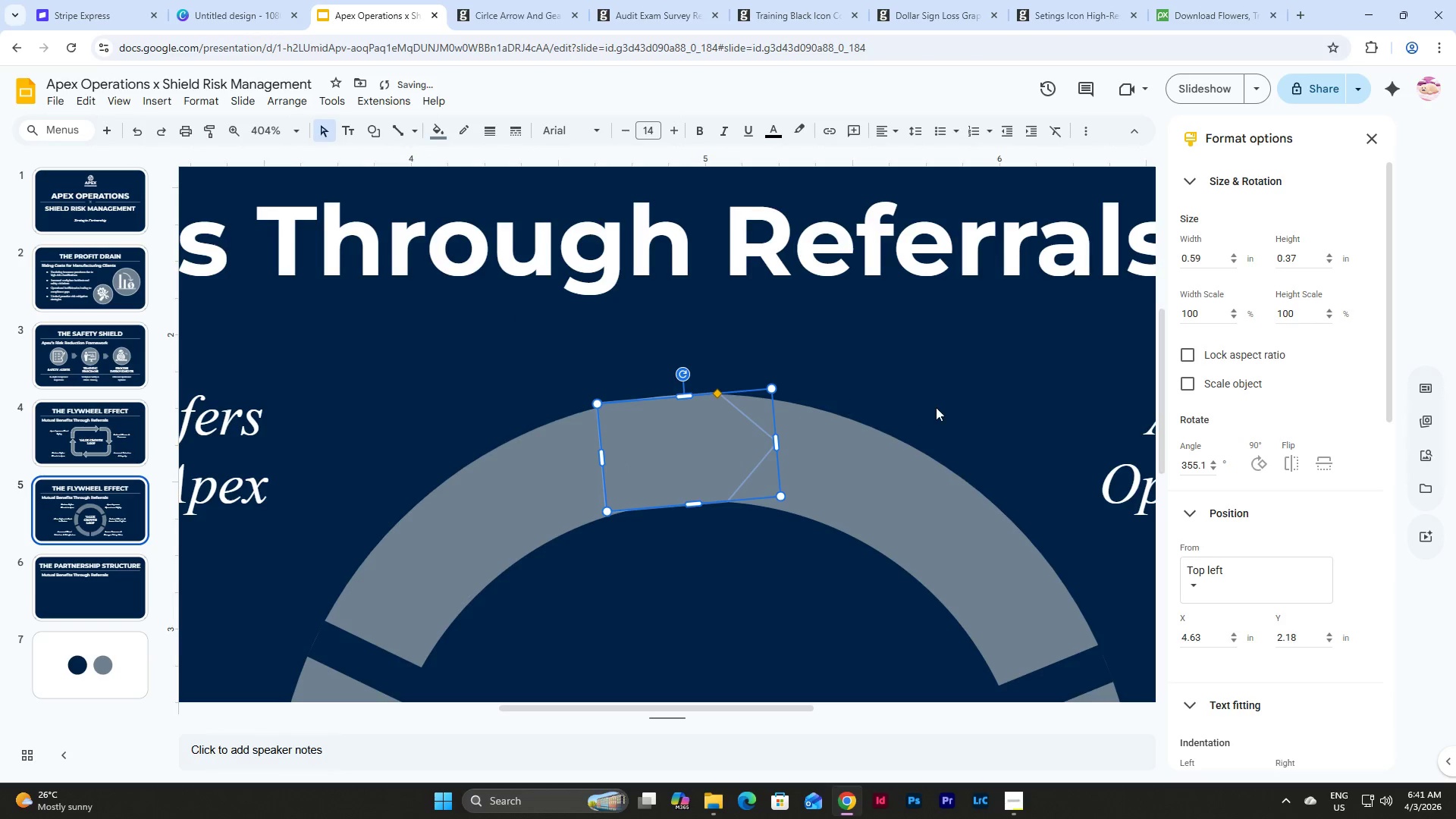 
left_click([938, 406])
 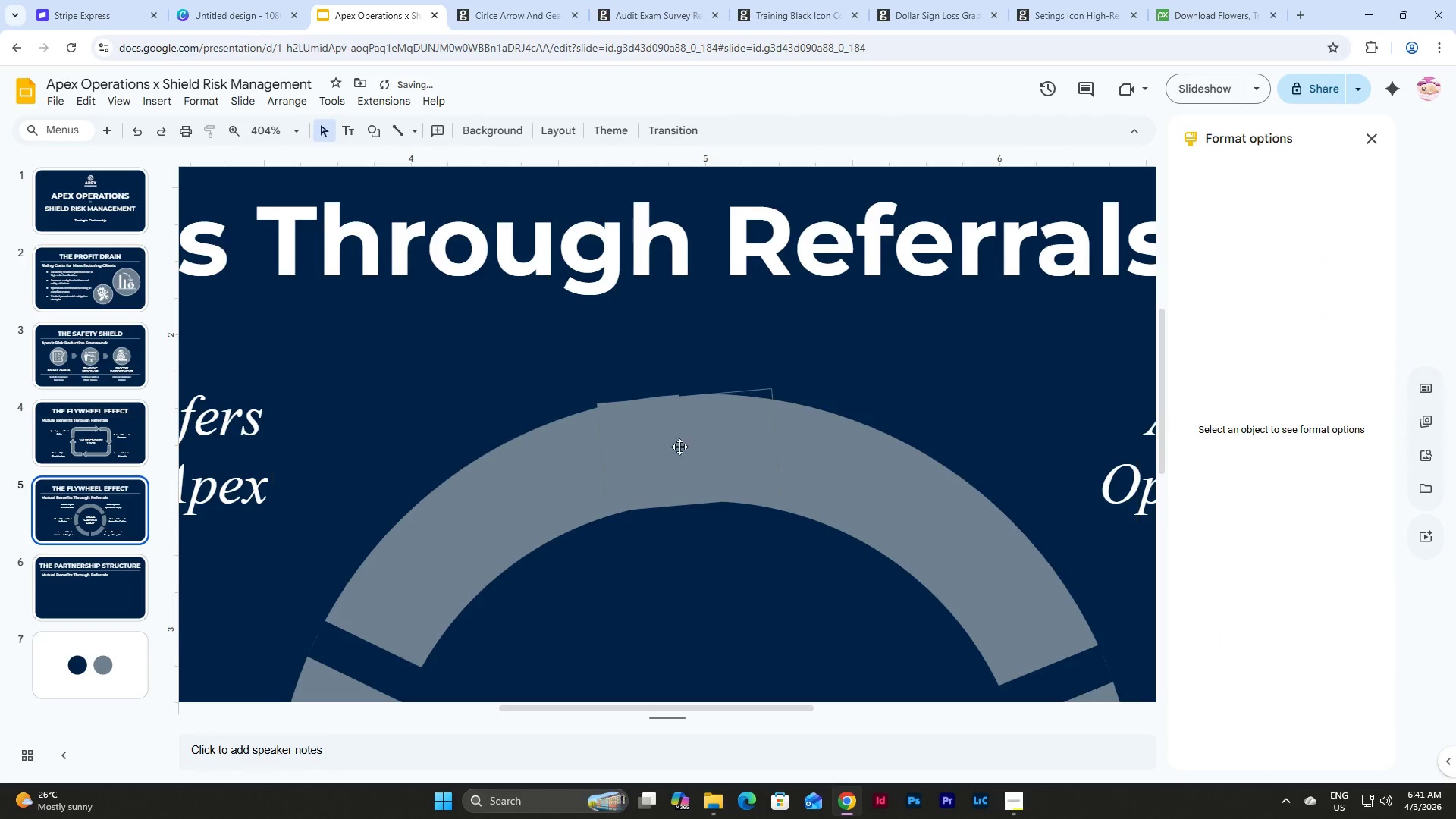 
left_click([668, 446])
 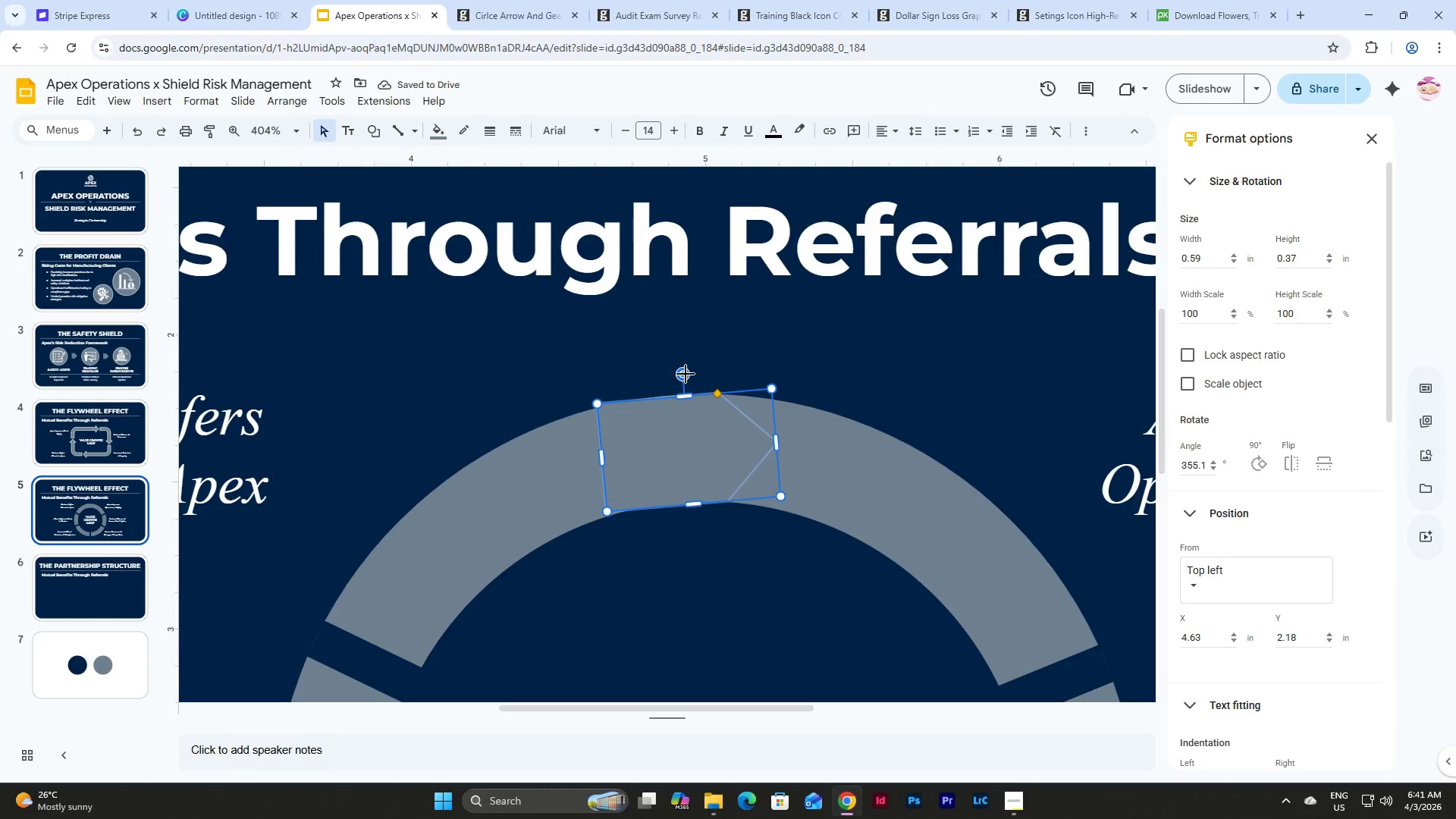 
left_click_drag(start_coordinate=[686, 374], to_coordinate=[678, 371])
 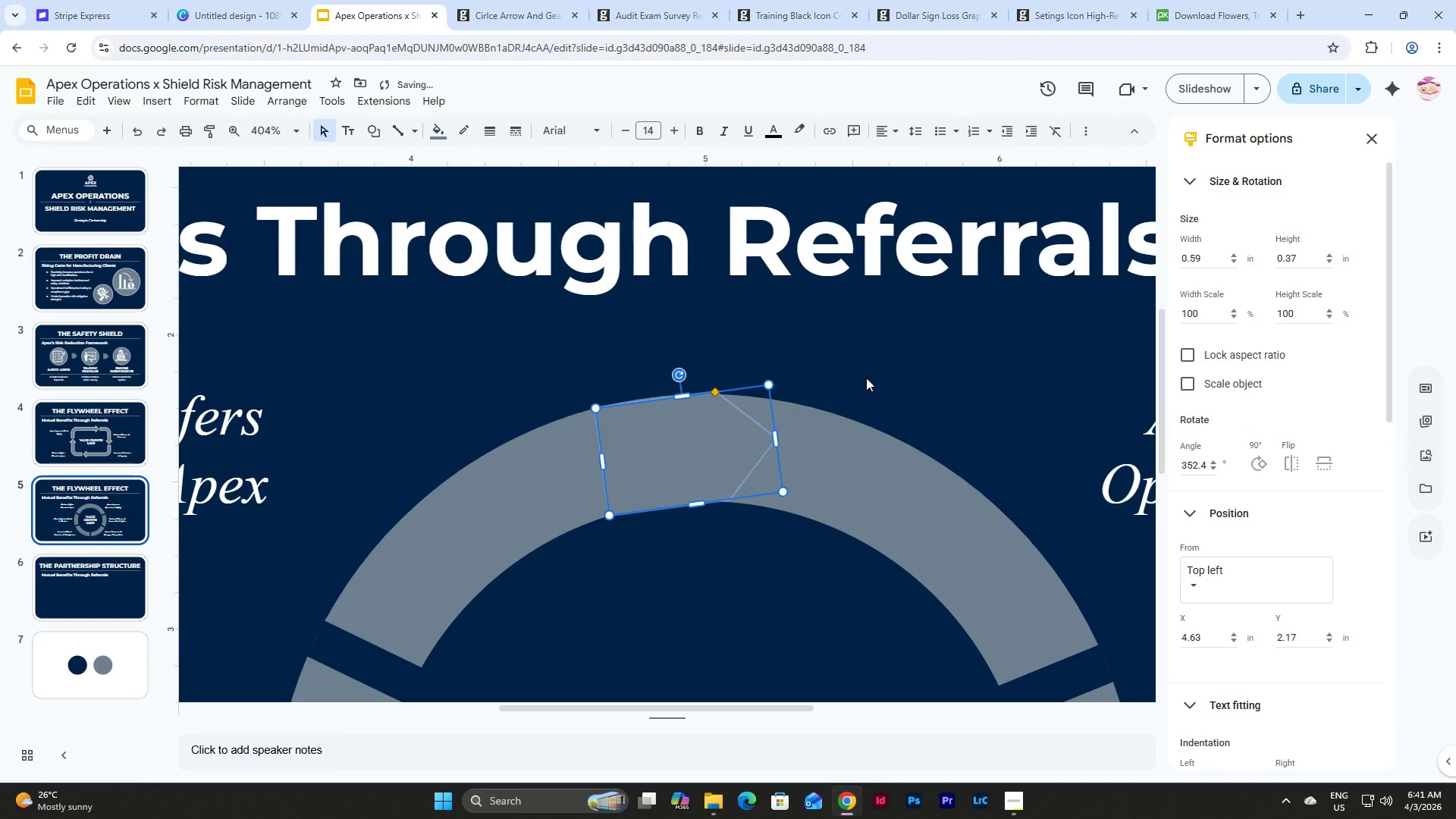 
left_click([866, 378])
 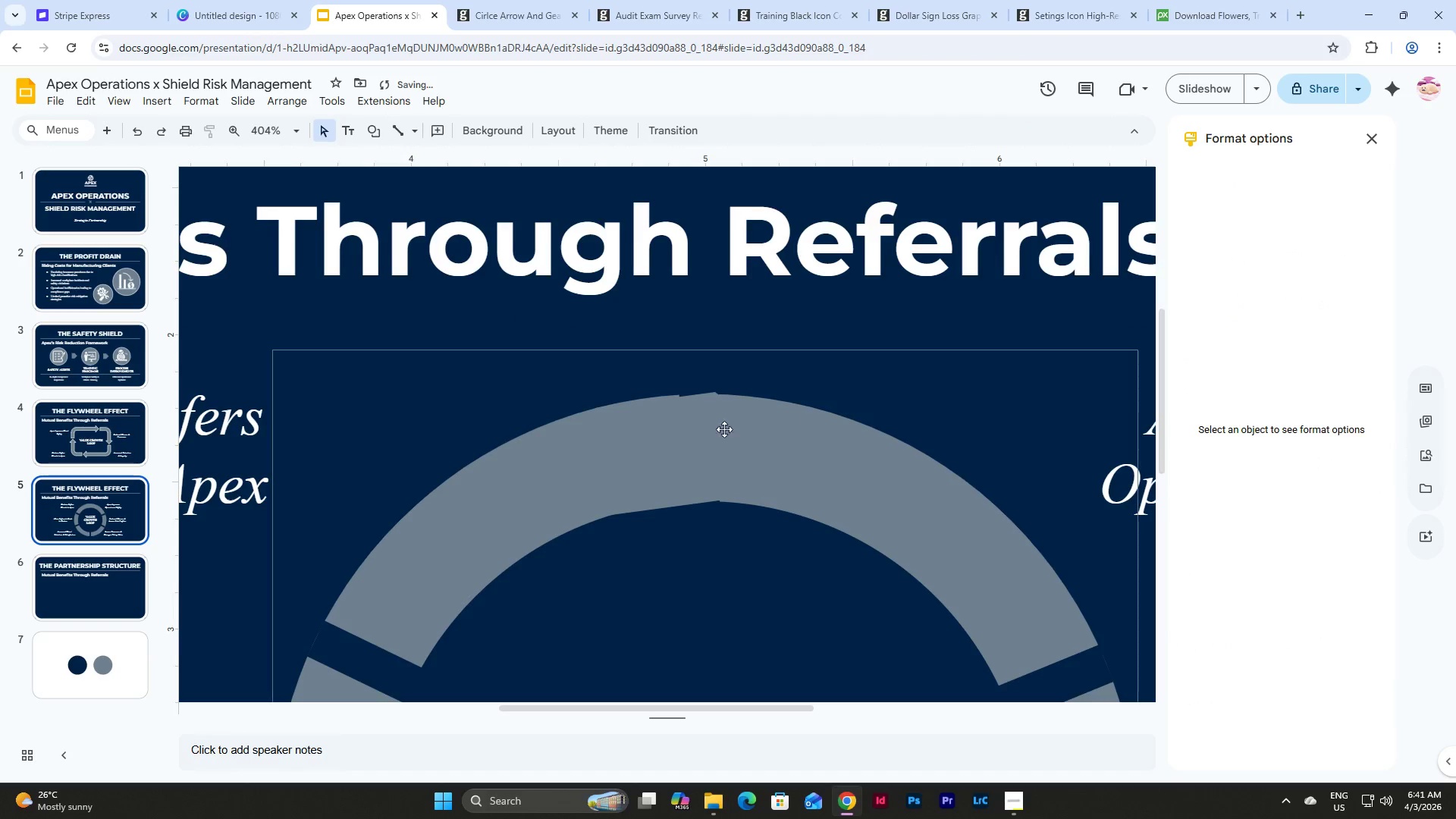 
left_click([701, 430])
 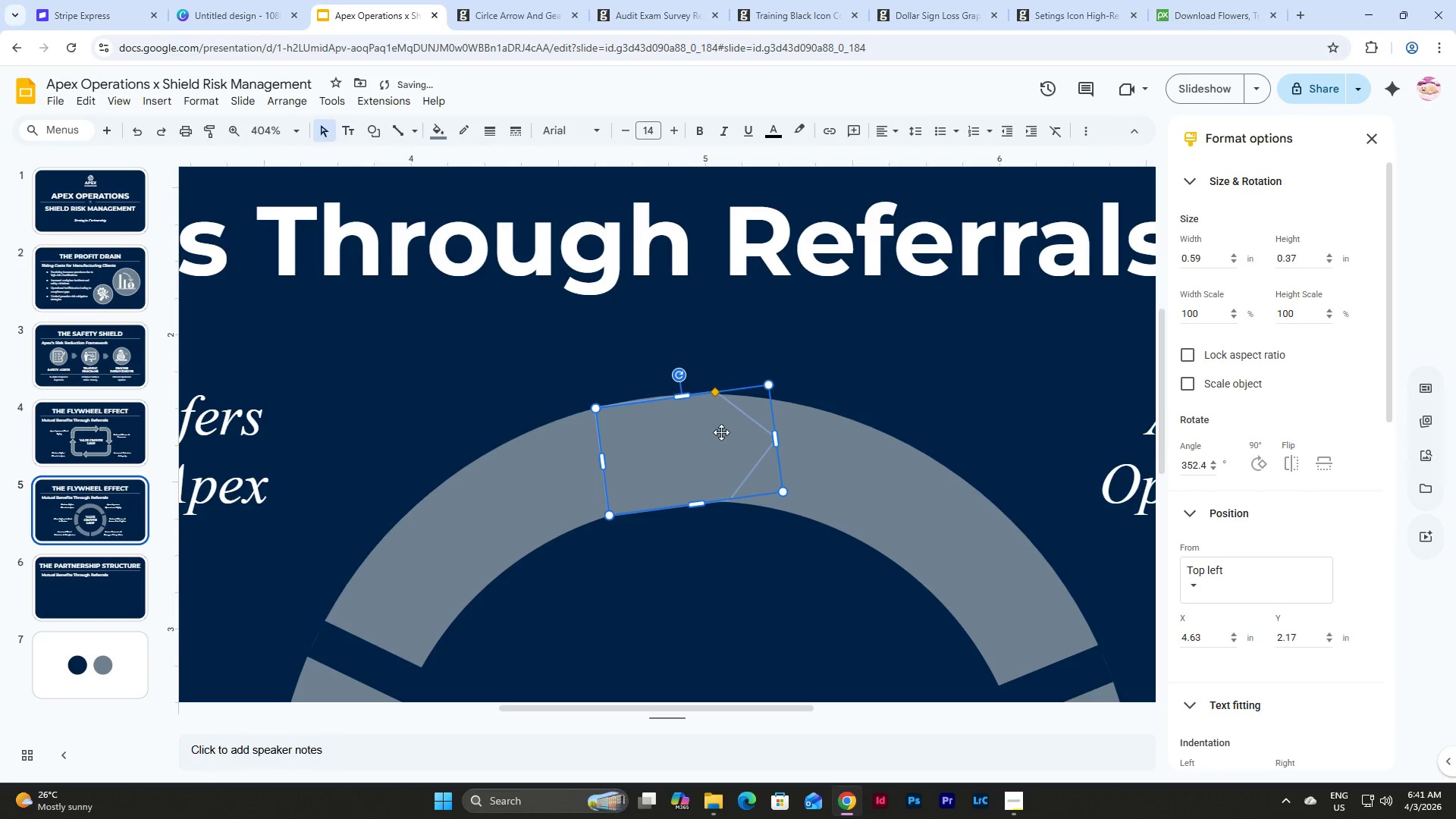 
left_click_drag(start_coordinate=[721, 432], to_coordinate=[661, 443])
 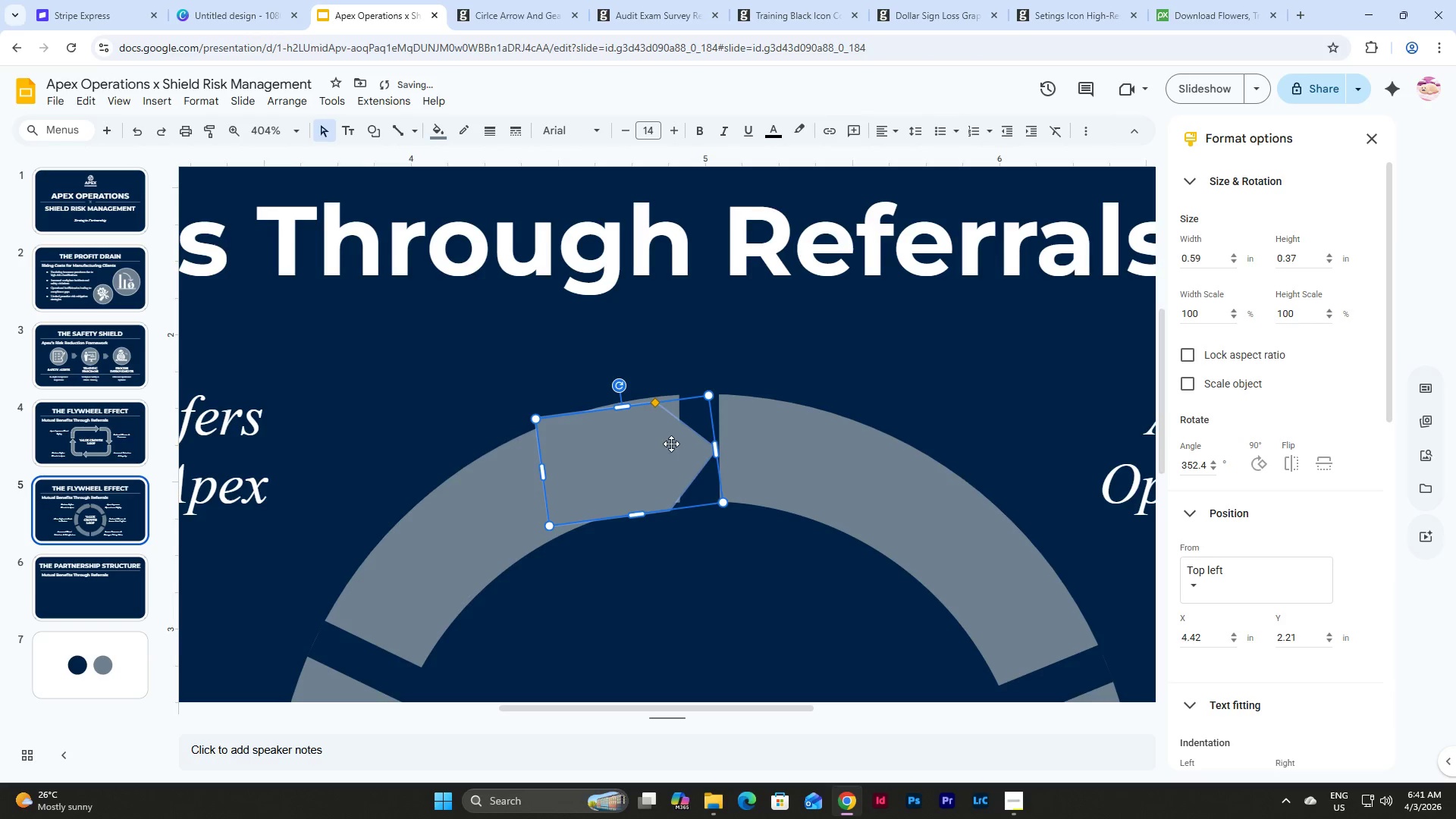 
left_click_drag(start_coordinate=[671, 444], to_coordinate=[664, 436])
 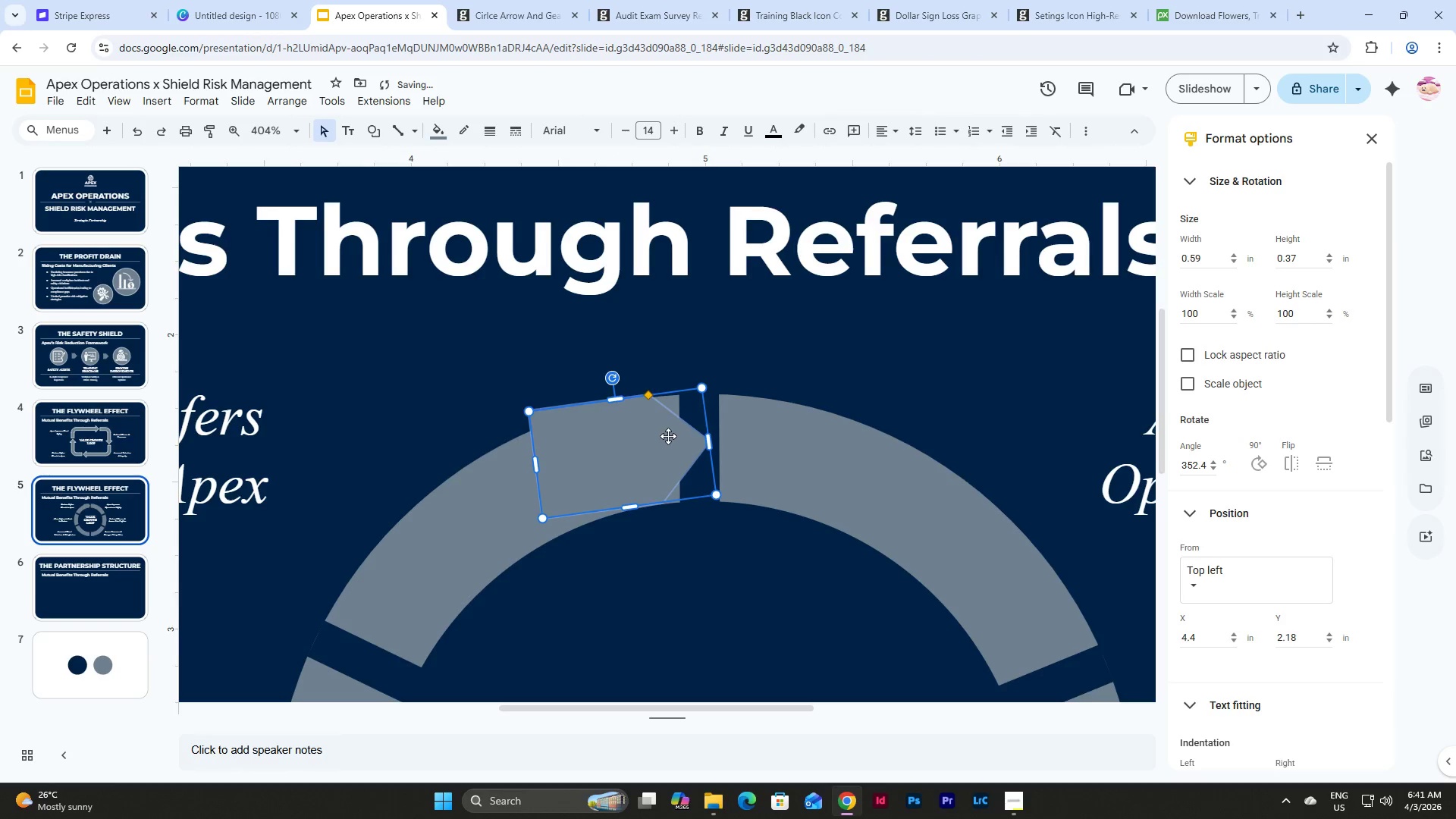 
left_click_drag(start_coordinate=[666, 436], to_coordinate=[661, 436])
 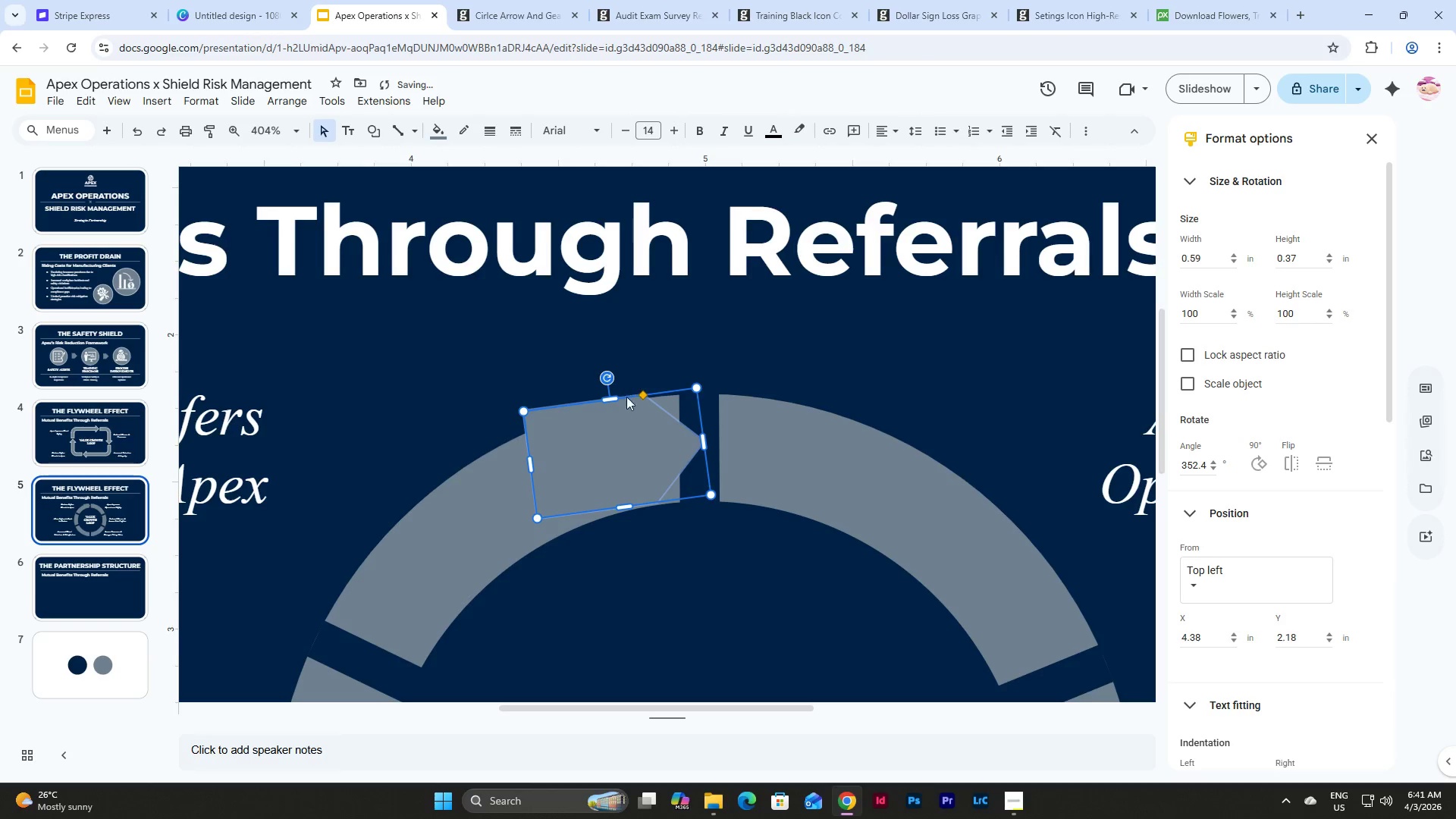 
left_click([631, 431])
 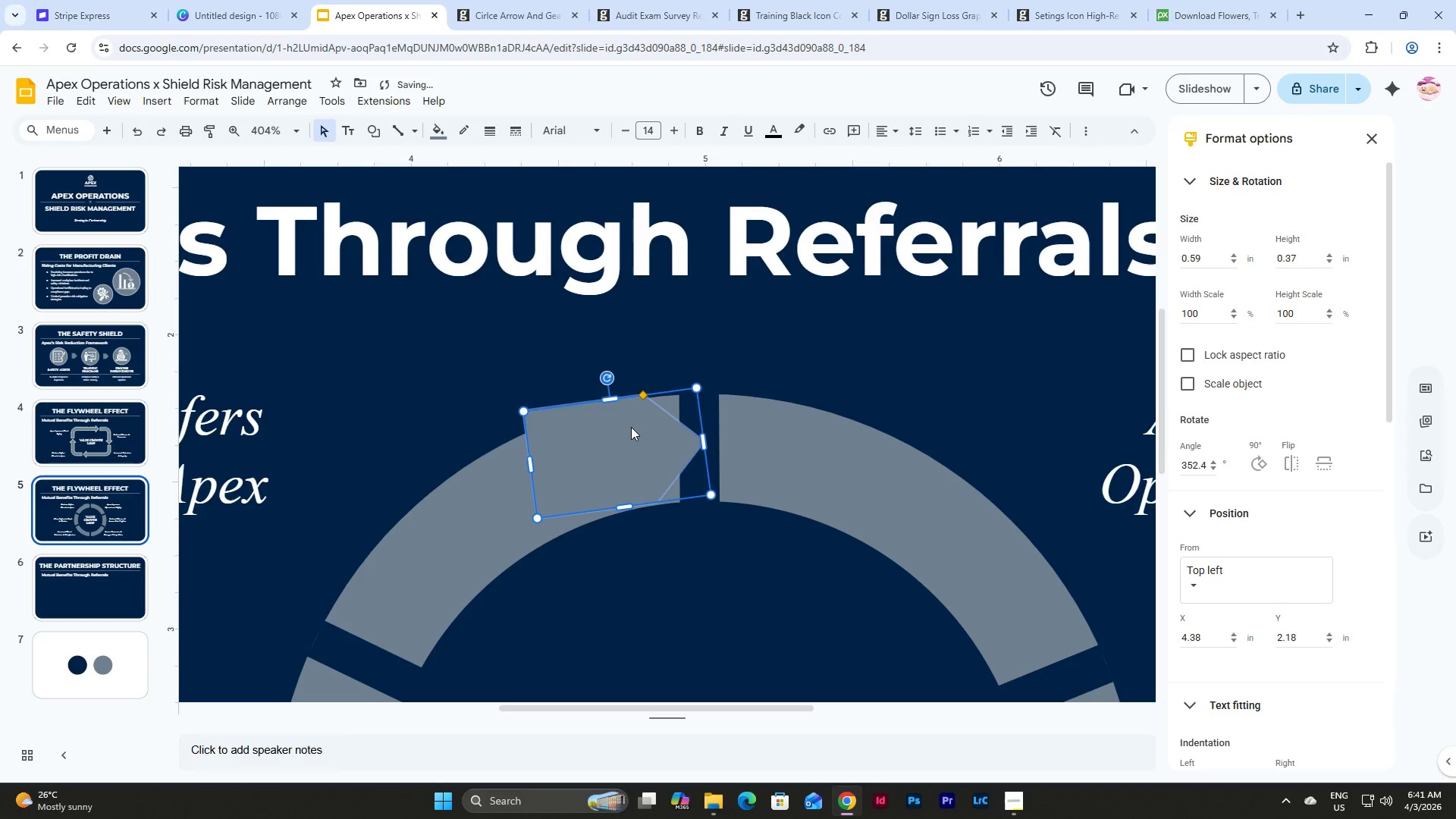 
key(Backspace)
 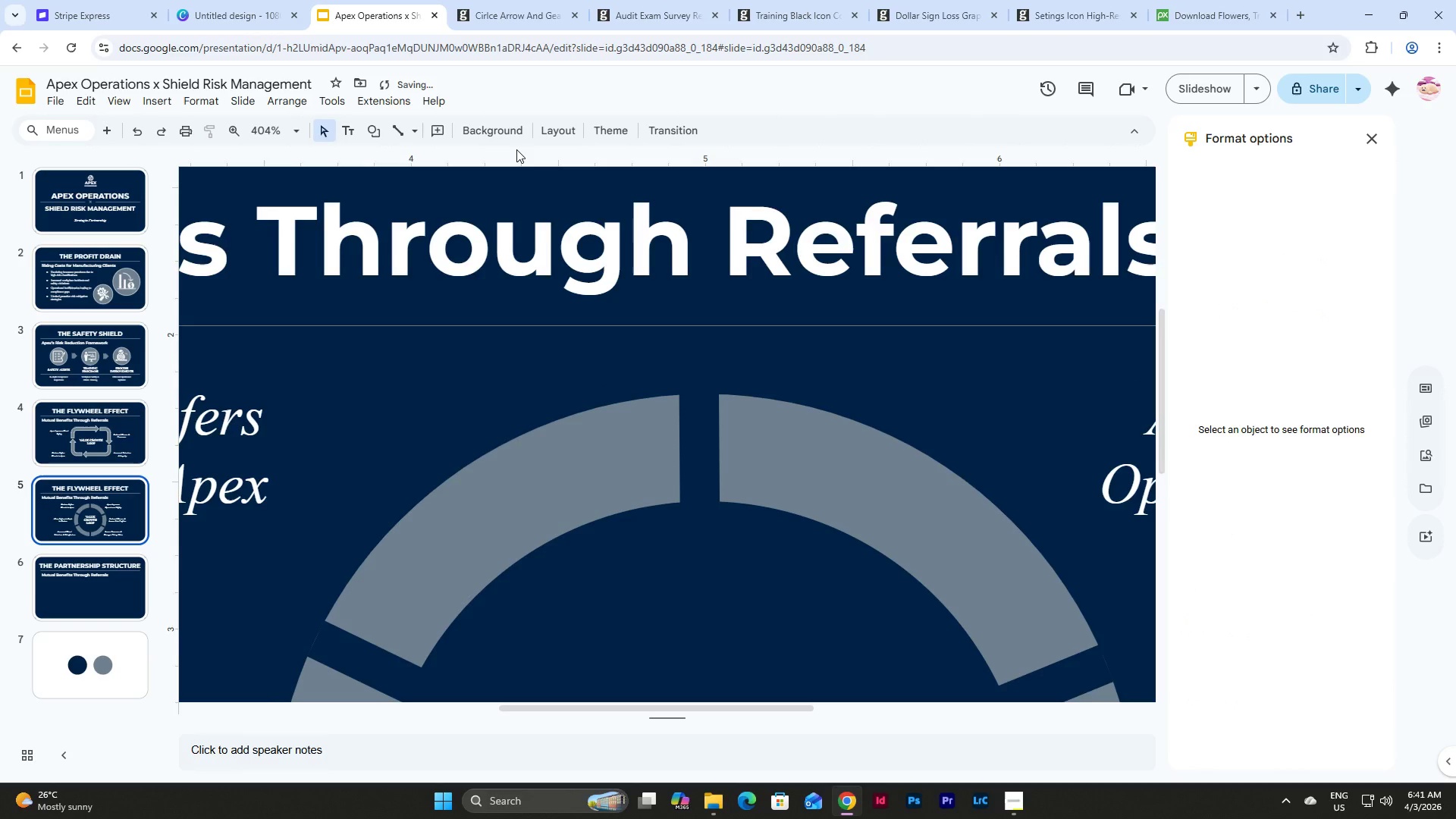 
left_click([515, 127])
 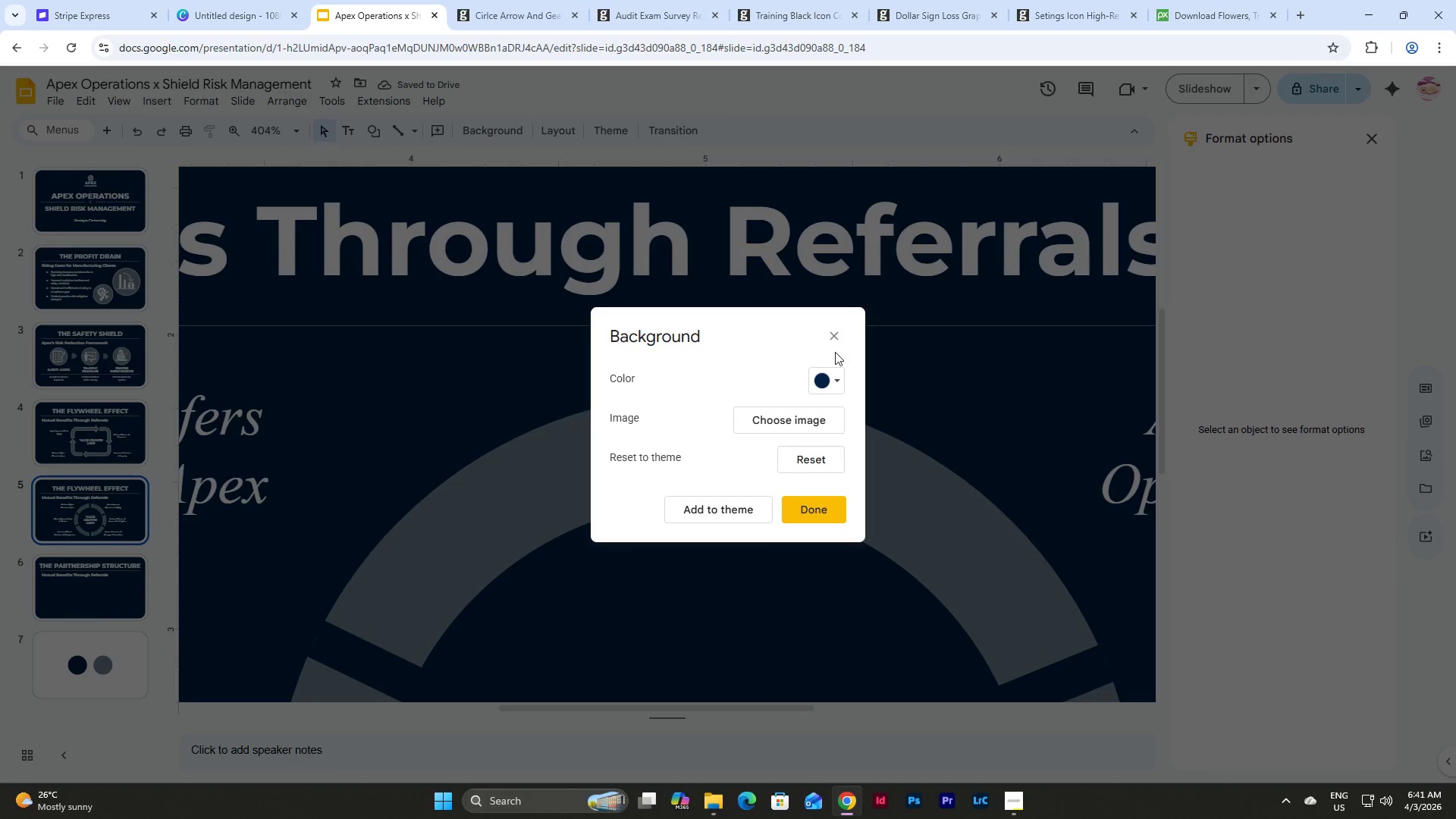 
left_click([825, 334])
 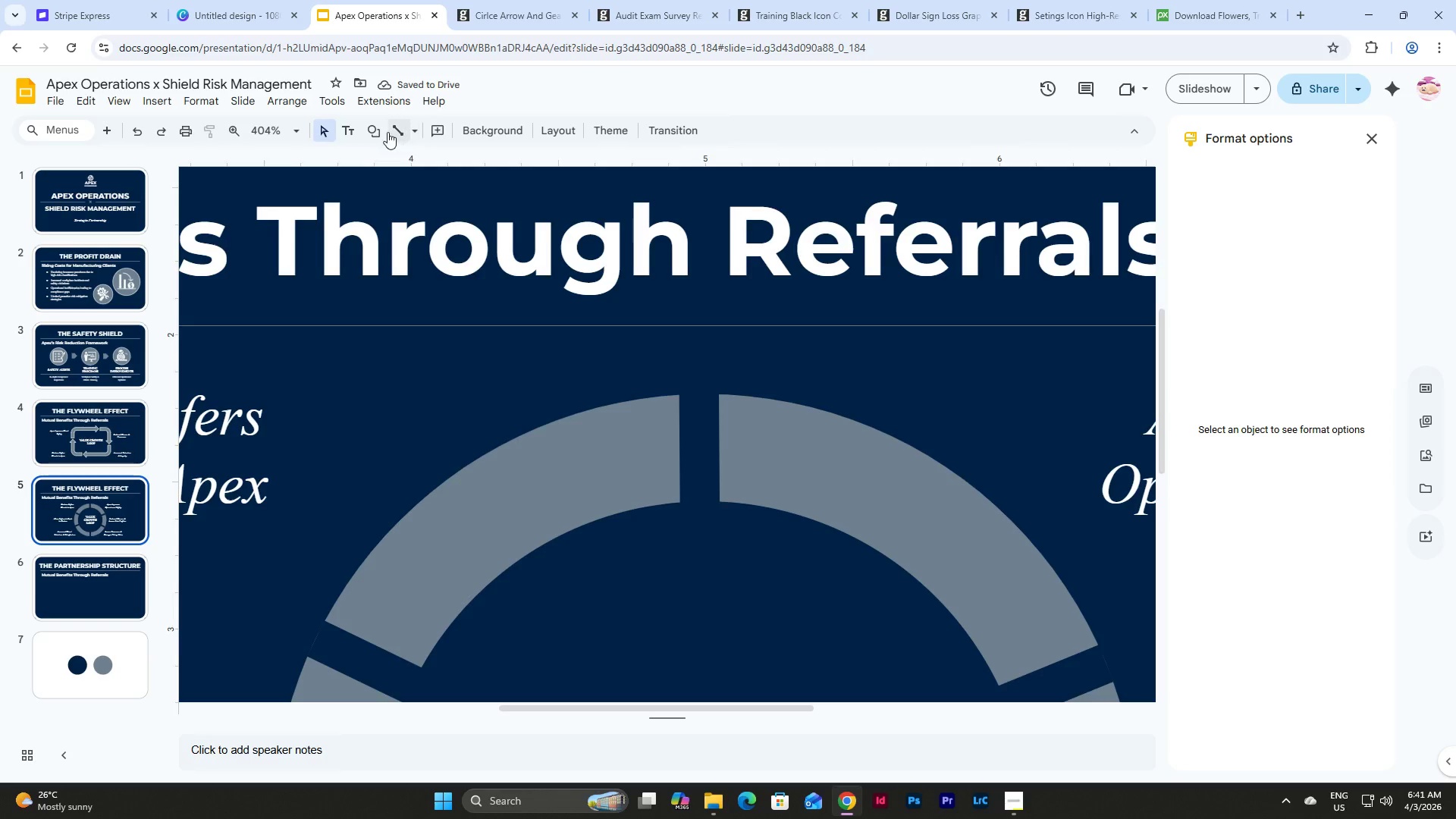 
left_click([373, 130])
 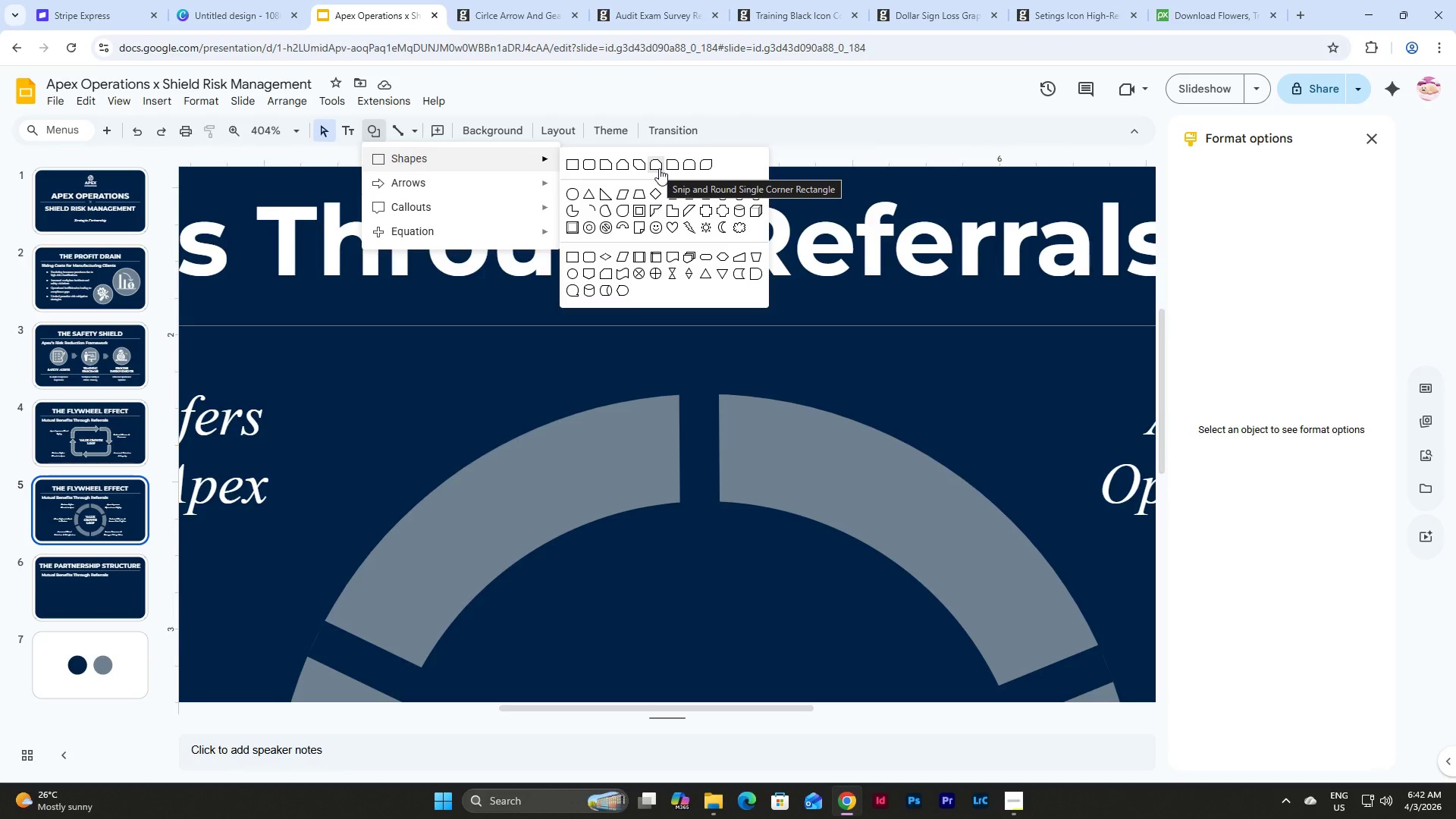 
left_click([588, 201])
 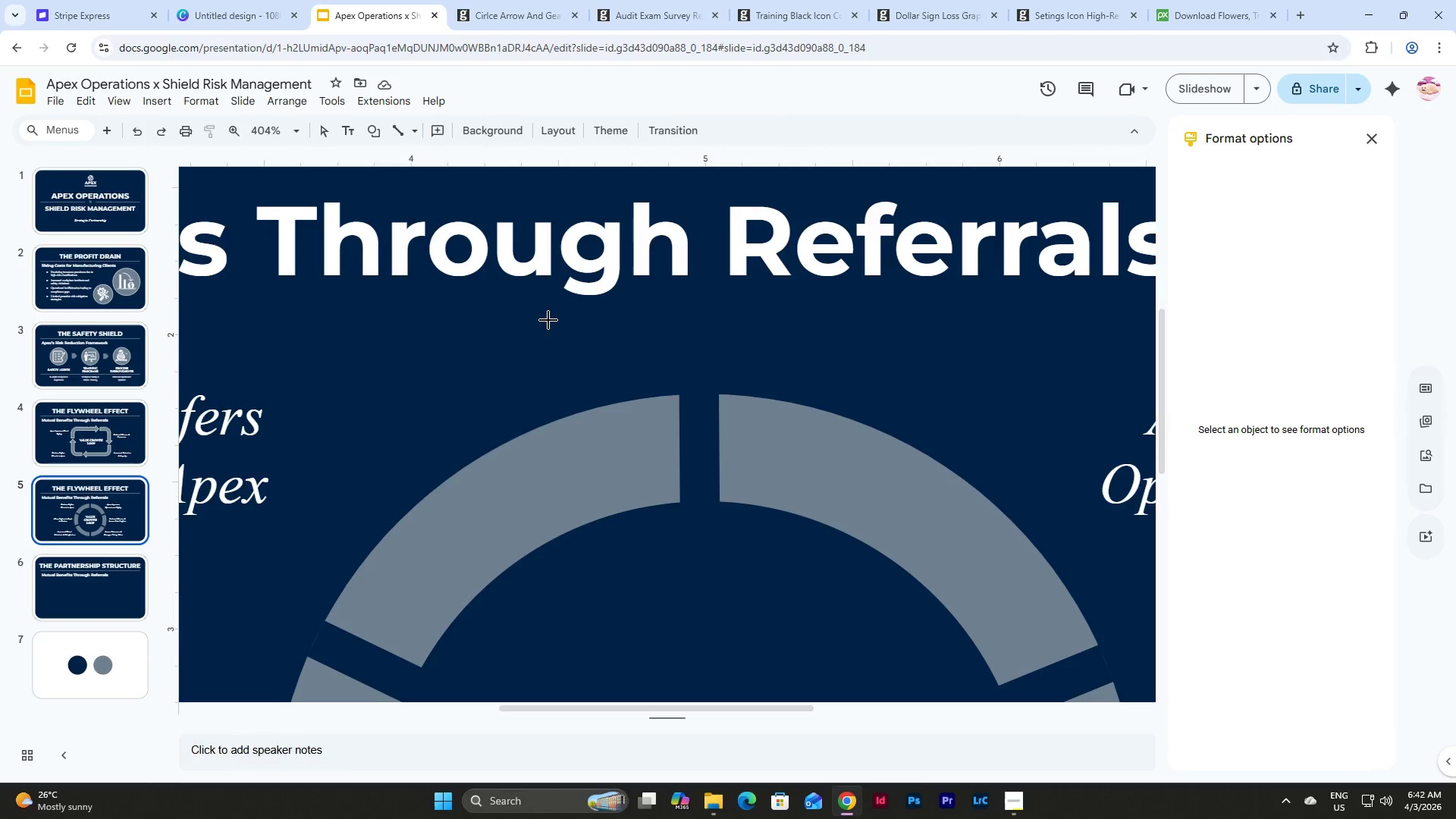 
left_click_drag(start_coordinate=[548, 320], to_coordinate=[608, 370])
 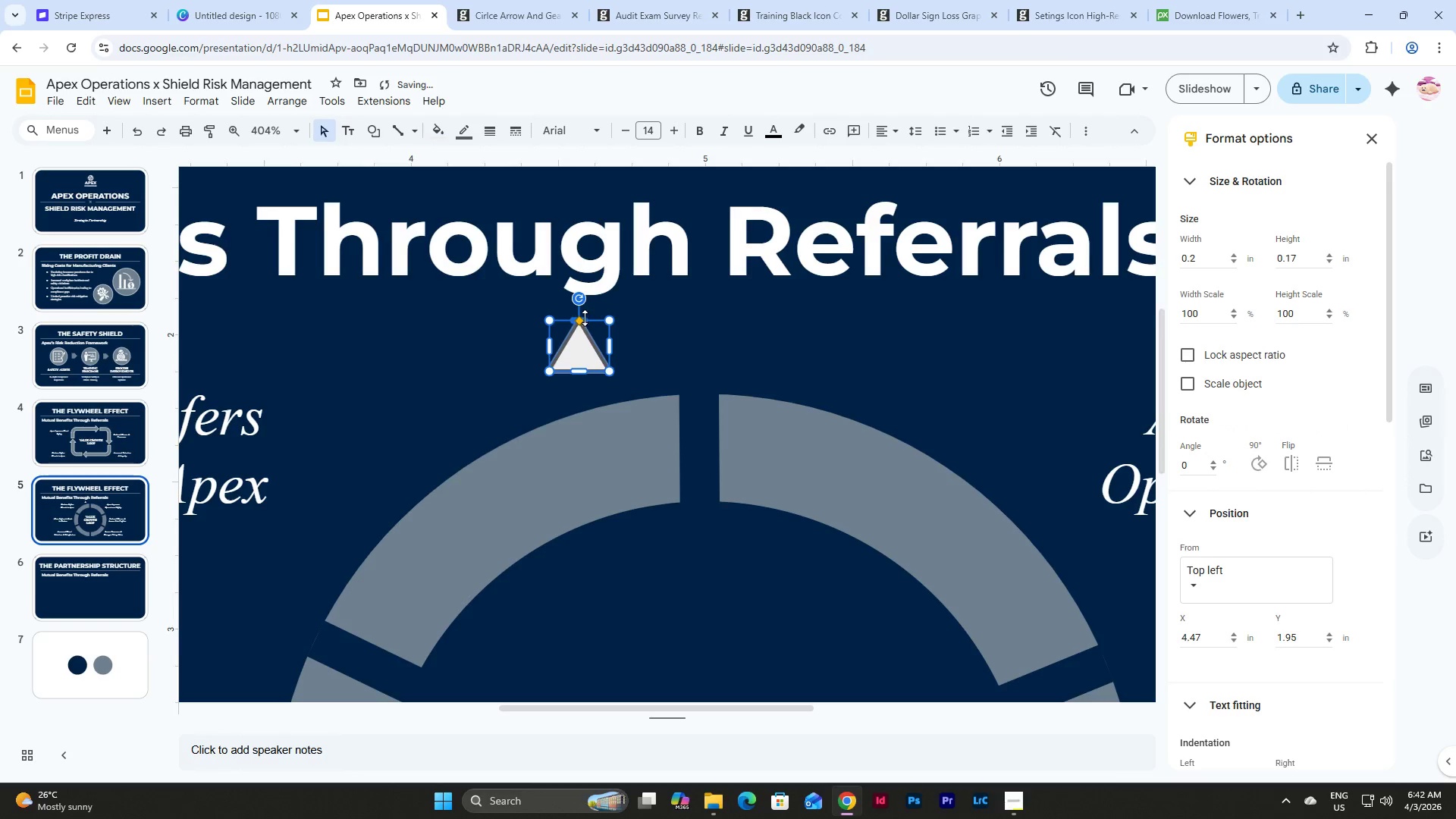 
left_click_drag(start_coordinate=[581, 294], to_coordinate=[656, 312])
 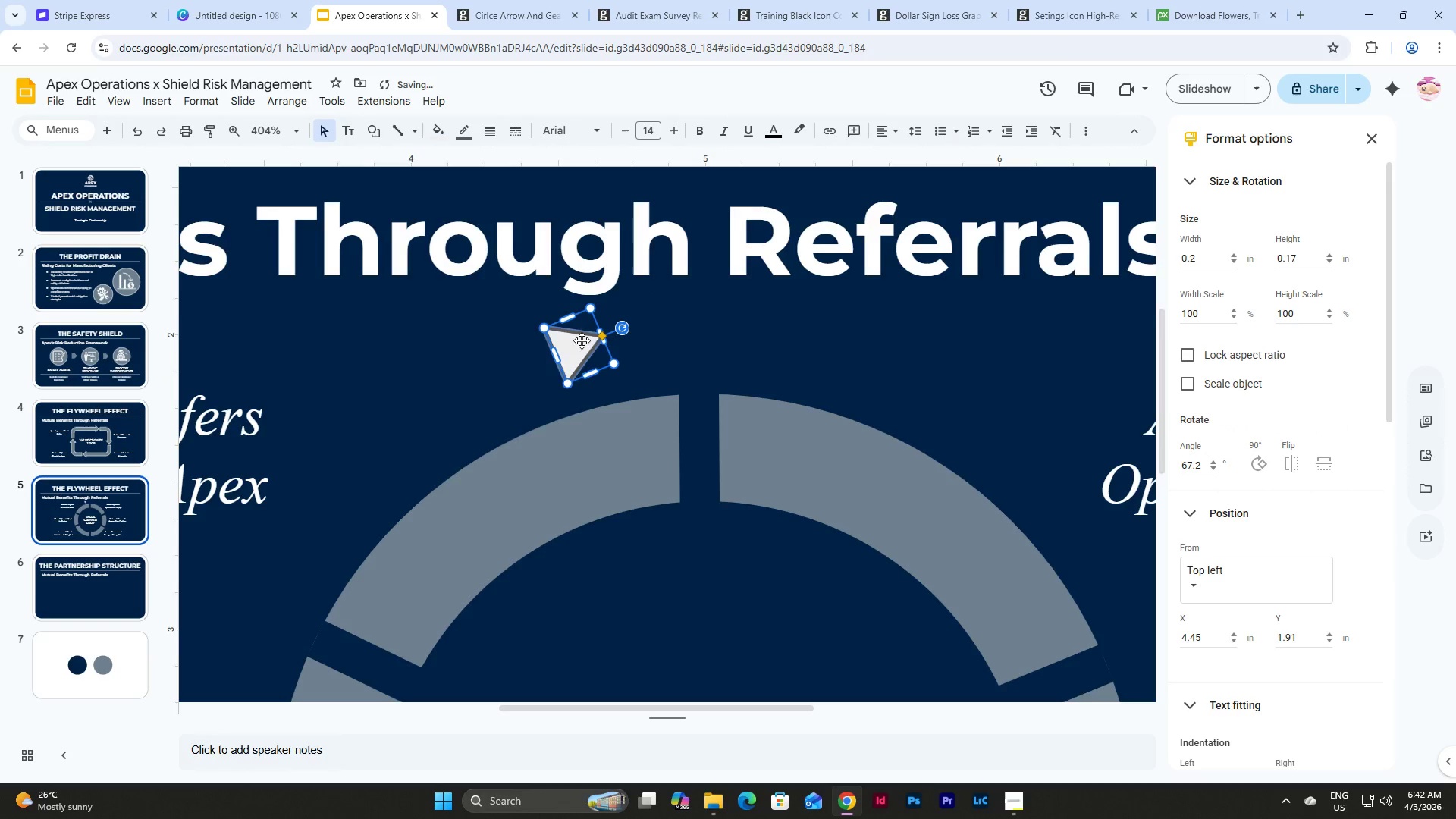 
left_click_drag(start_coordinate=[582, 340], to_coordinate=[717, 409])
 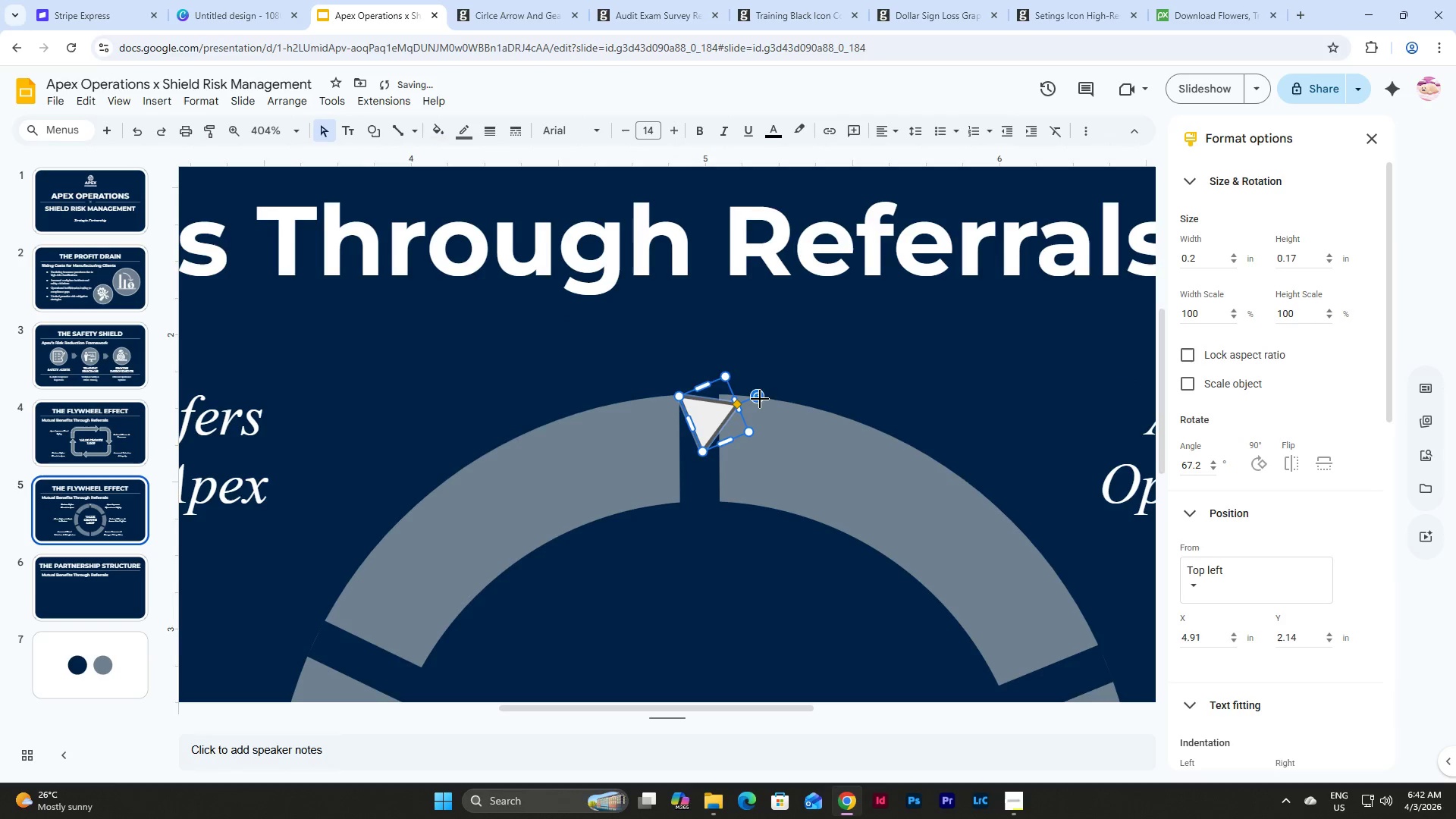 
left_click_drag(start_coordinate=[760, 395], to_coordinate=[763, 412])
 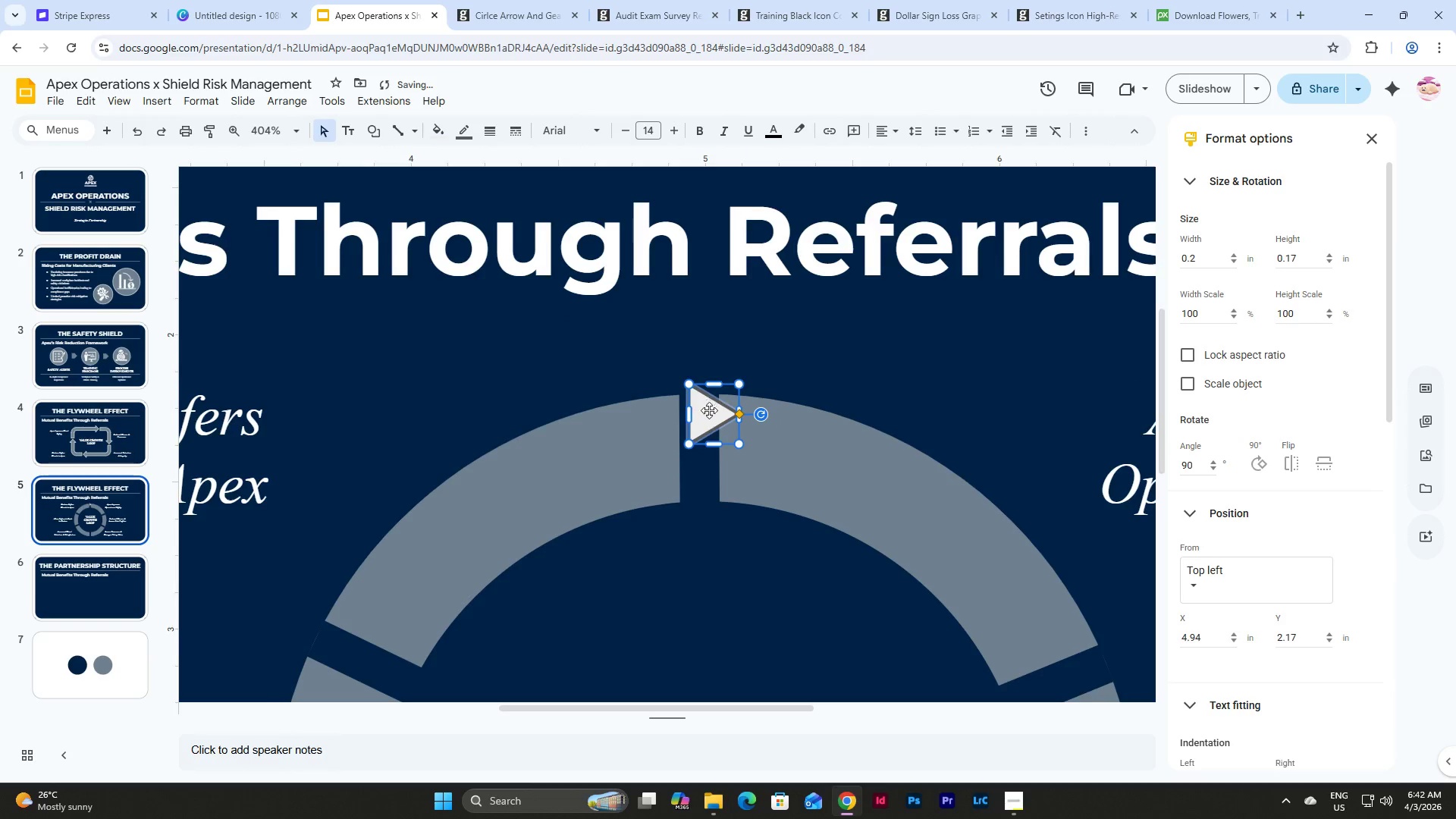 
left_click_drag(start_coordinate=[708, 406], to_coordinate=[701, 417])
 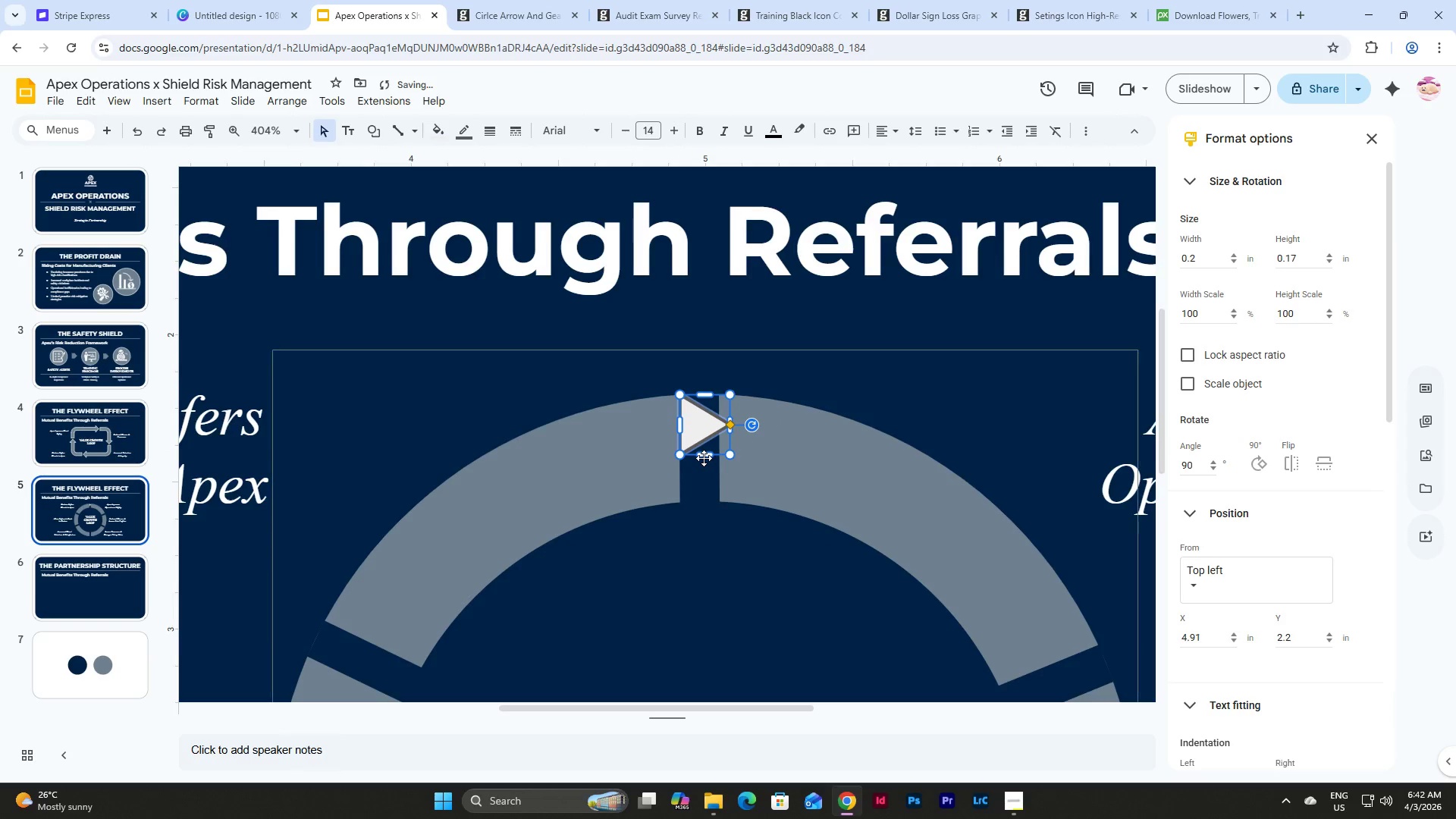 
left_click_drag(start_coordinate=[703, 456], to_coordinate=[708, 500])
 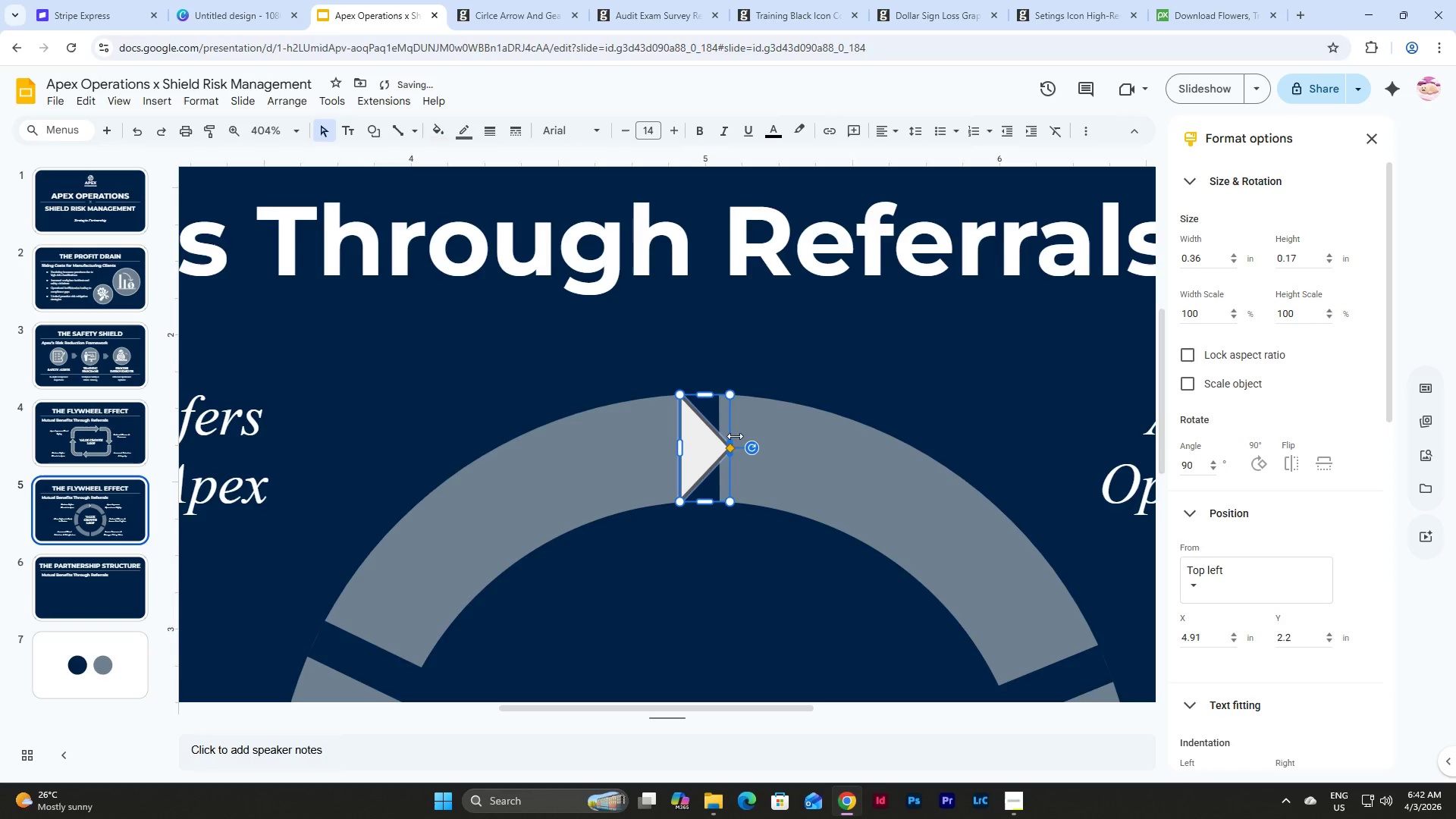 
left_click([827, 348])
 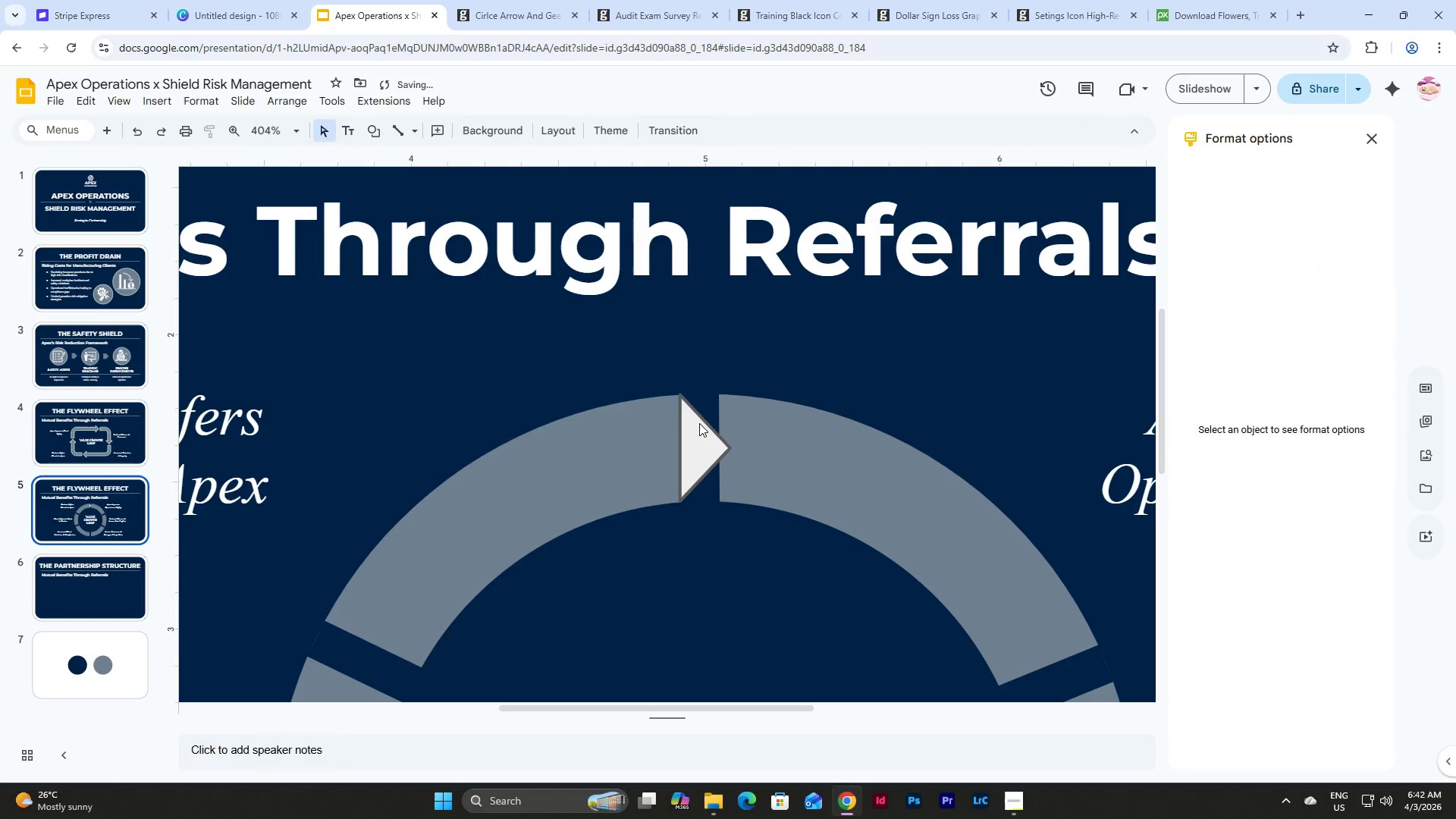 
left_click([698, 423])
 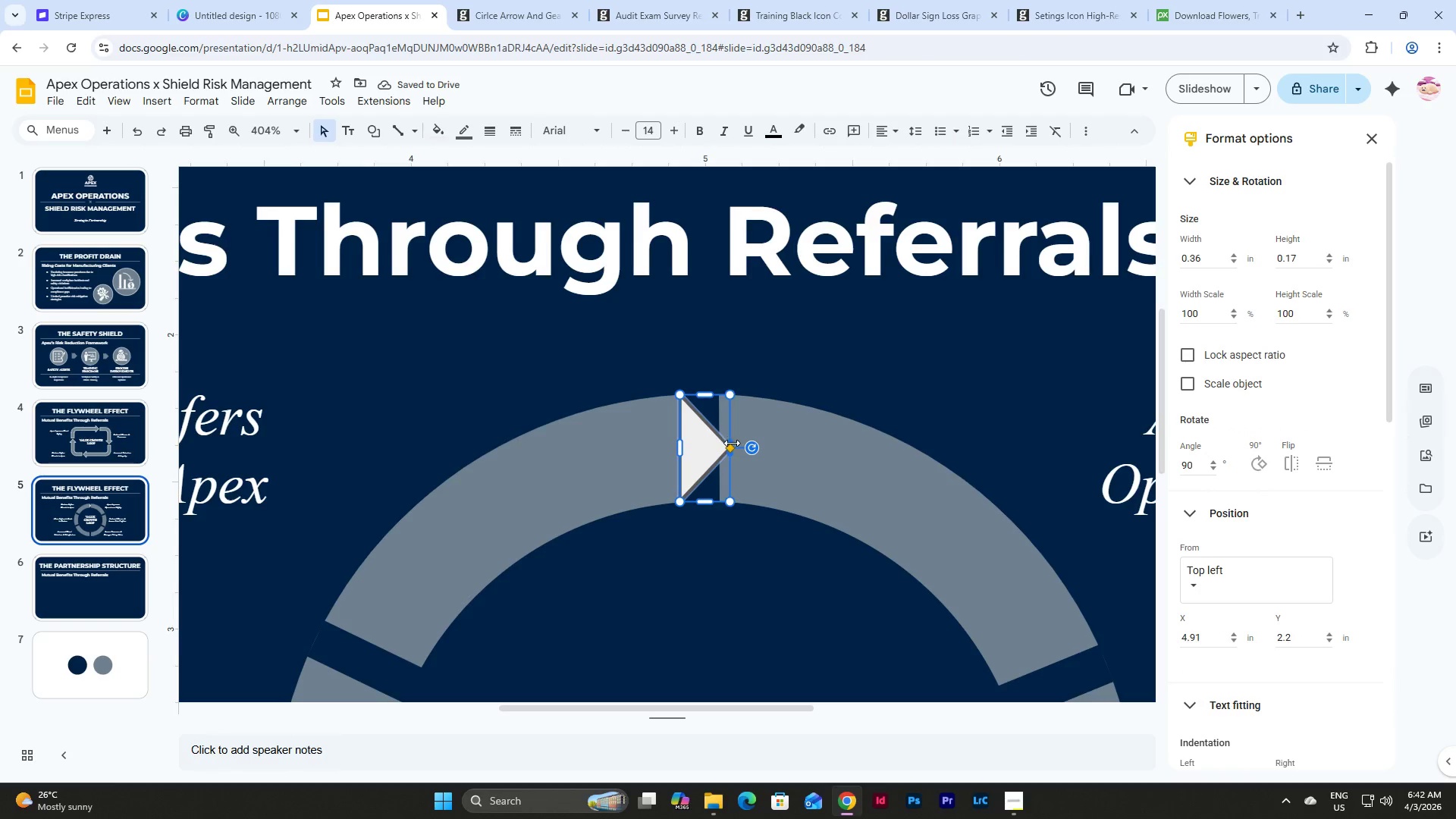 
left_click_drag(start_coordinate=[732, 443], to_coordinate=[742, 438])
 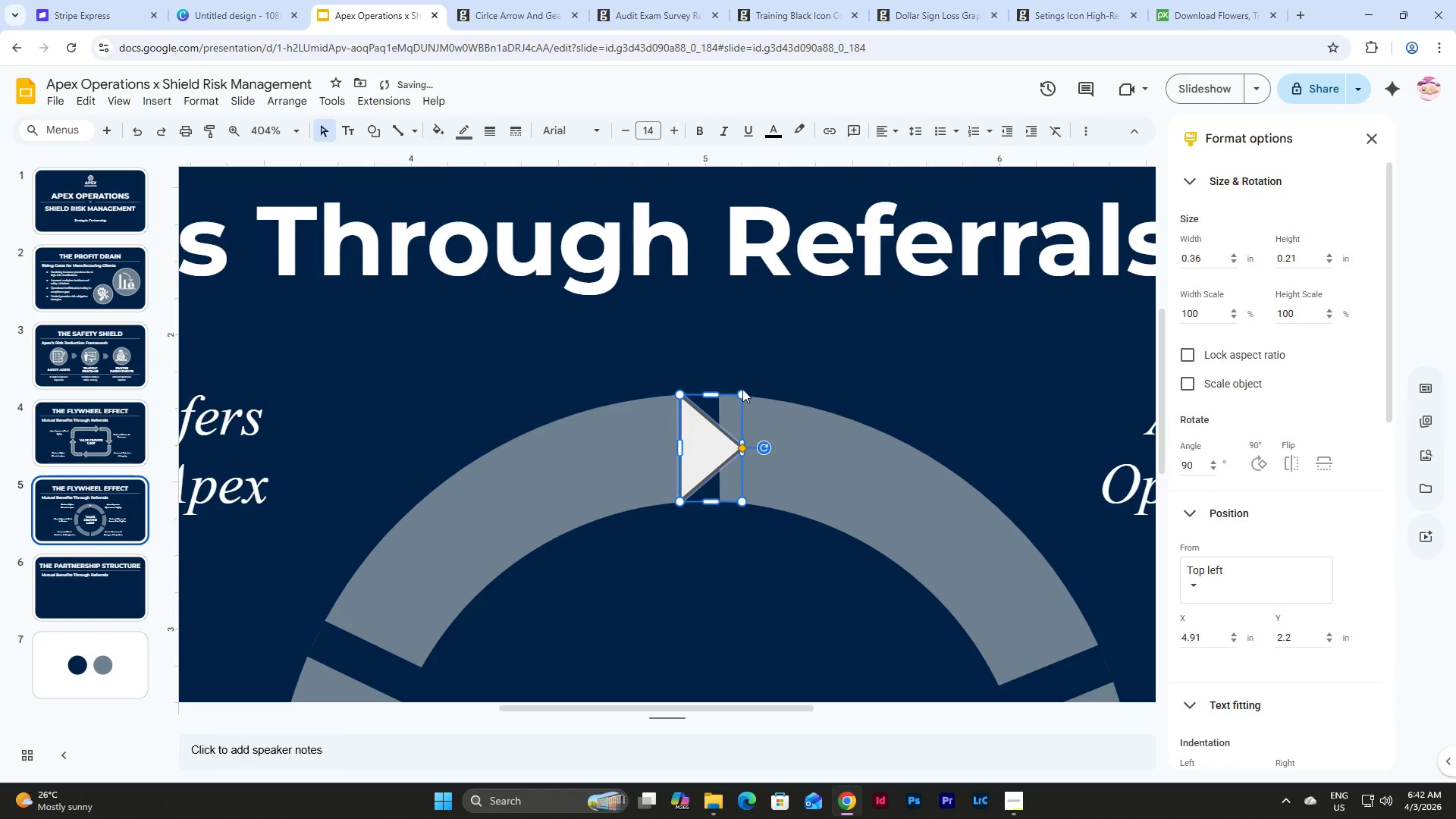 
left_click_drag(start_coordinate=[742, 389], to_coordinate=[749, 391])
 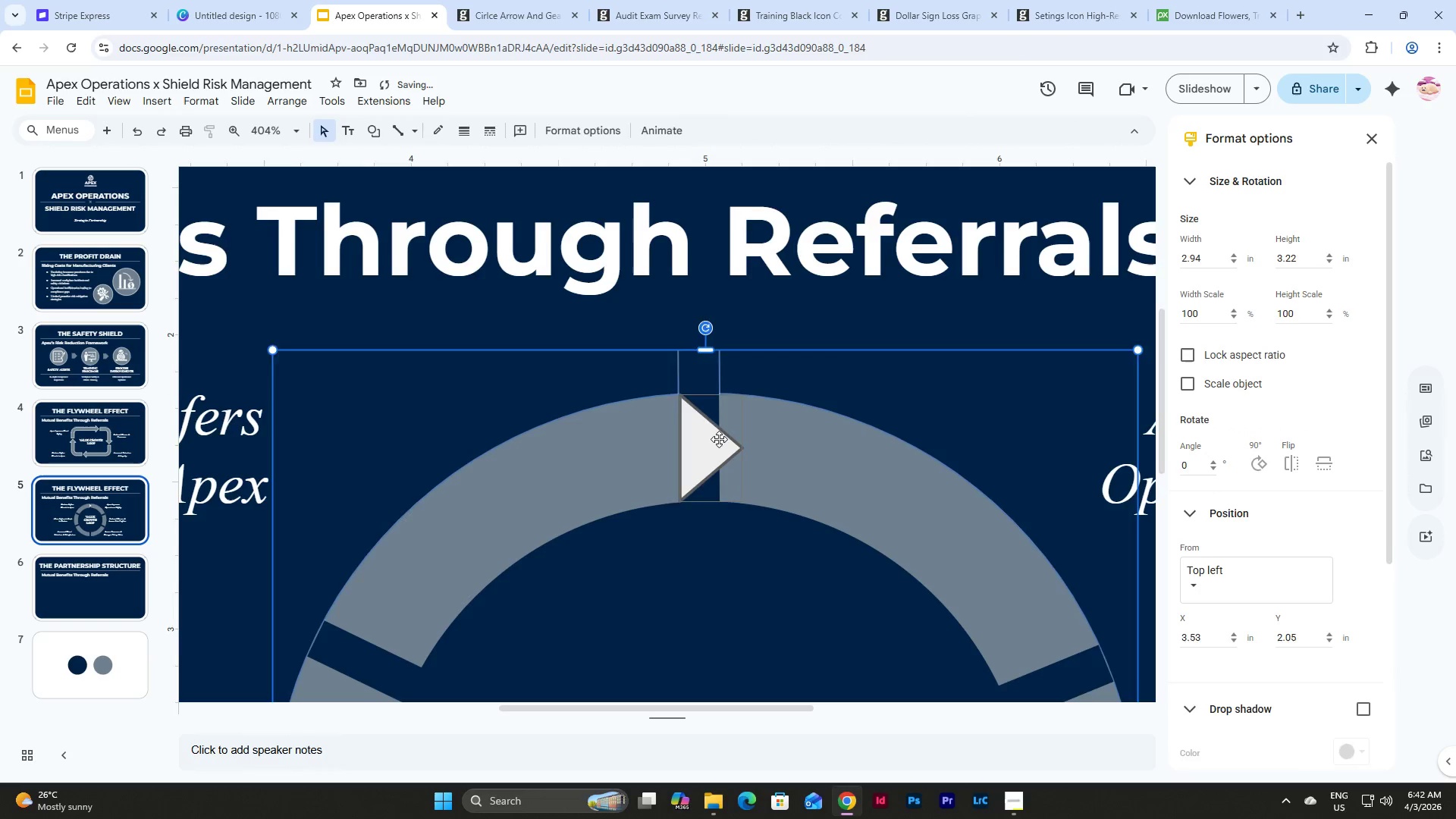 
left_click([719, 439])
 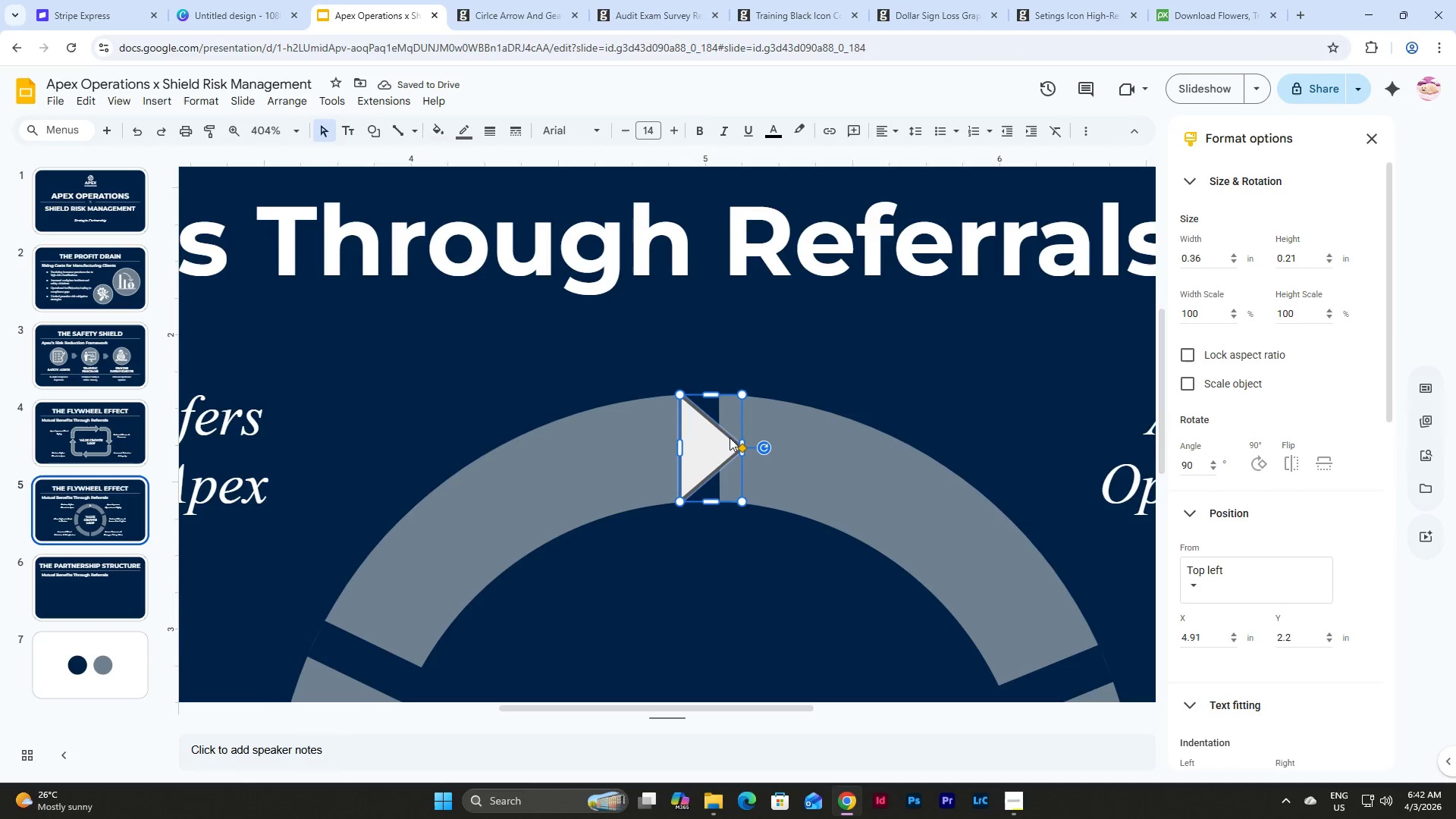 
left_click([841, 366])
 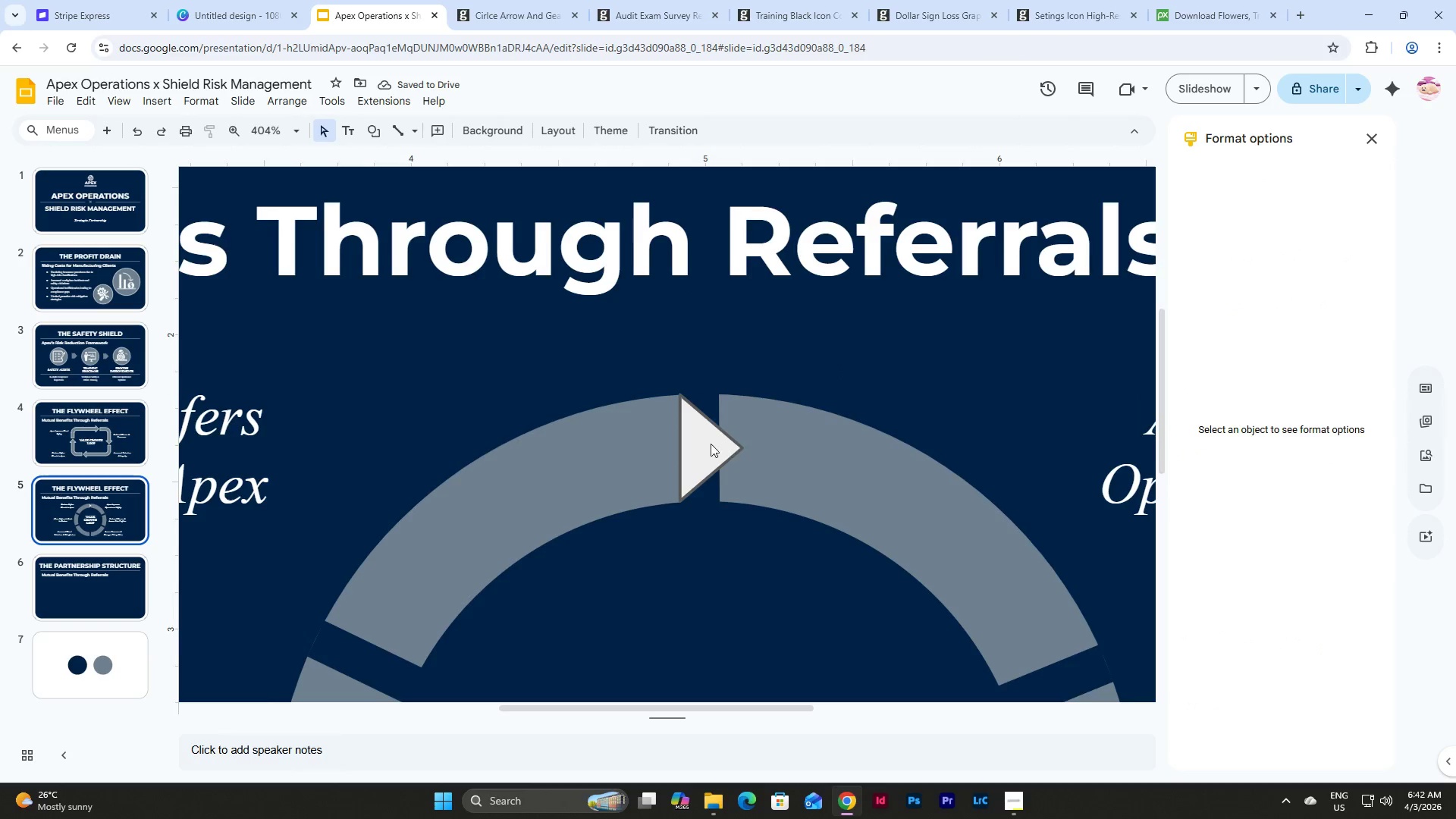 
left_click([708, 444])
 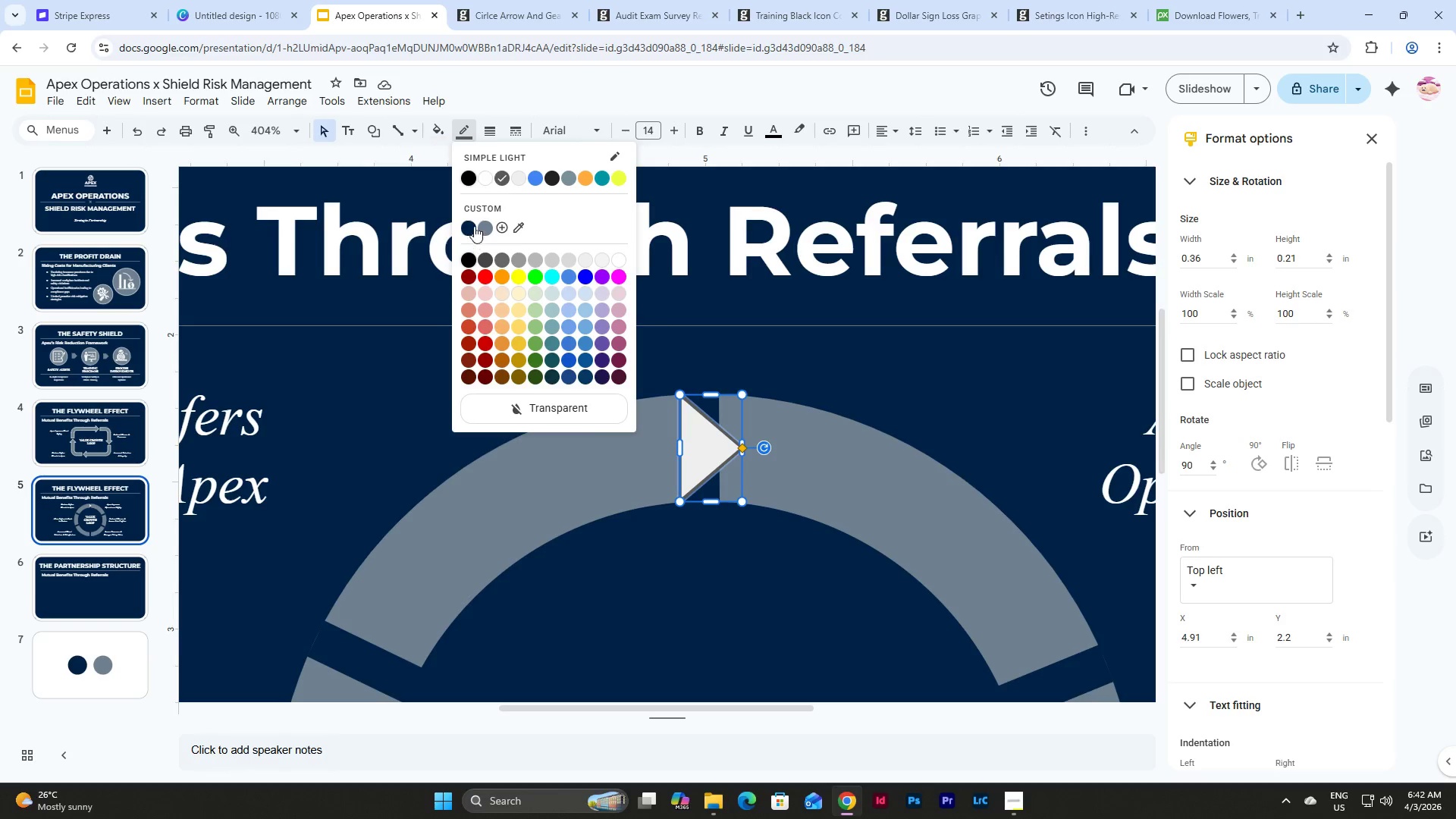 
wait(7.42)
 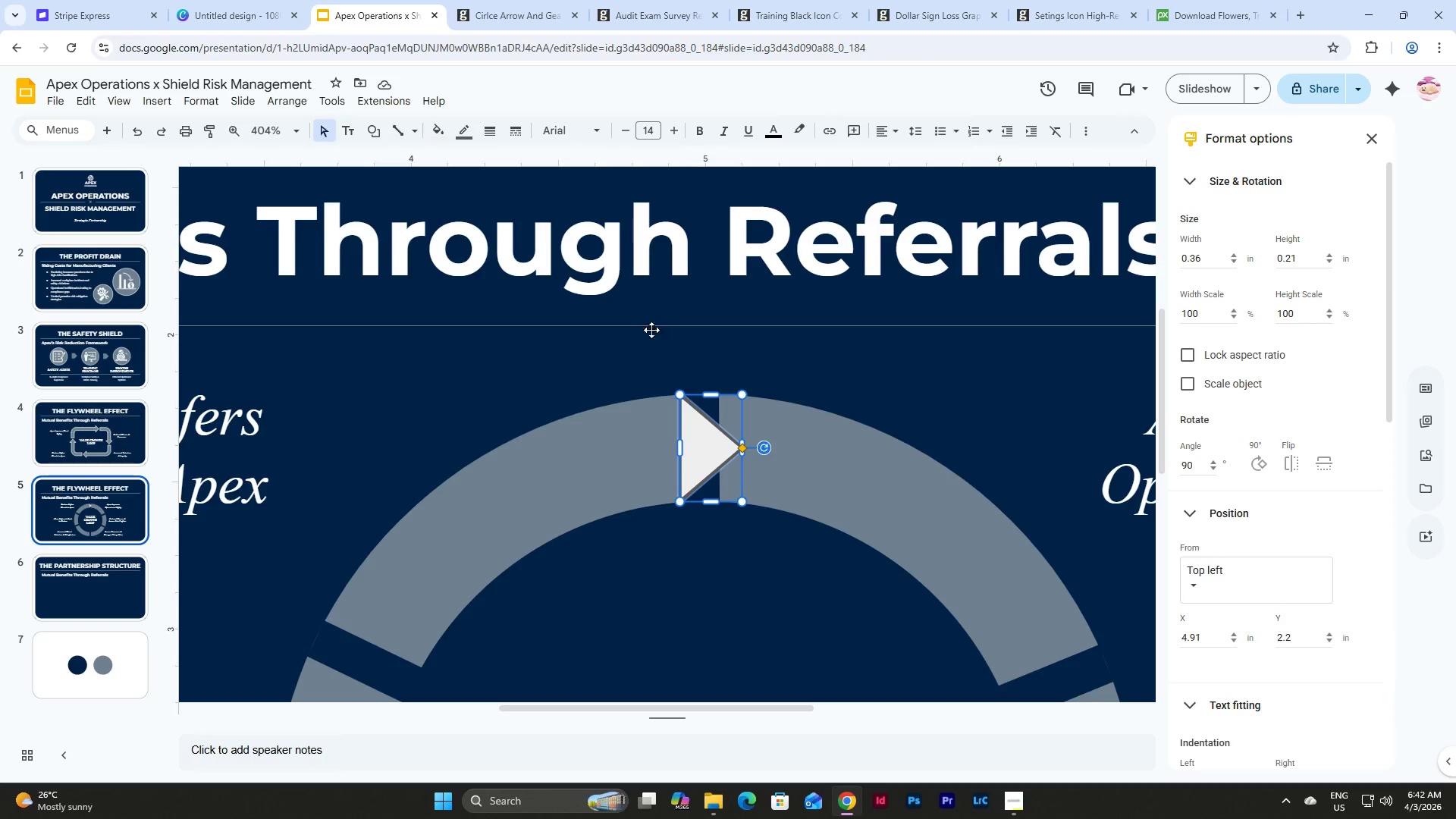 
left_click([526, 406])
 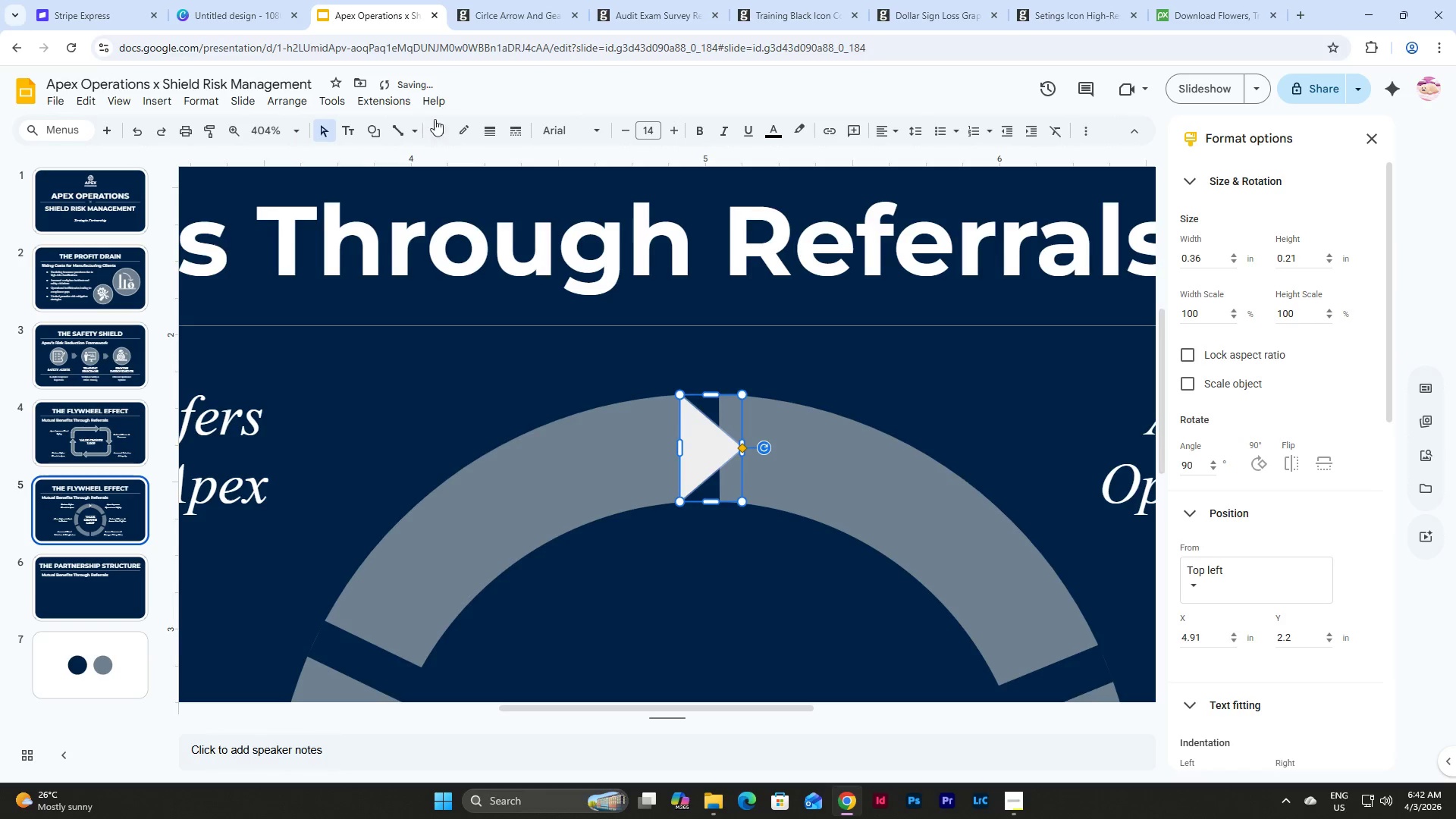 
left_click([463, 120])
 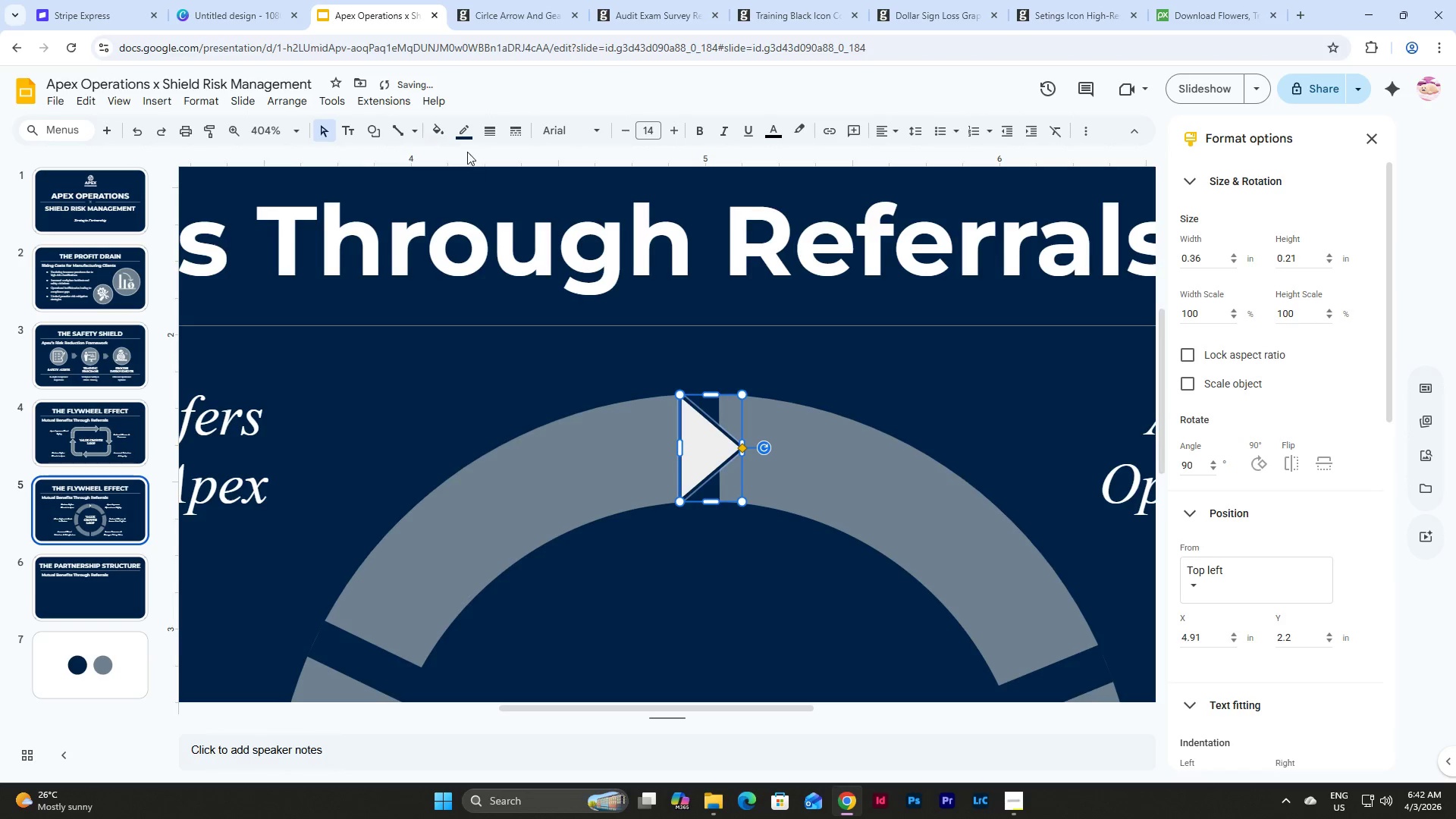 
double_click([465, 128])
 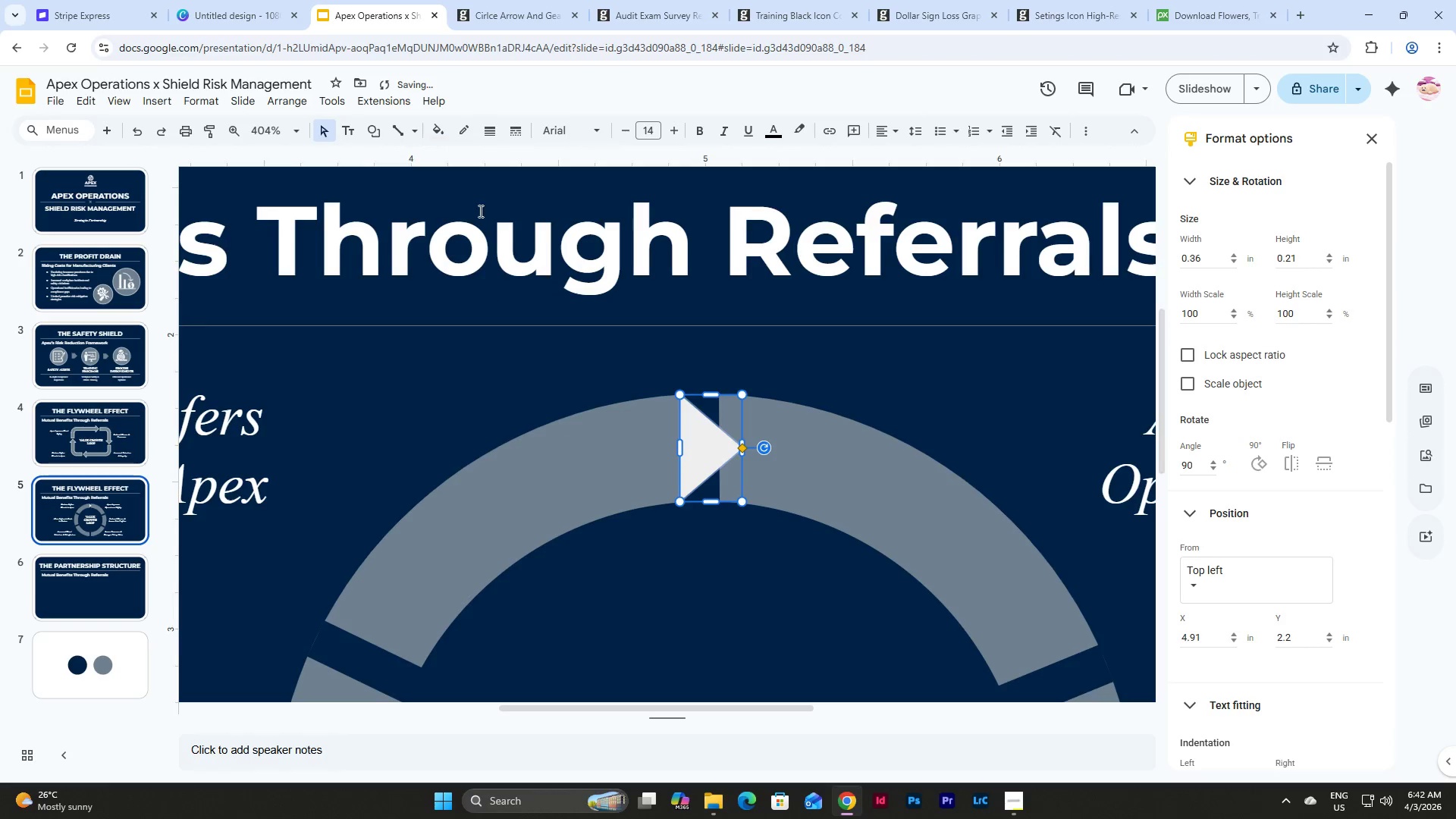 
left_click([435, 130])
 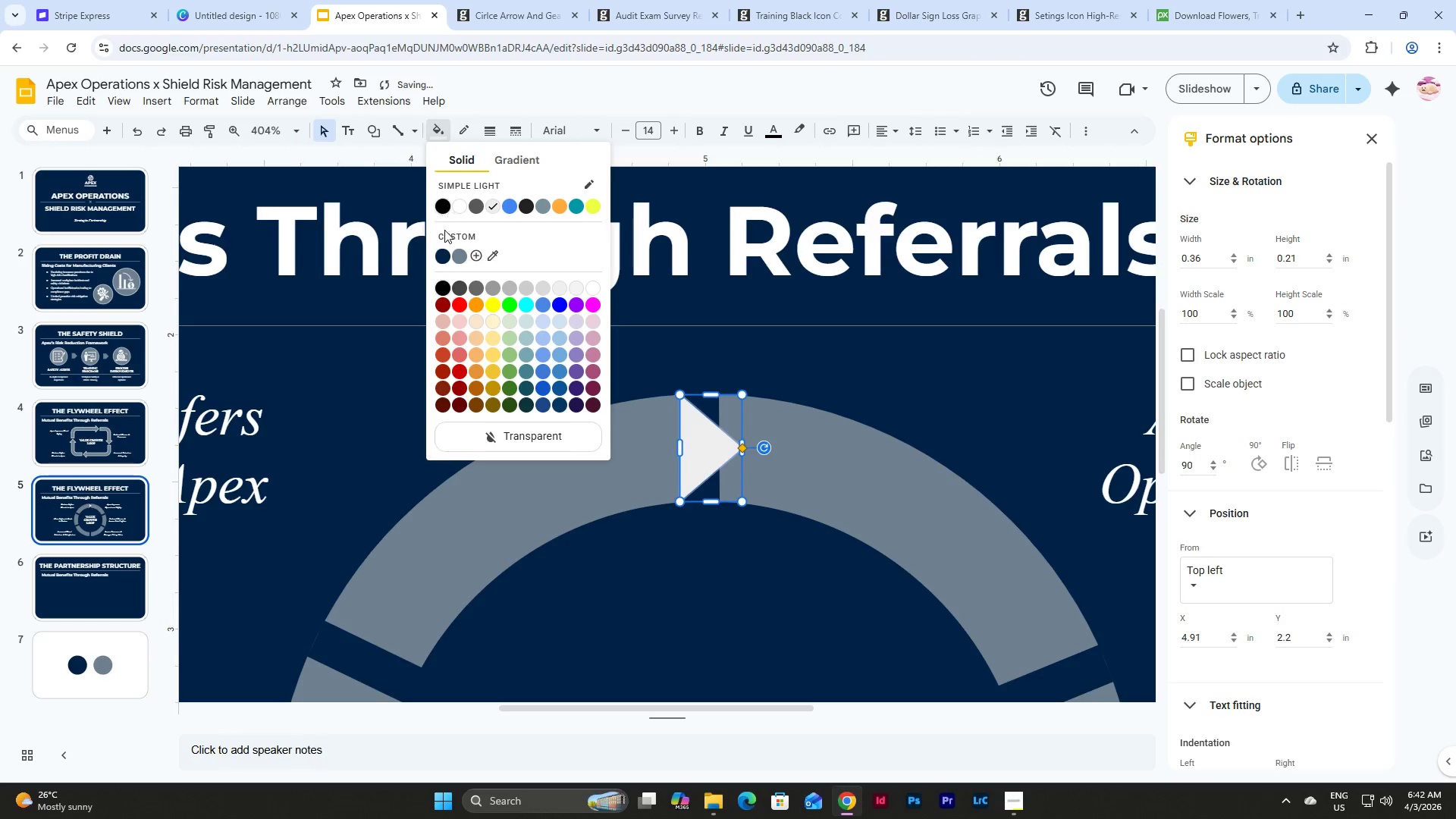 
left_click([444, 251])
 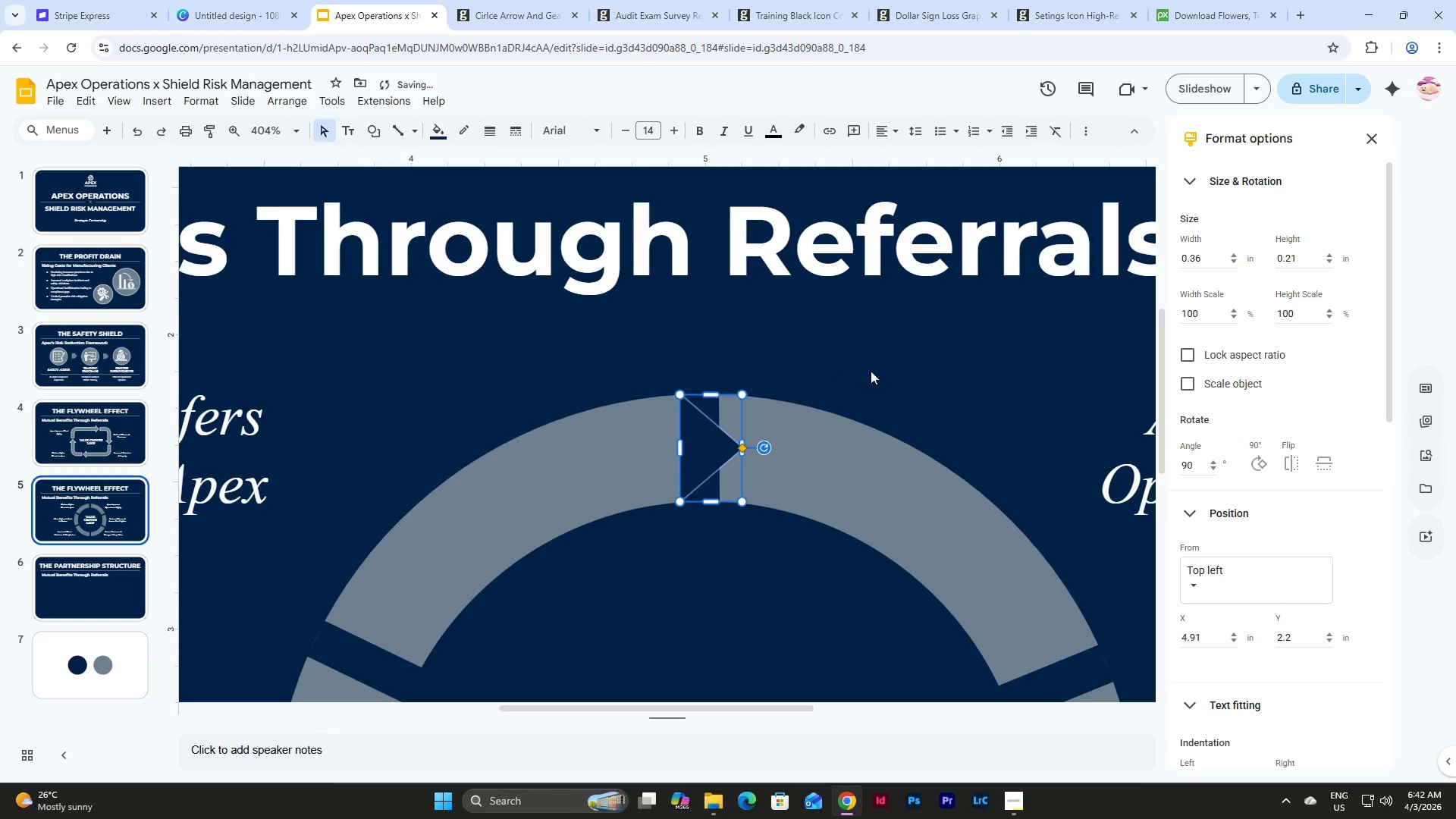 
left_click([883, 377])
 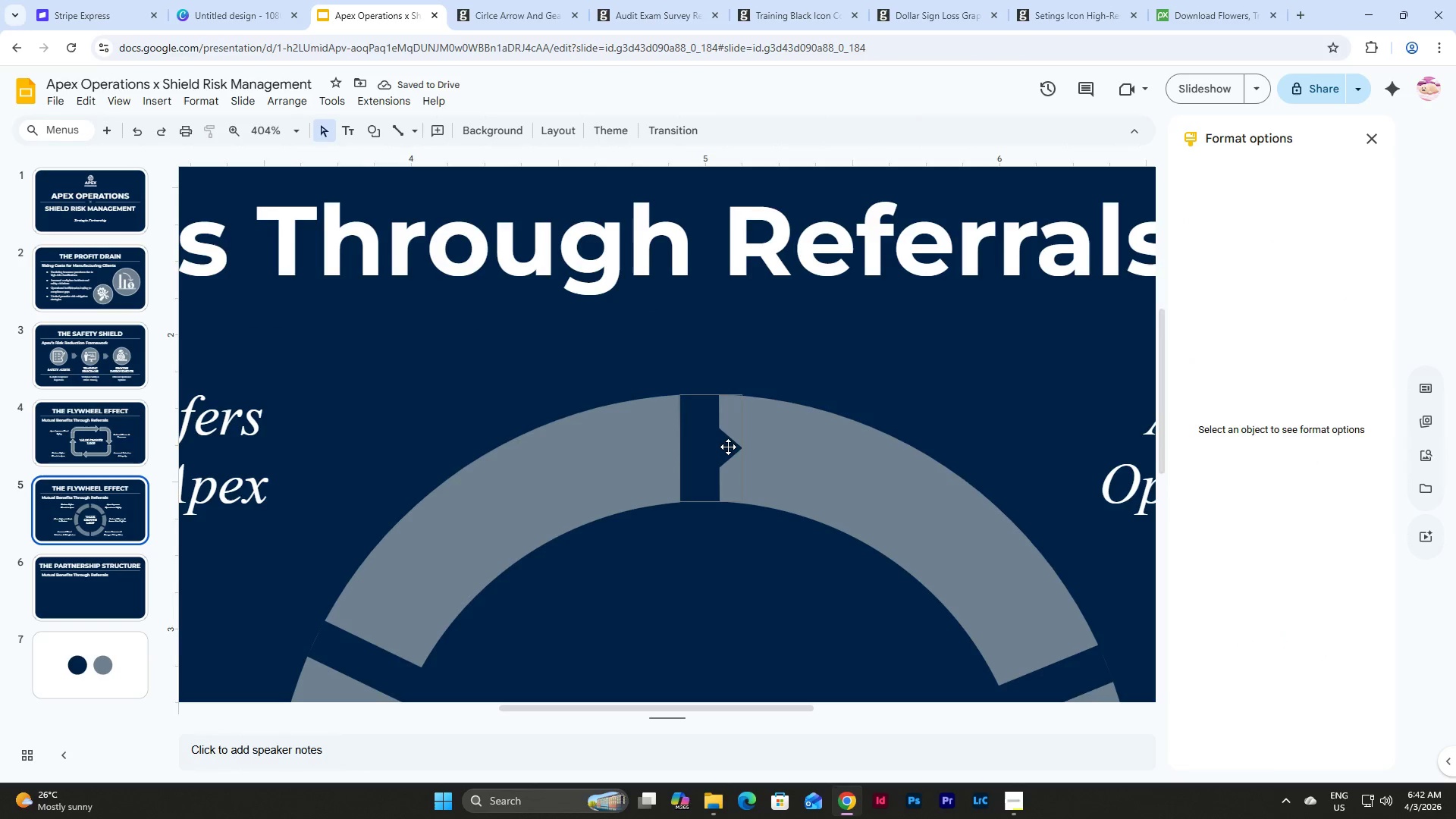 
scroll: coordinate [849, 335], scroll_direction: down, amount: 3.0
 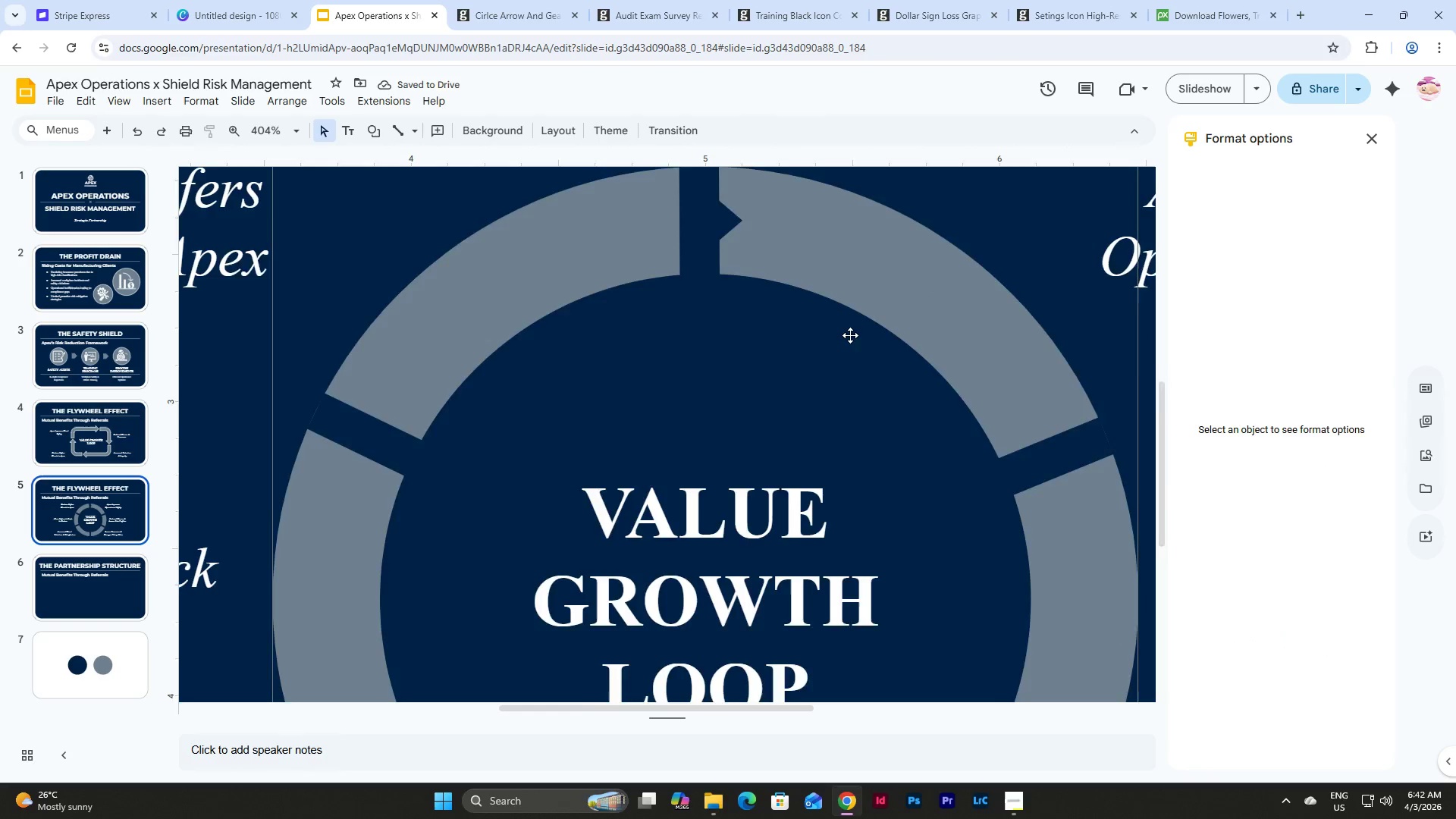 
scroll: coordinate [850, 335], scroll_direction: up, amount: 3.0
 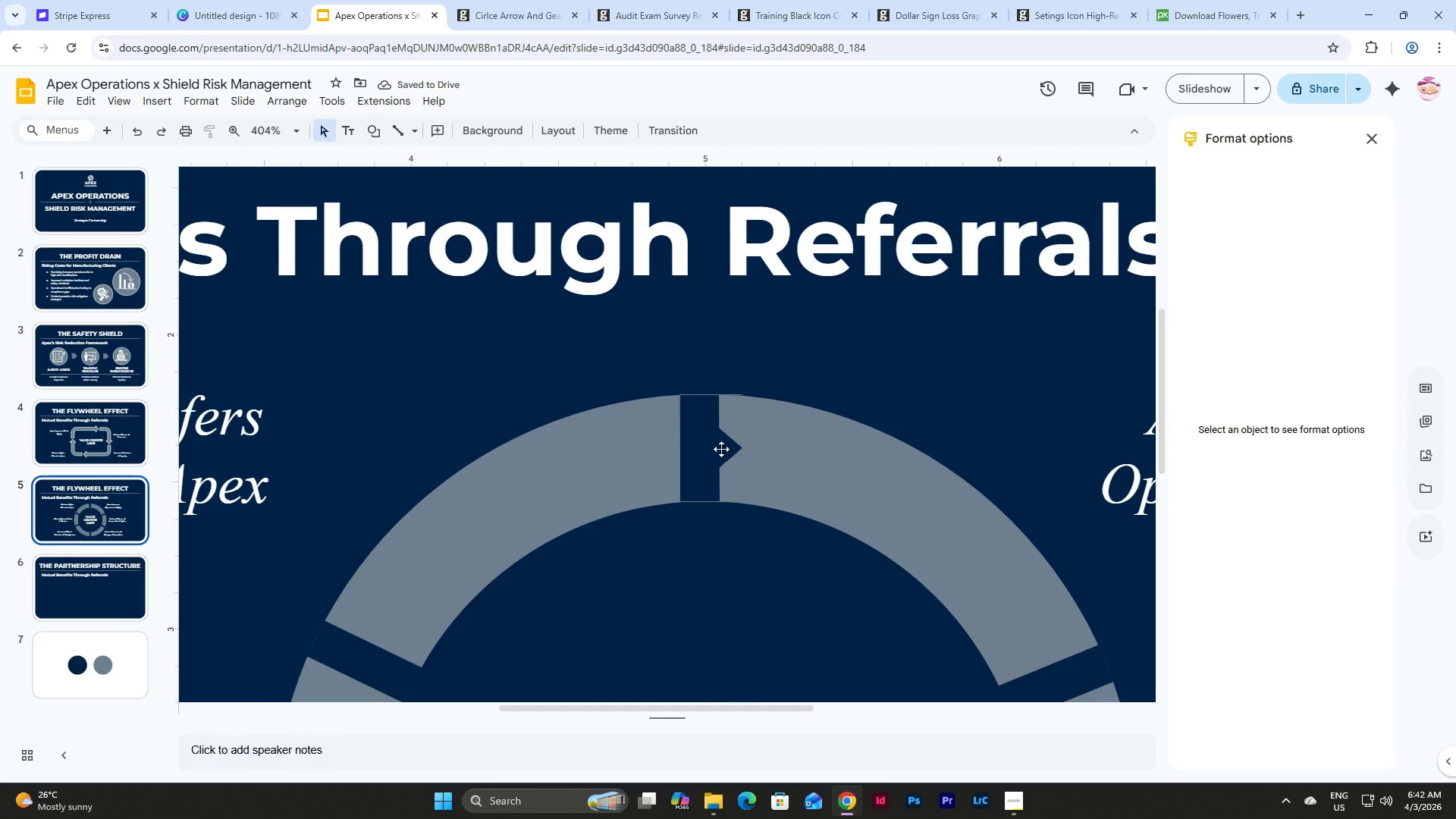 
left_click([713, 441])
 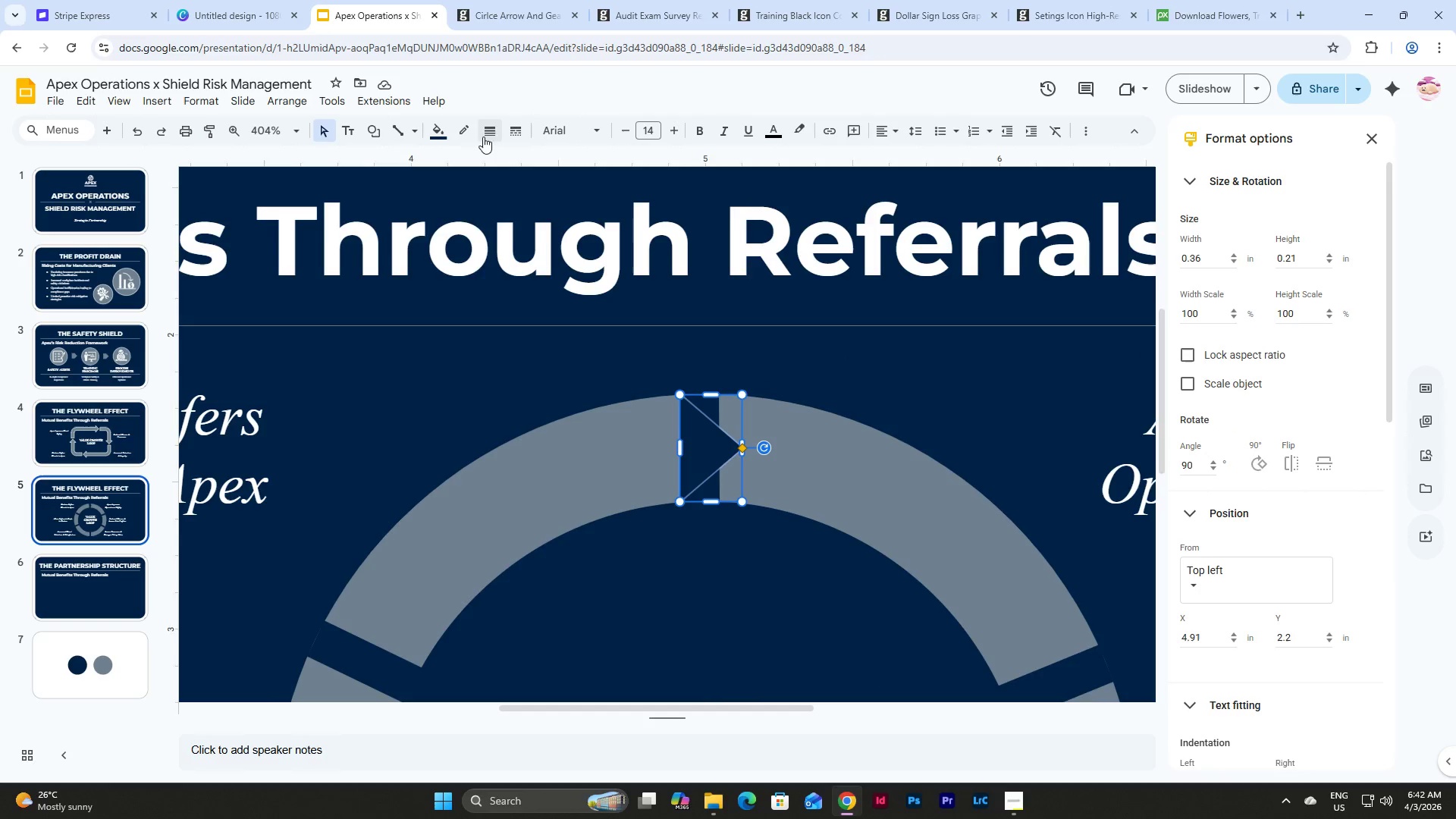 
left_click([459, 130])
 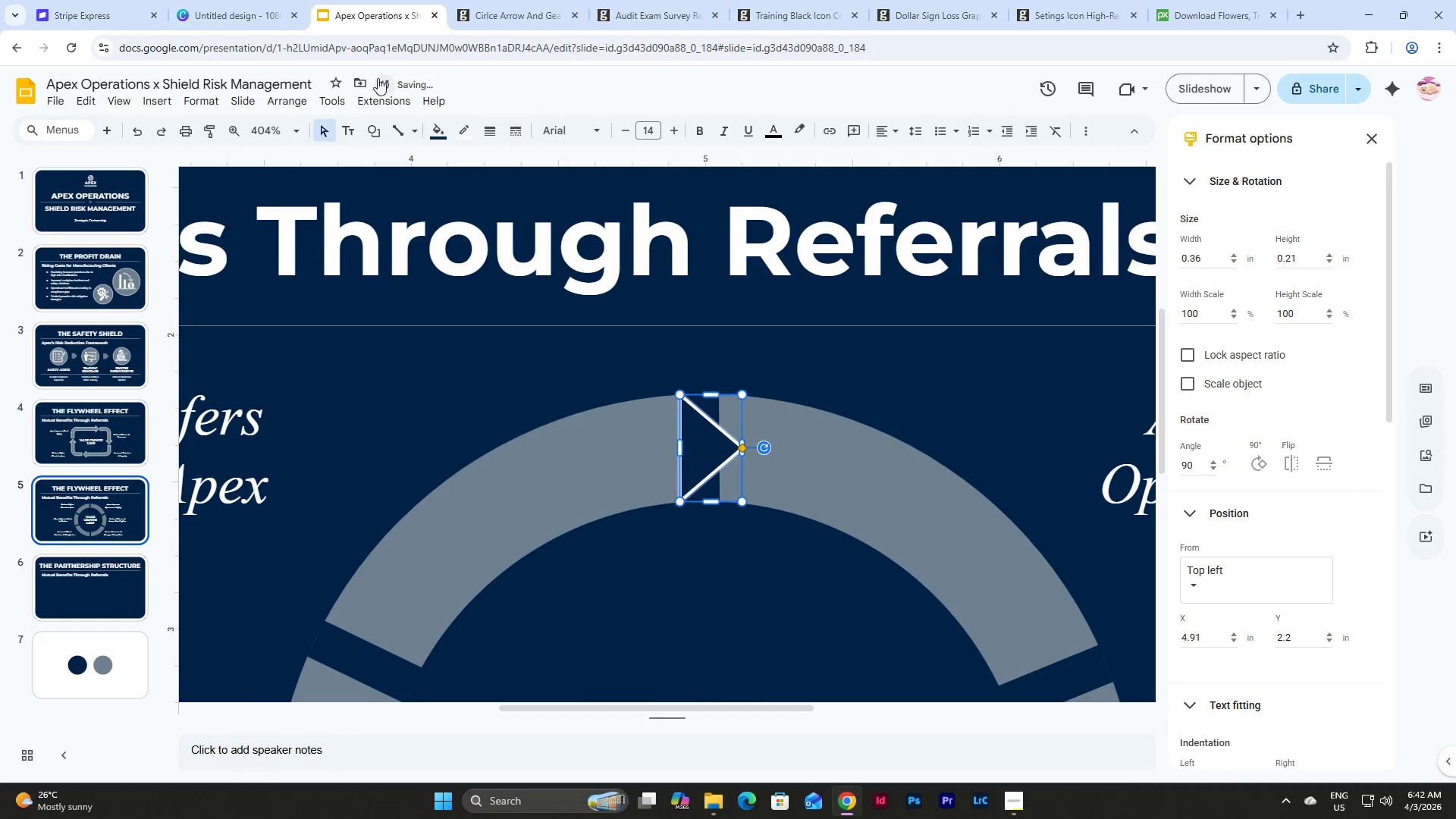 
left_click([438, 129])
 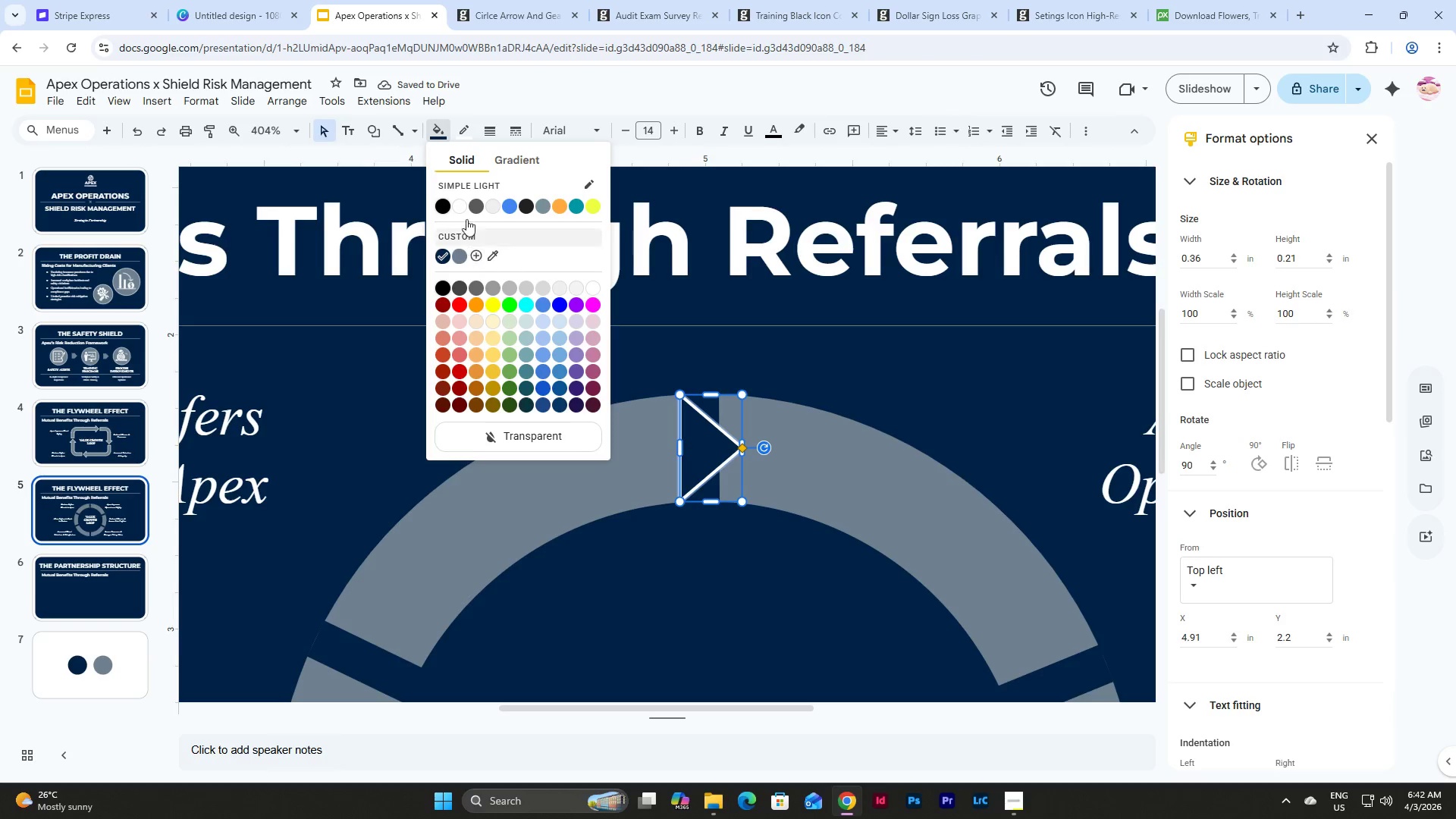 
left_click([460, 203])
 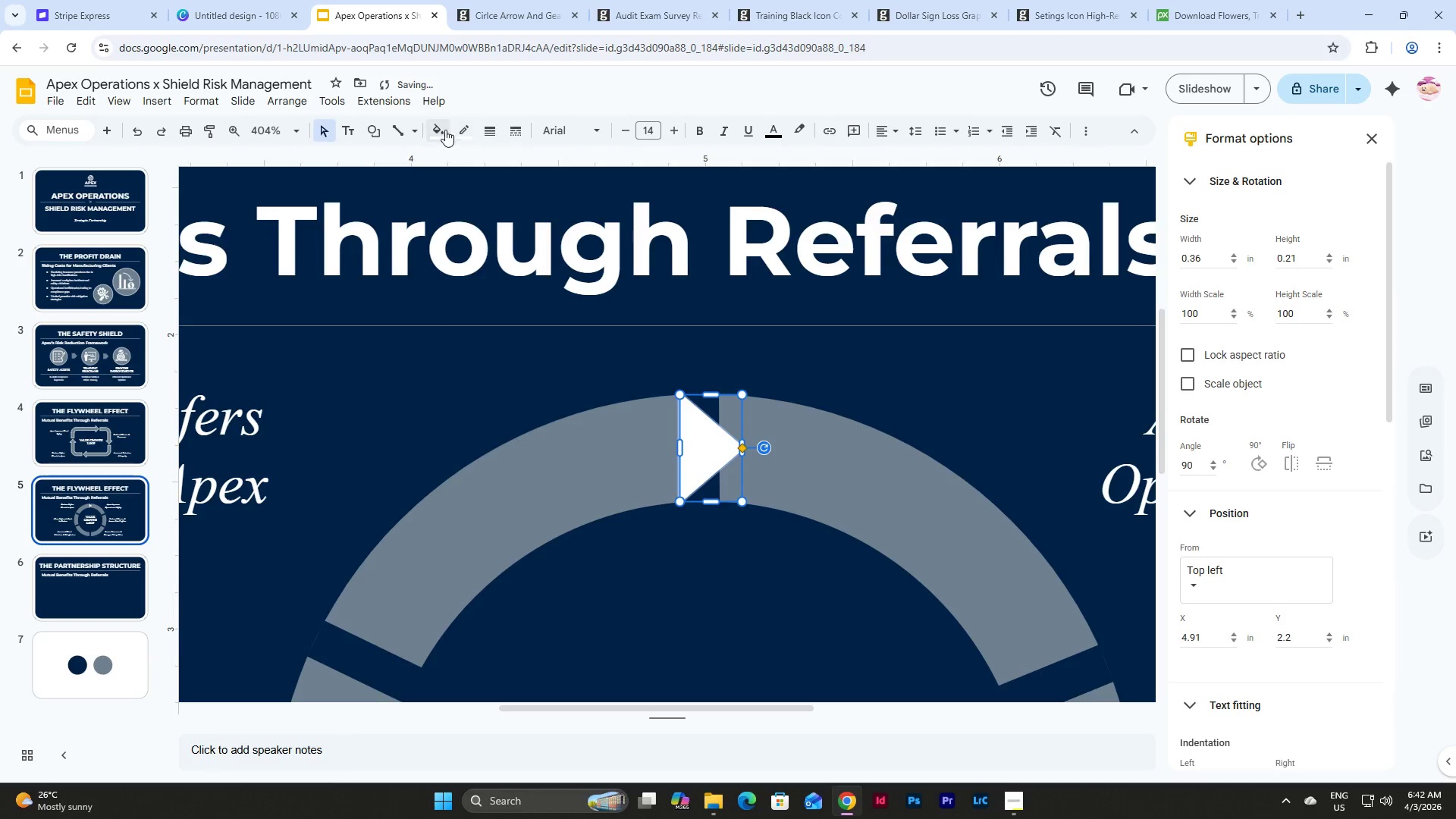 
left_click([463, 129])
 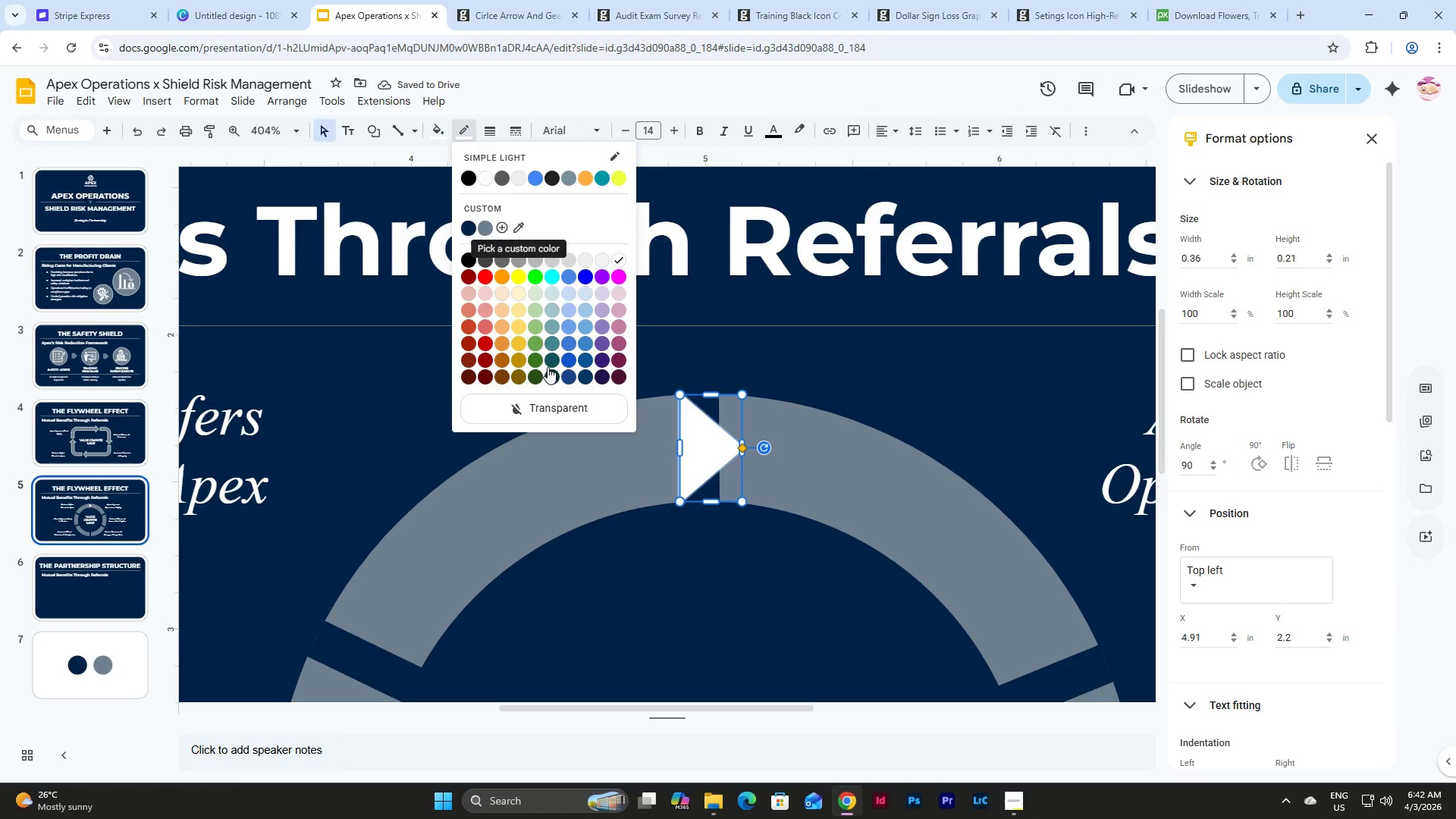 
left_click([578, 417])
 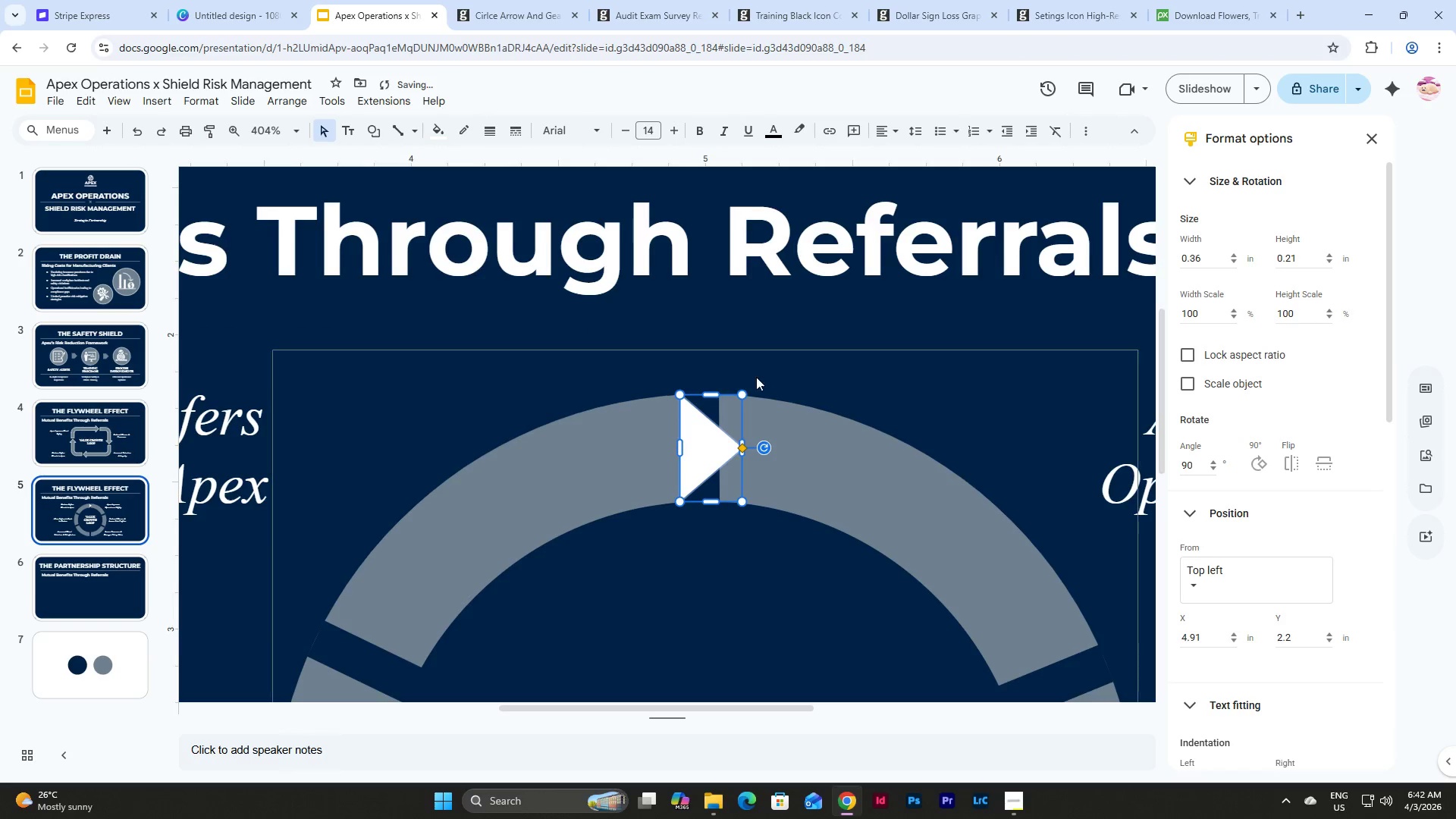 
left_click([809, 367])
 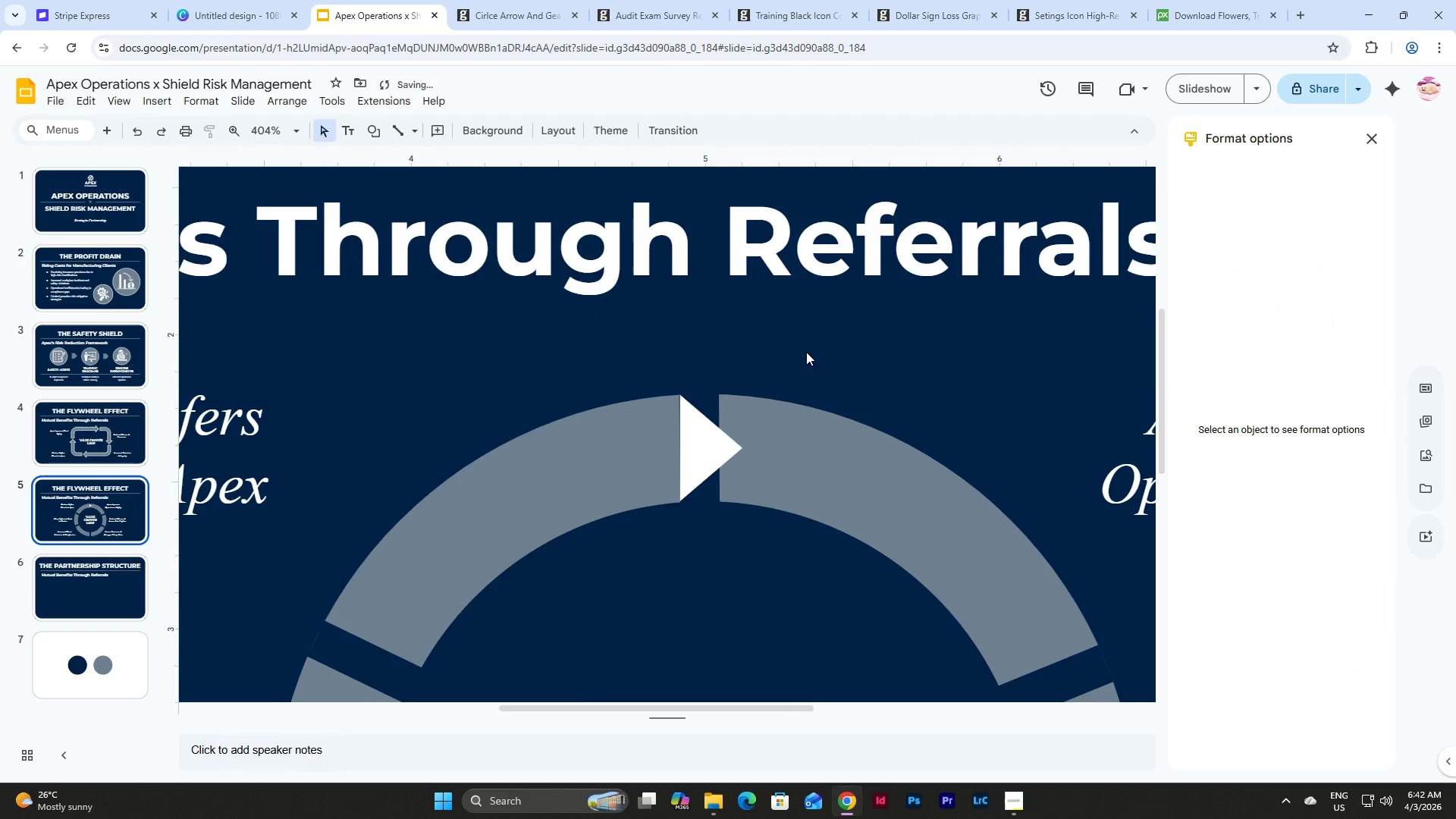 
scroll: coordinate [805, 337], scroll_direction: up, amount: 1.0
 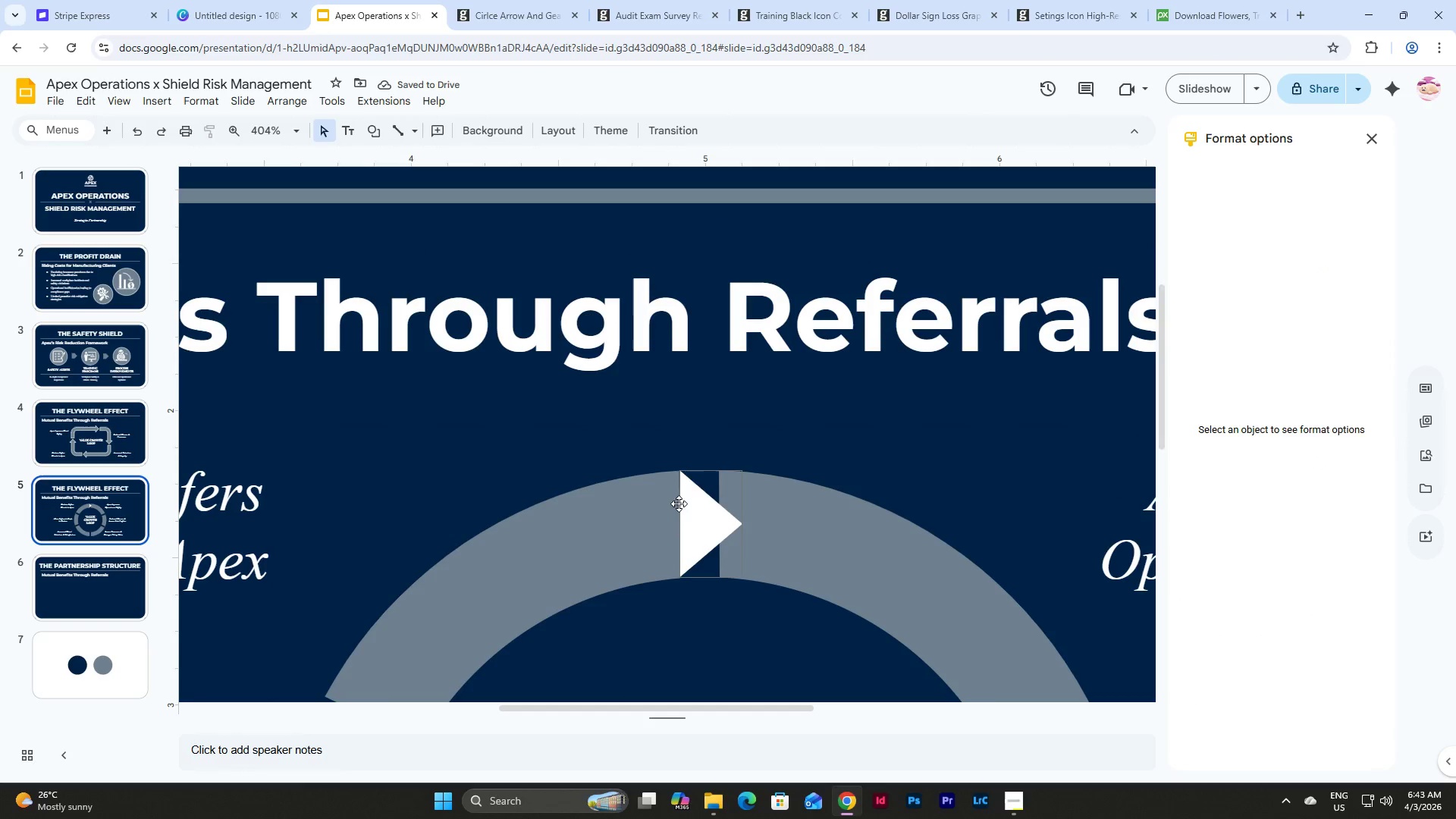 
left_click([702, 503])
 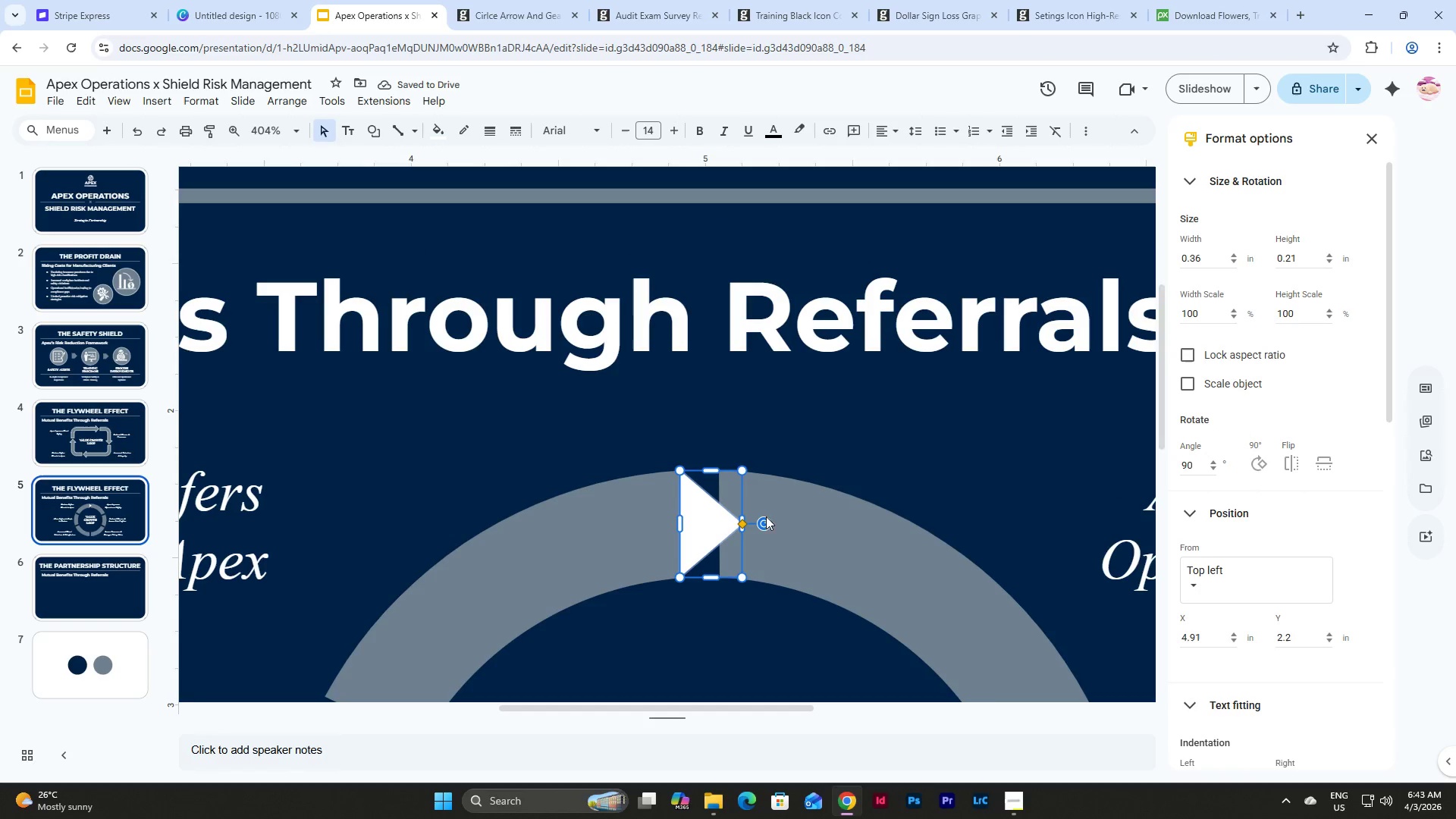 
left_click_drag(start_coordinate=[767, 518], to_coordinate=[769, 524])
 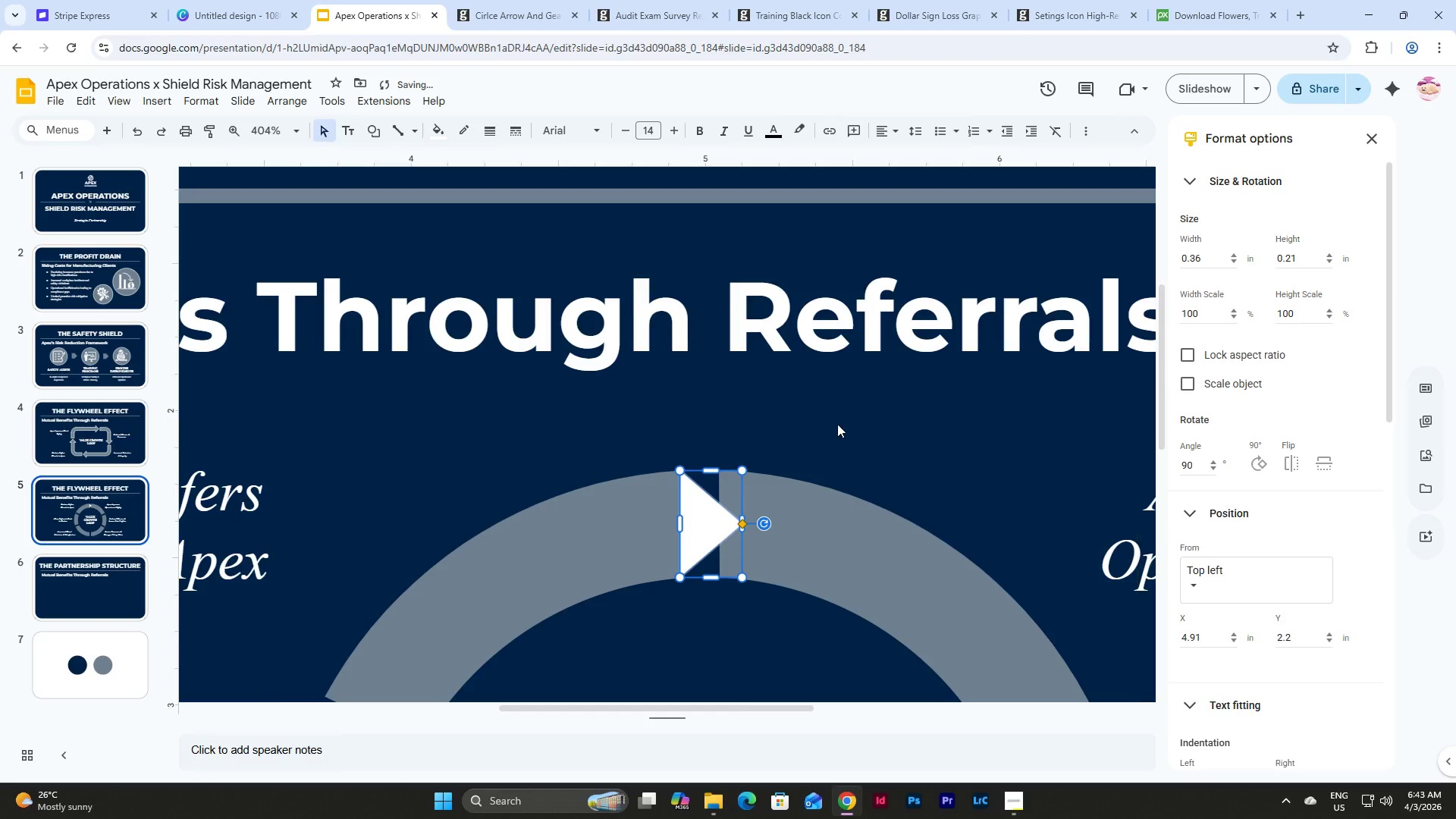 
left_click([837, 424])
 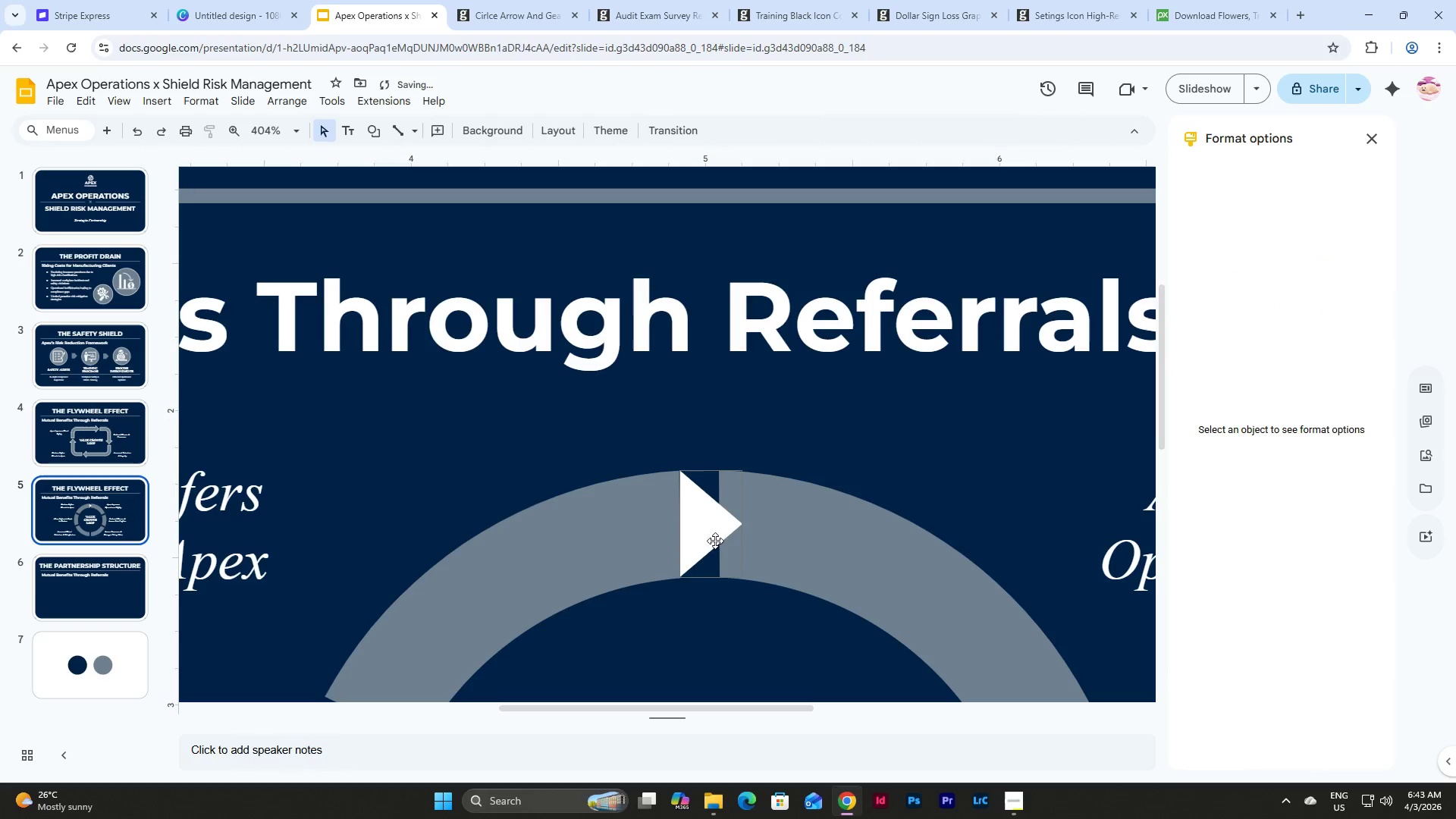 
left_click([701, 539])
 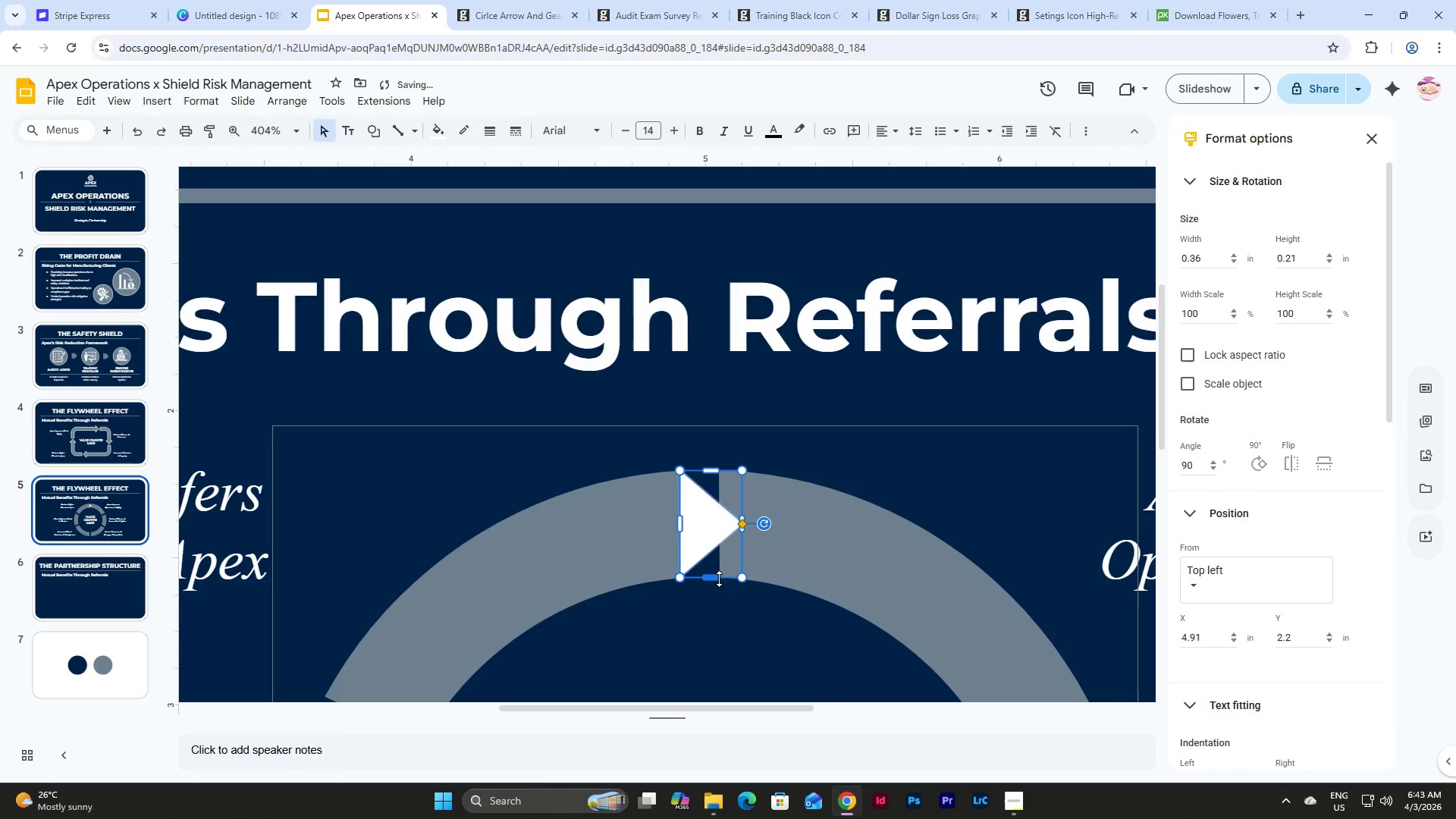 
left_click_drag(start_coordinate=[711, 577], to_coordinate=[717, 579])
 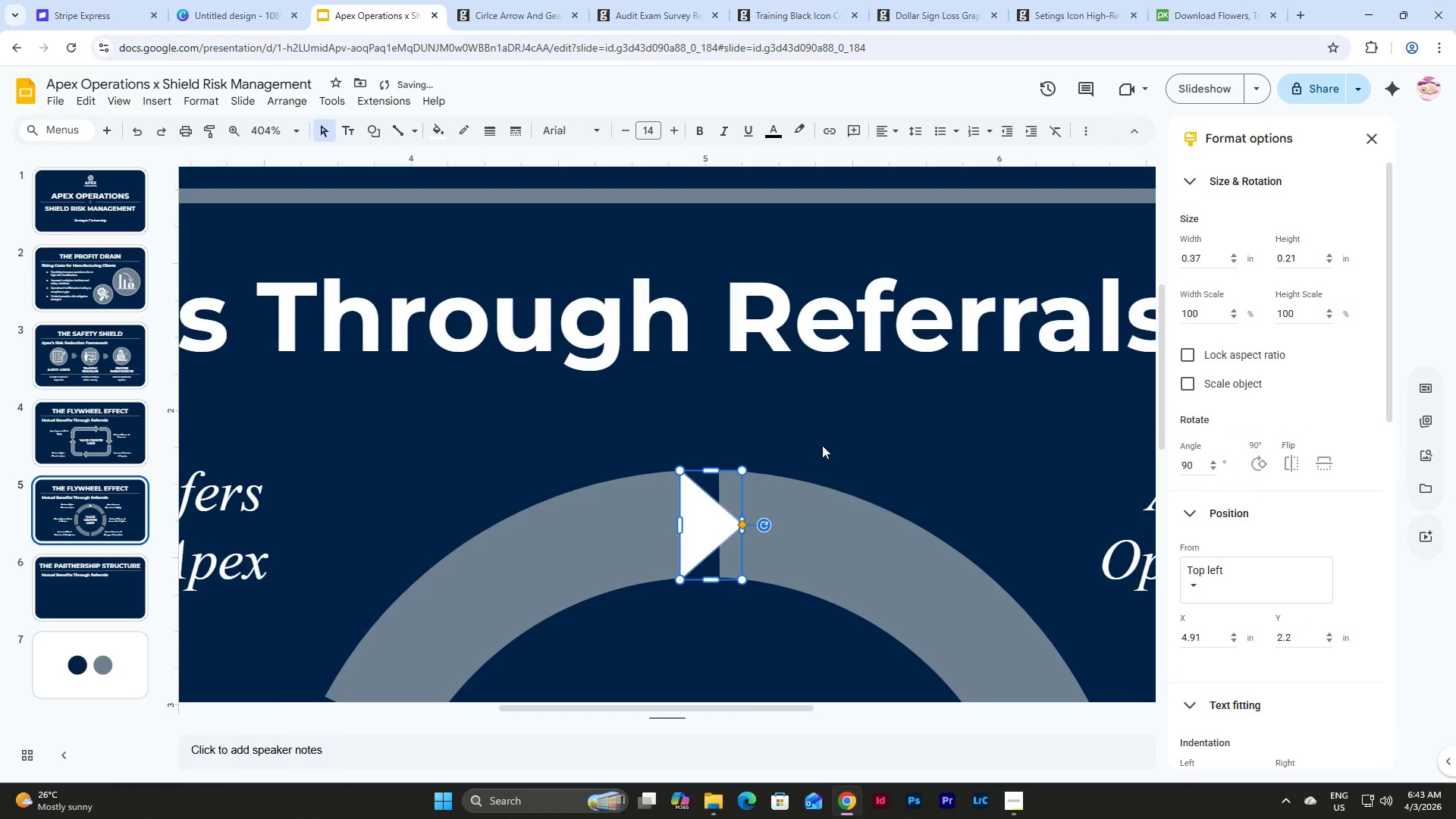 
left_click([827, 440])
 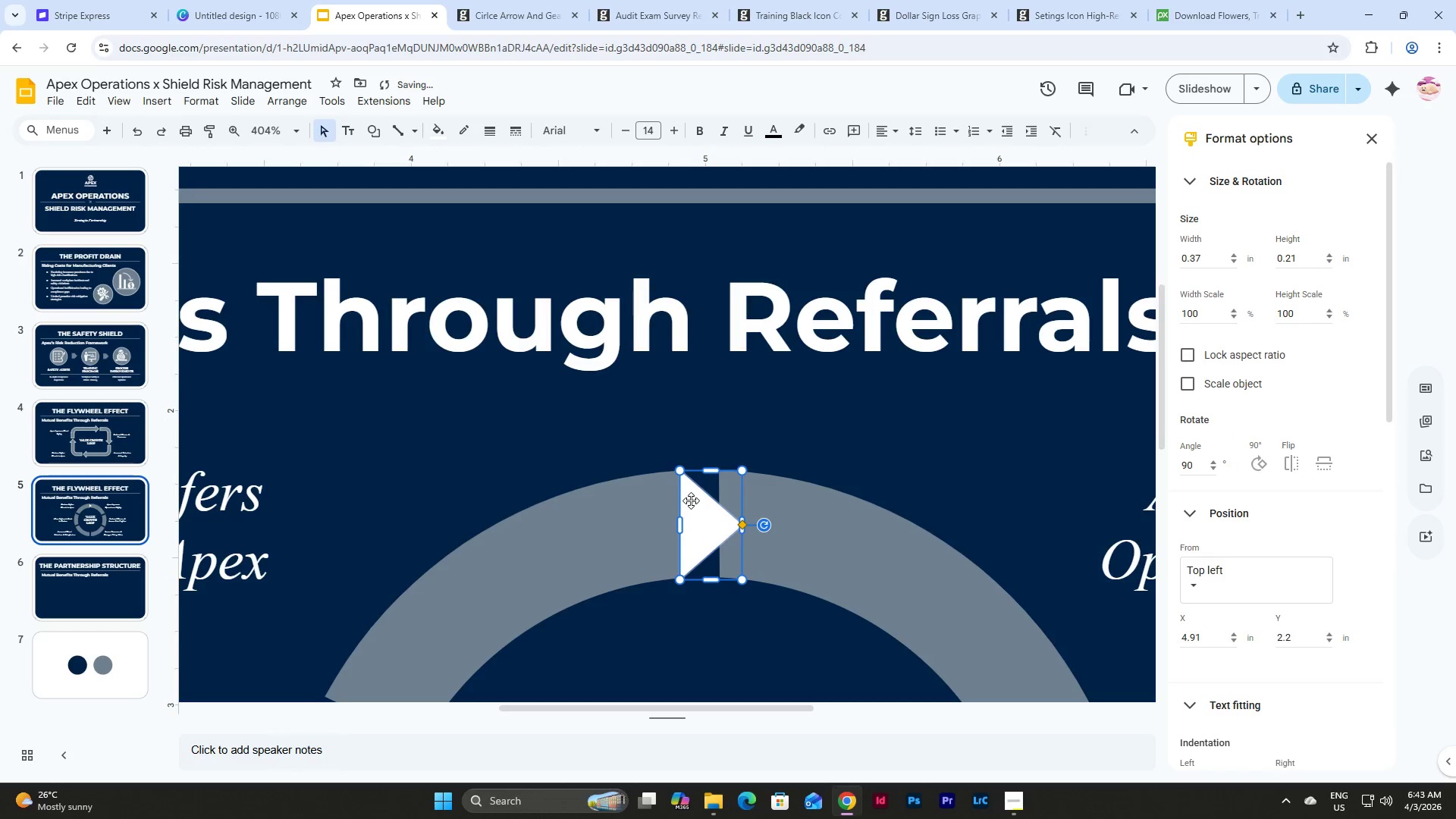 
double_click([704, 504])
 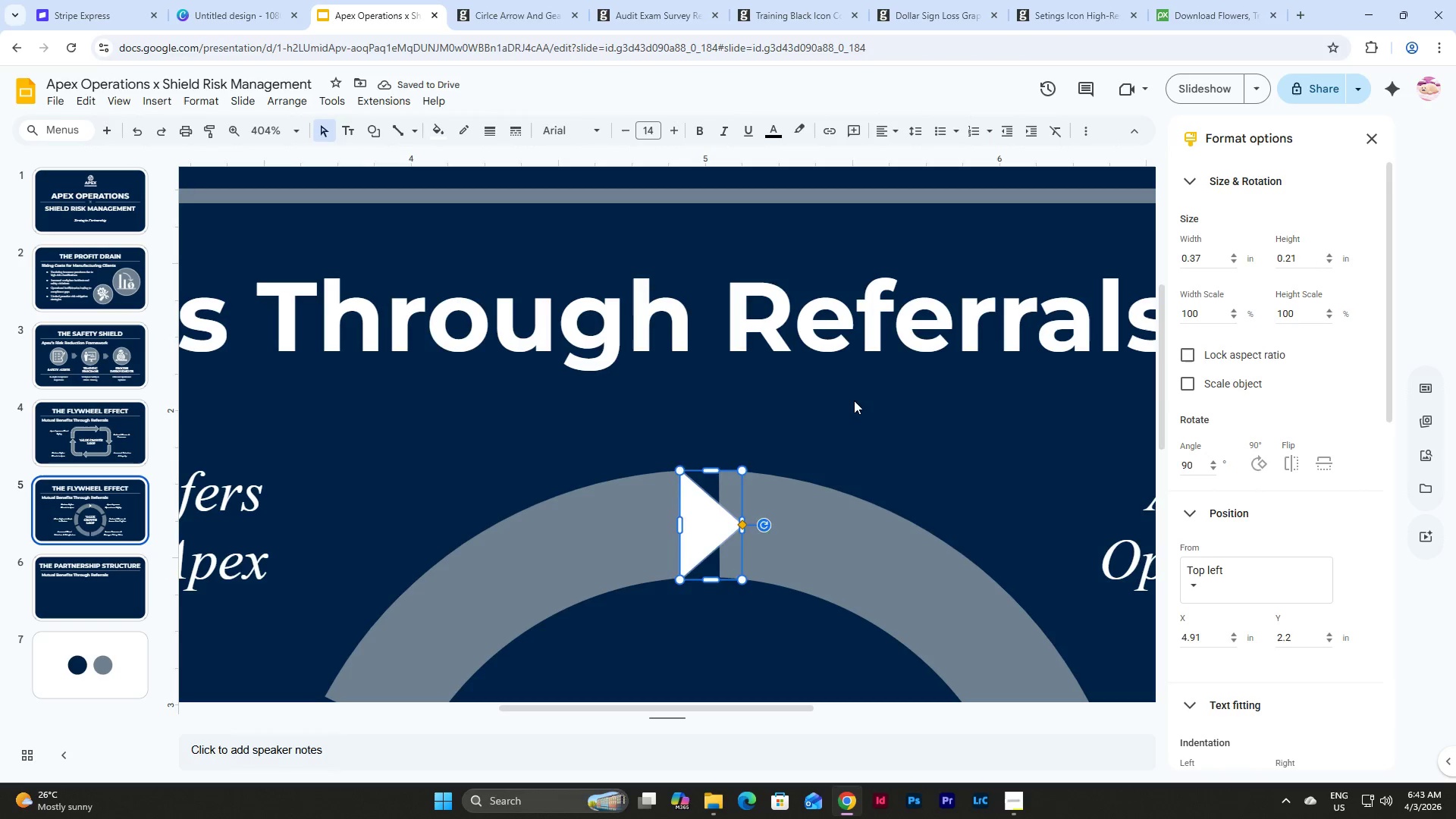 
triple_click([854, 400])
 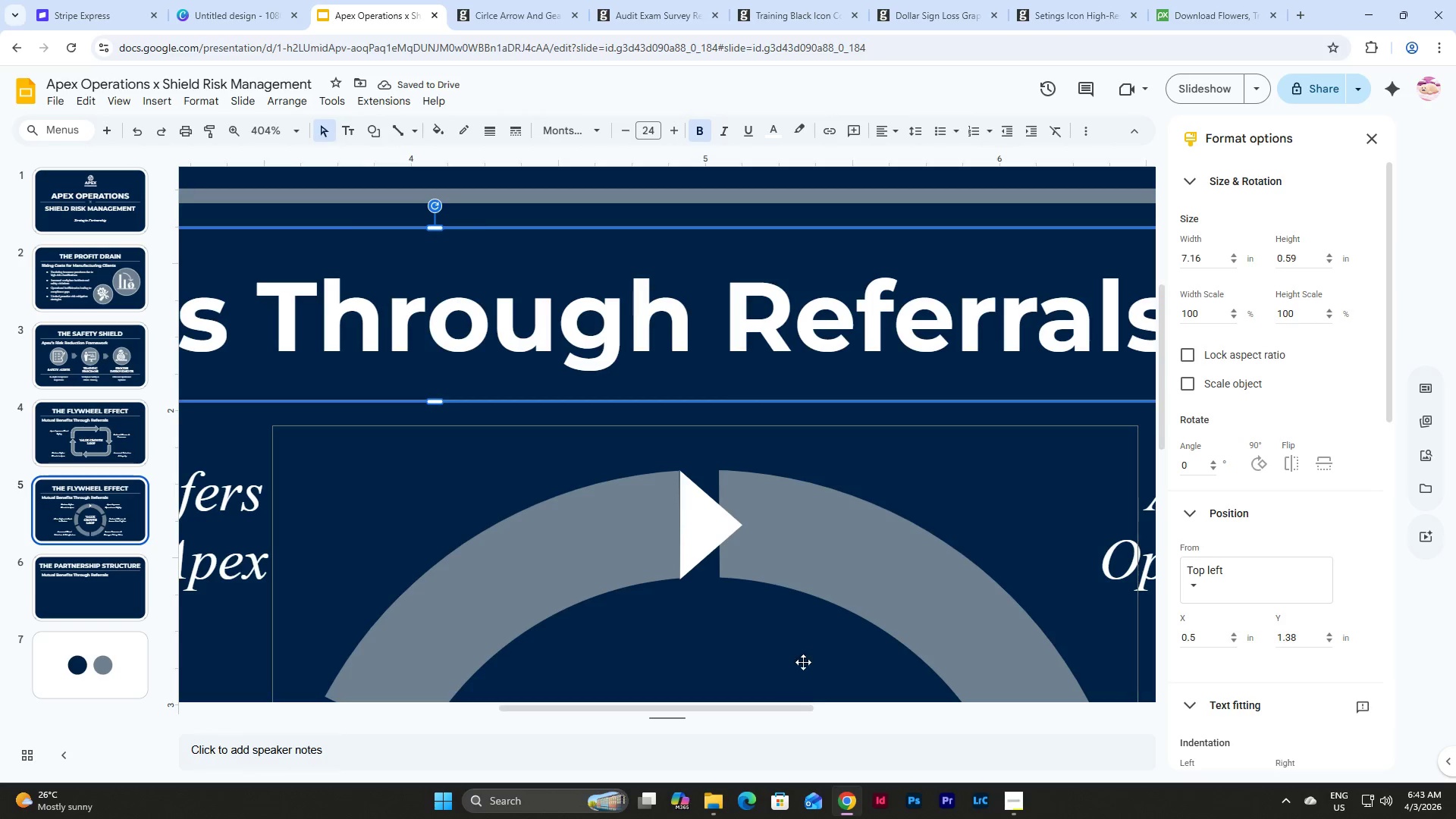 
scroll: coordinate [836, 460], scroll_direction: down, amount: 3.0
 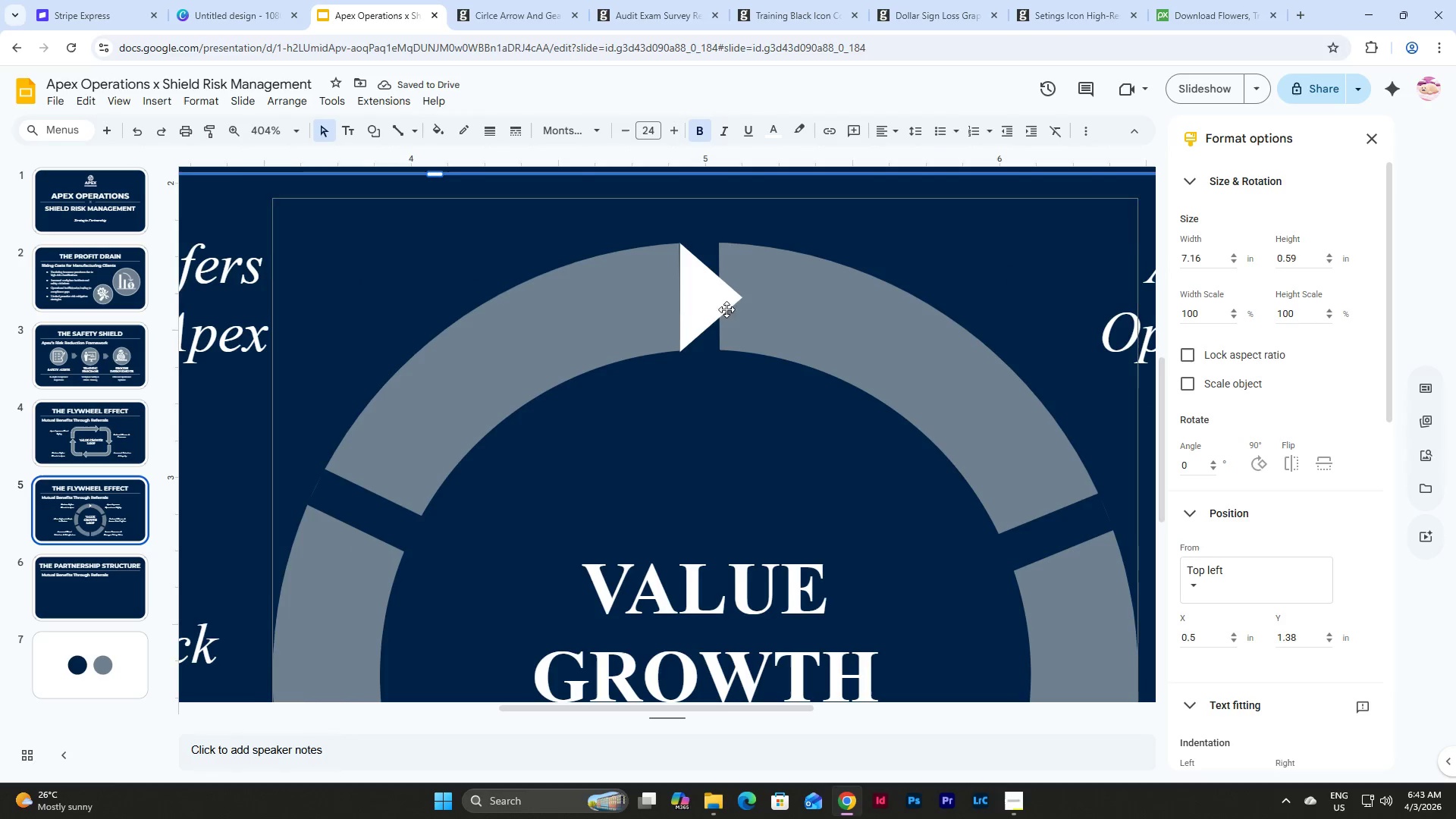 
left_click([707, 289])
 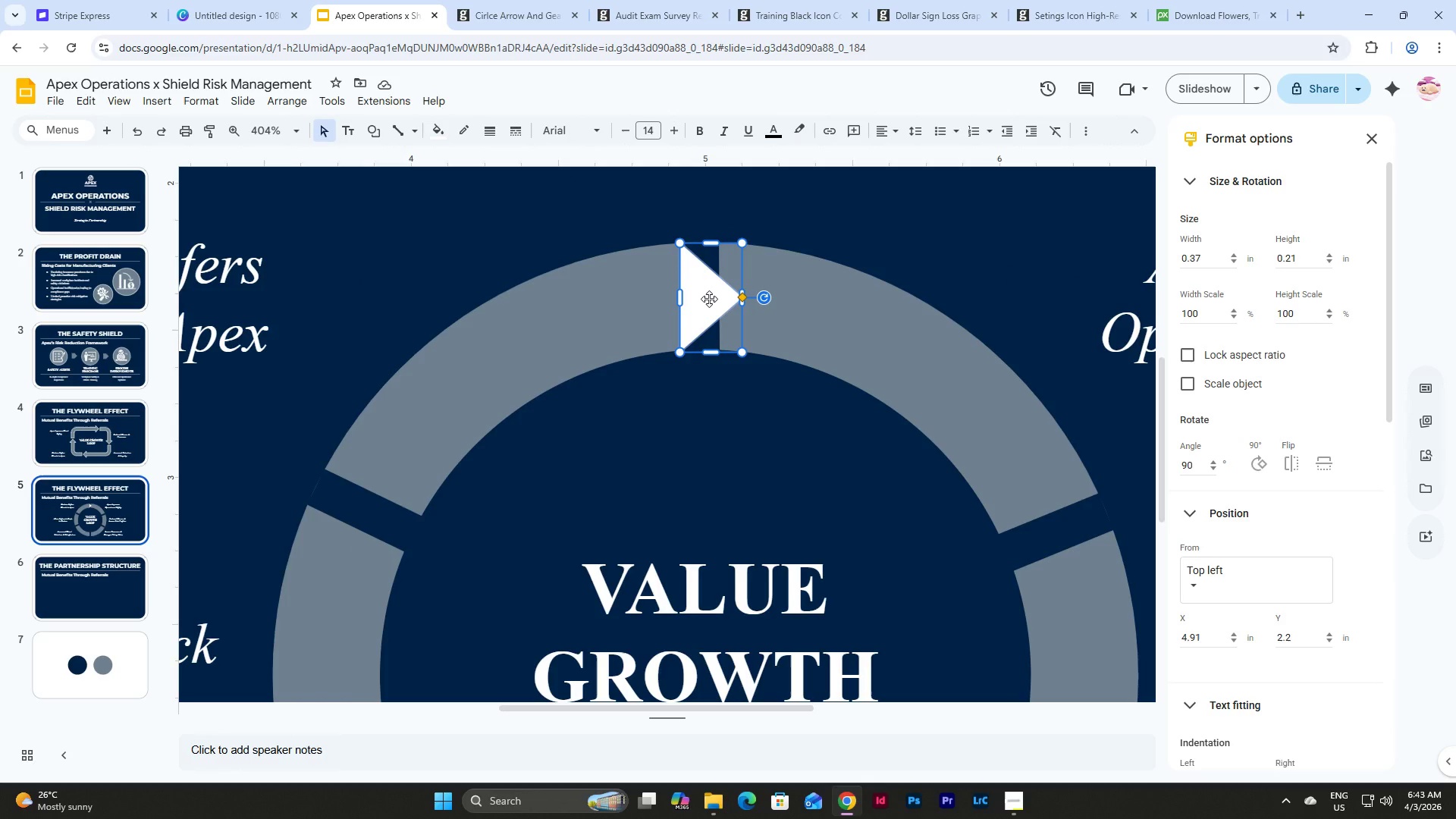 
key(Control+Z)
 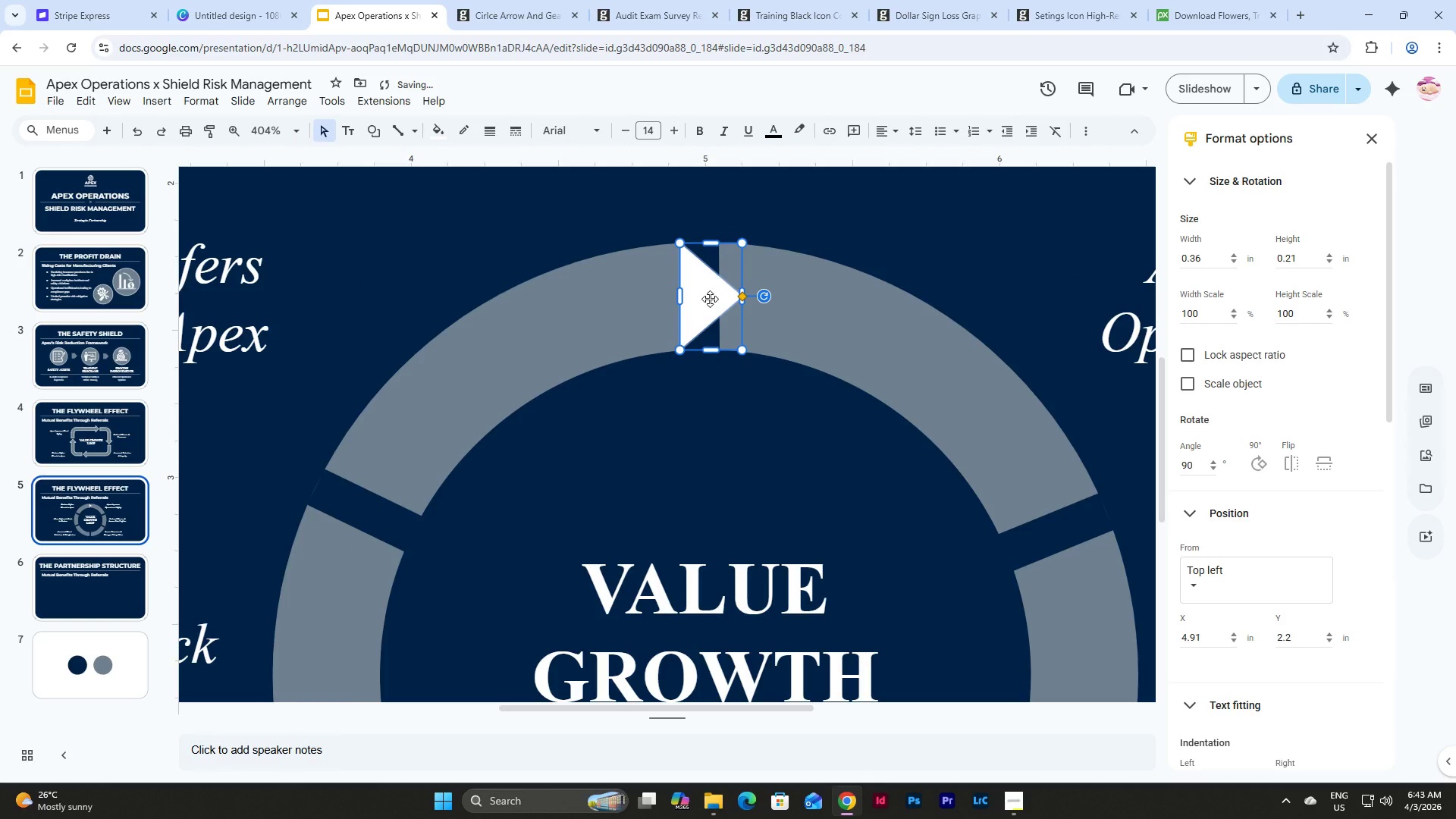 
left_click_drag(start_coordinate=[710, 299], to_coordinate=[1029, 479])
 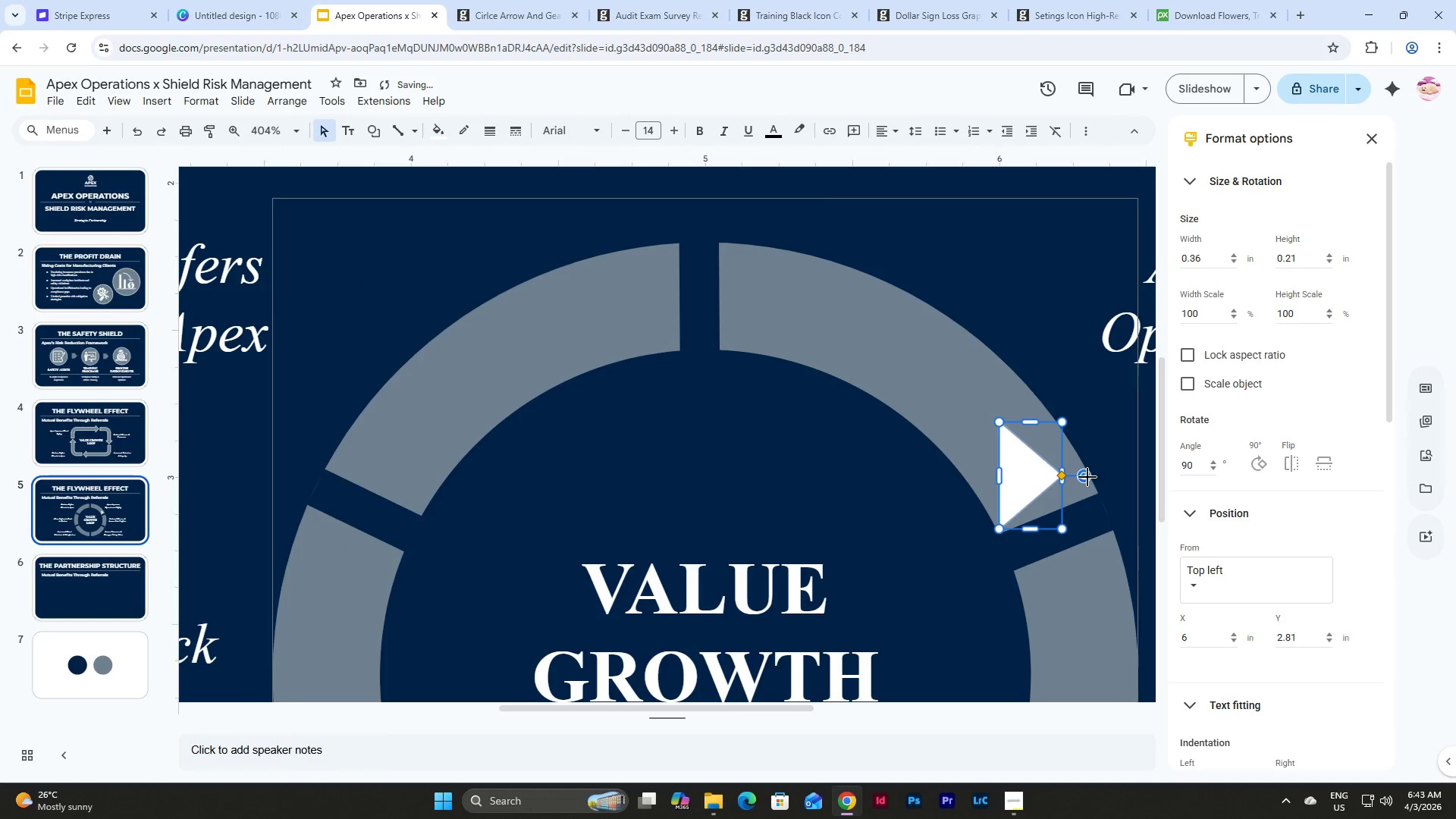 
left_click_drag(start_coordinate=[1087, 477], to_coordinate=[1067, 554])
 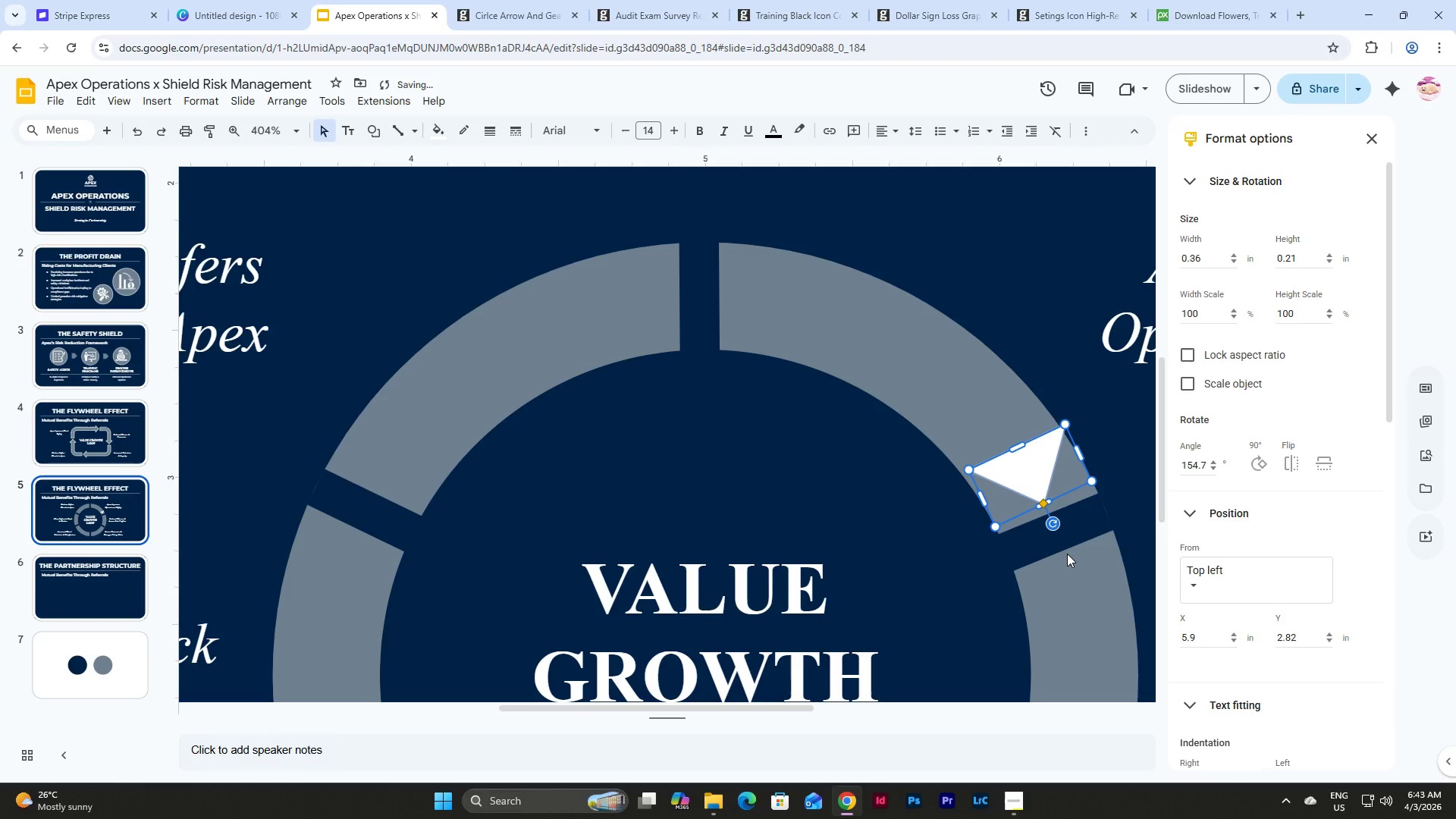 
hold_key(key=ControlLeft, duration=0.58)
 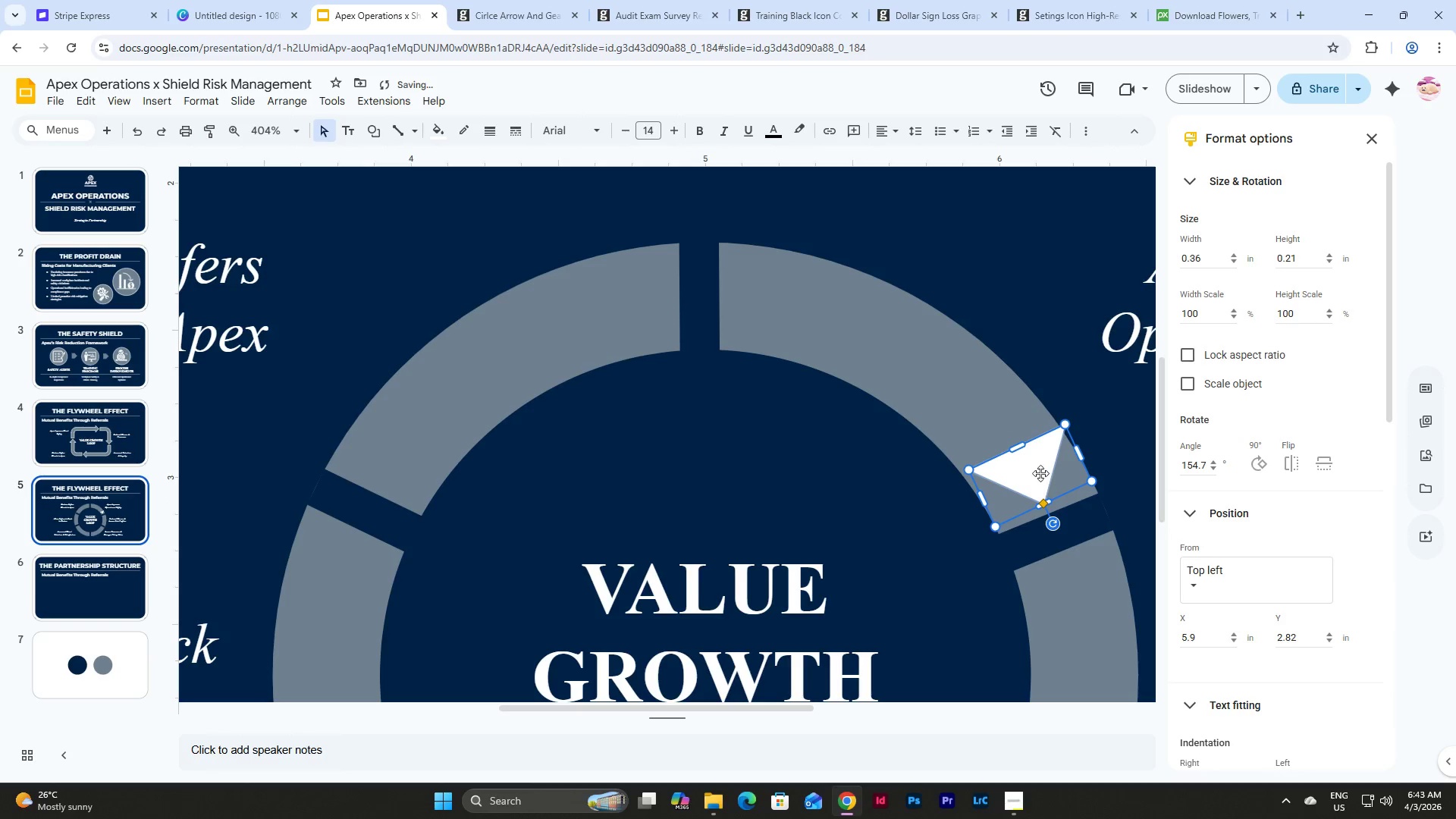 
left_click_drag(start_coordinate=[1040, 473], to_coordinate=[1071, 540])
 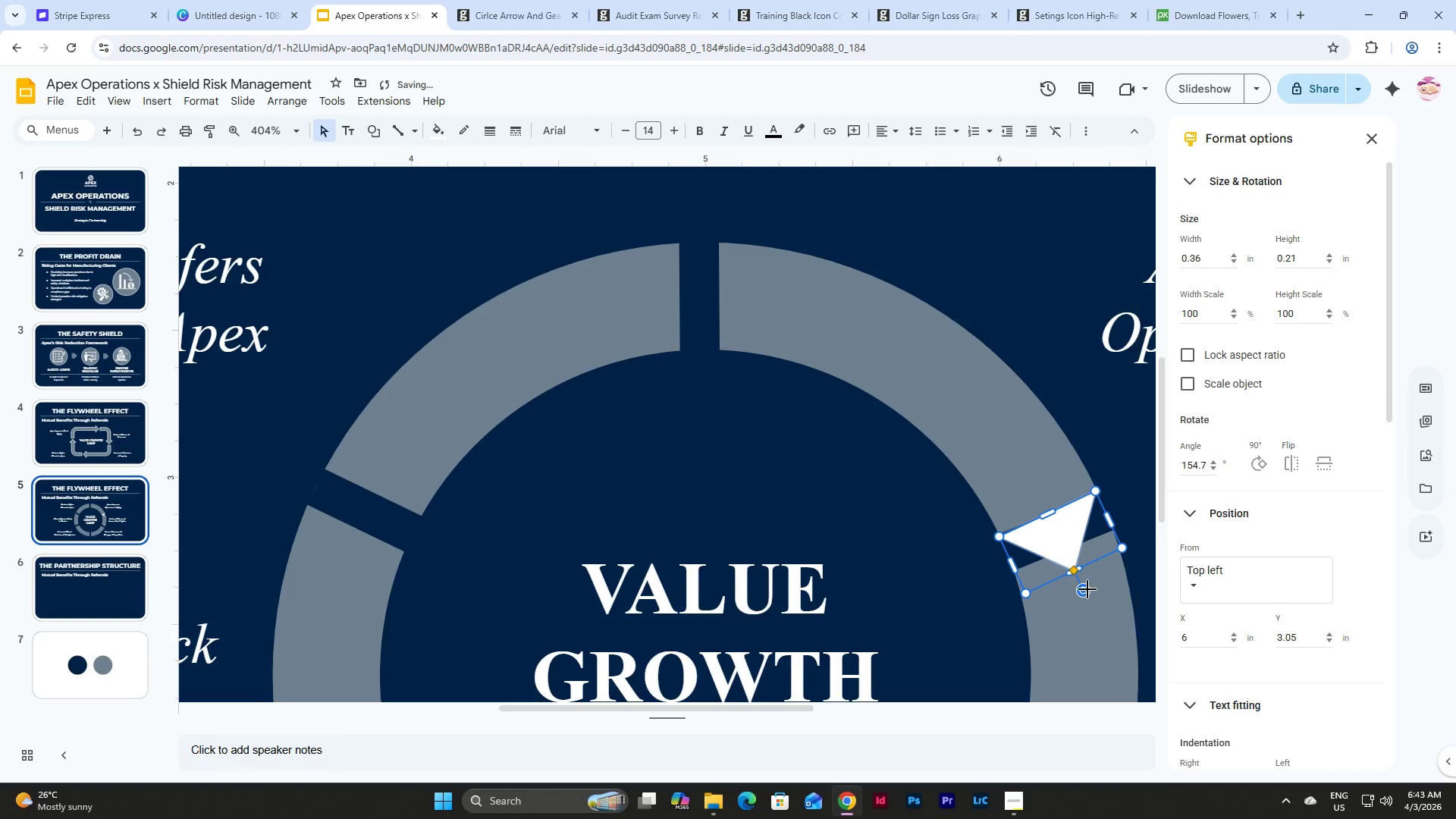 
left_click_drag(start_coordinate=[1086, 589], to_coordinate=[1081, 595])
 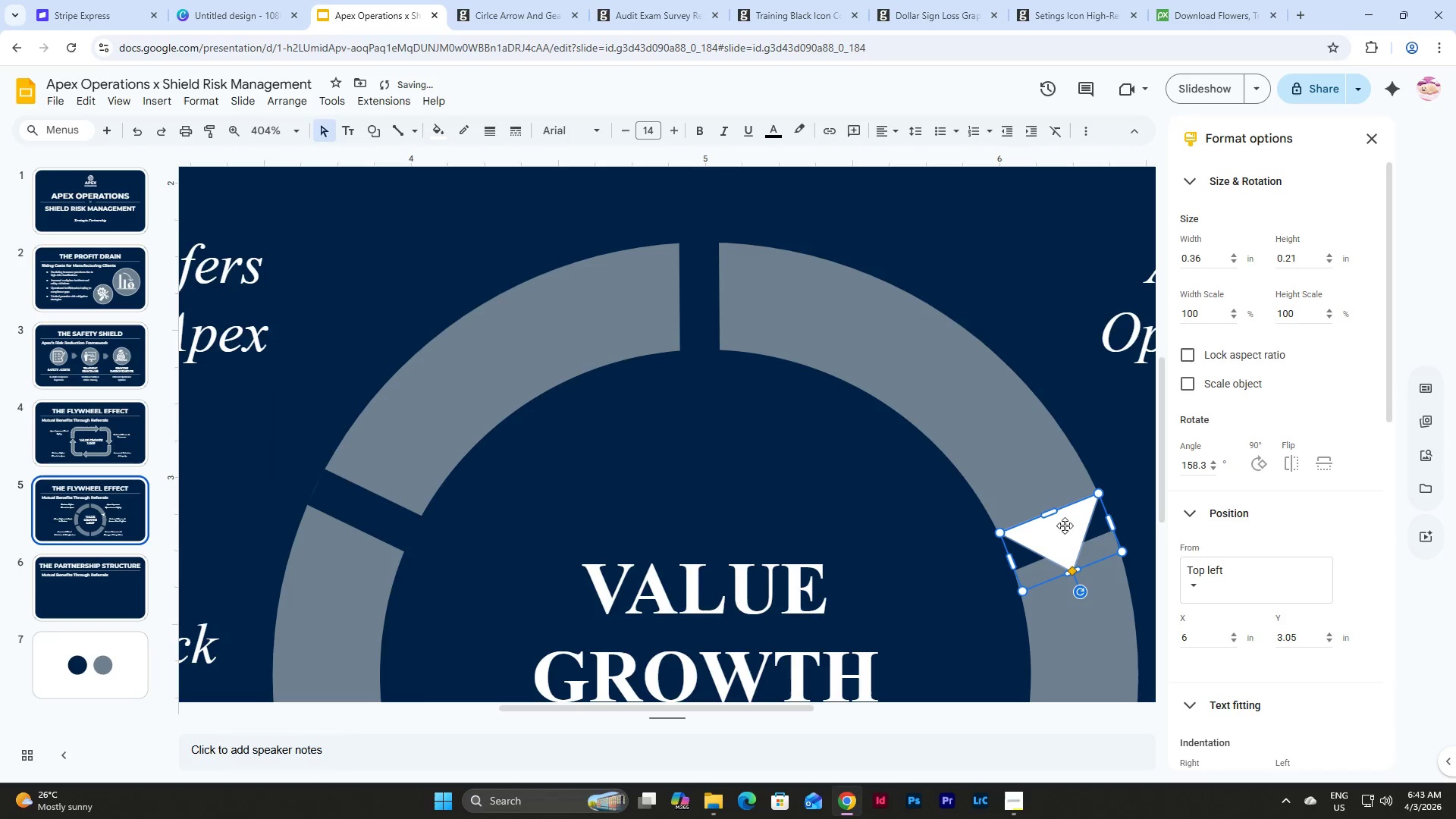 
left_click_drag(start_coordinate=[1065, 525], to_coordinate=[1064, 529])
 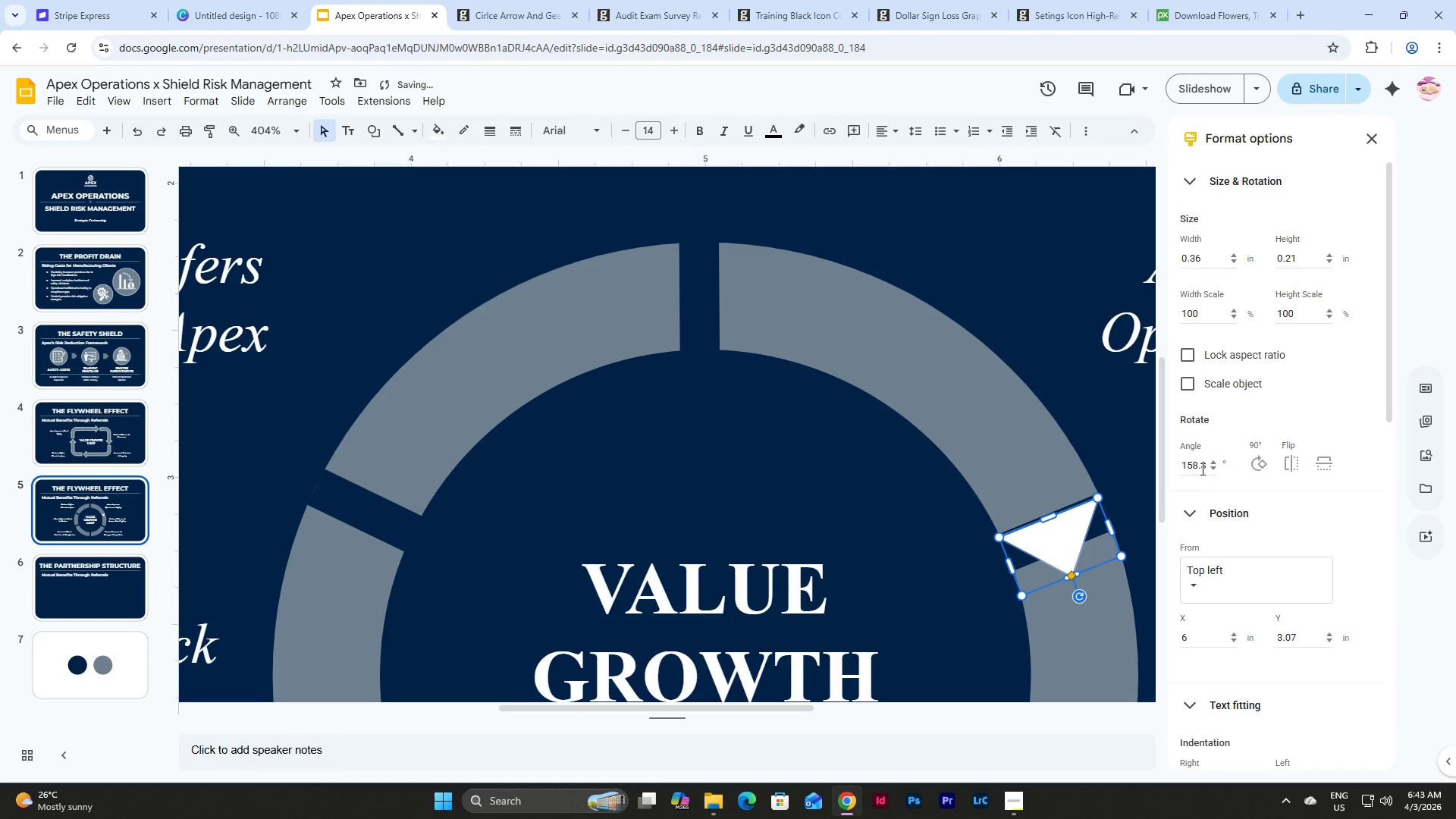 
left_click([1201, 463])
 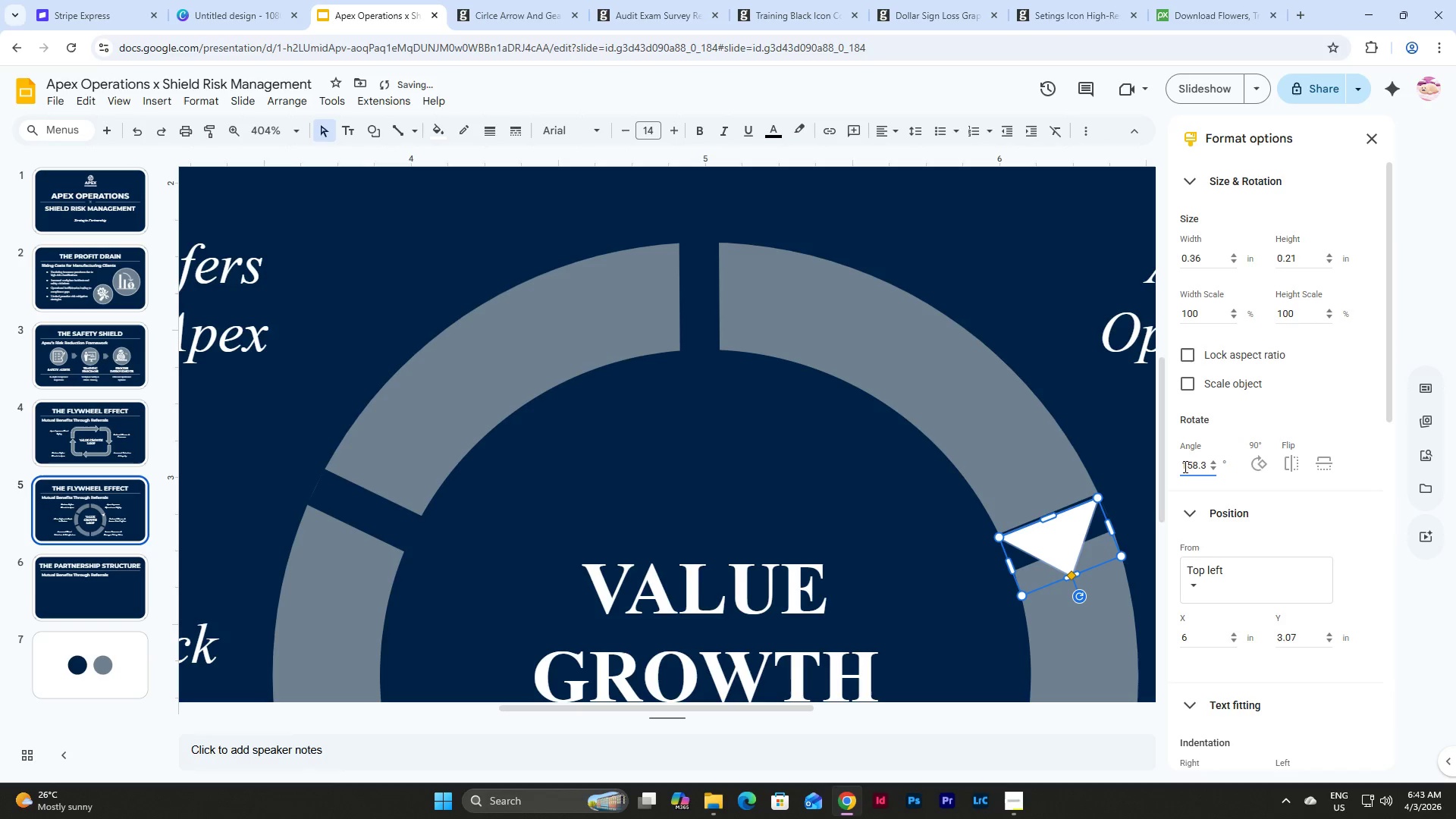 
left_click_drag(start_coordinate=[1184, 466], to_coordinate=[1207, 466])
 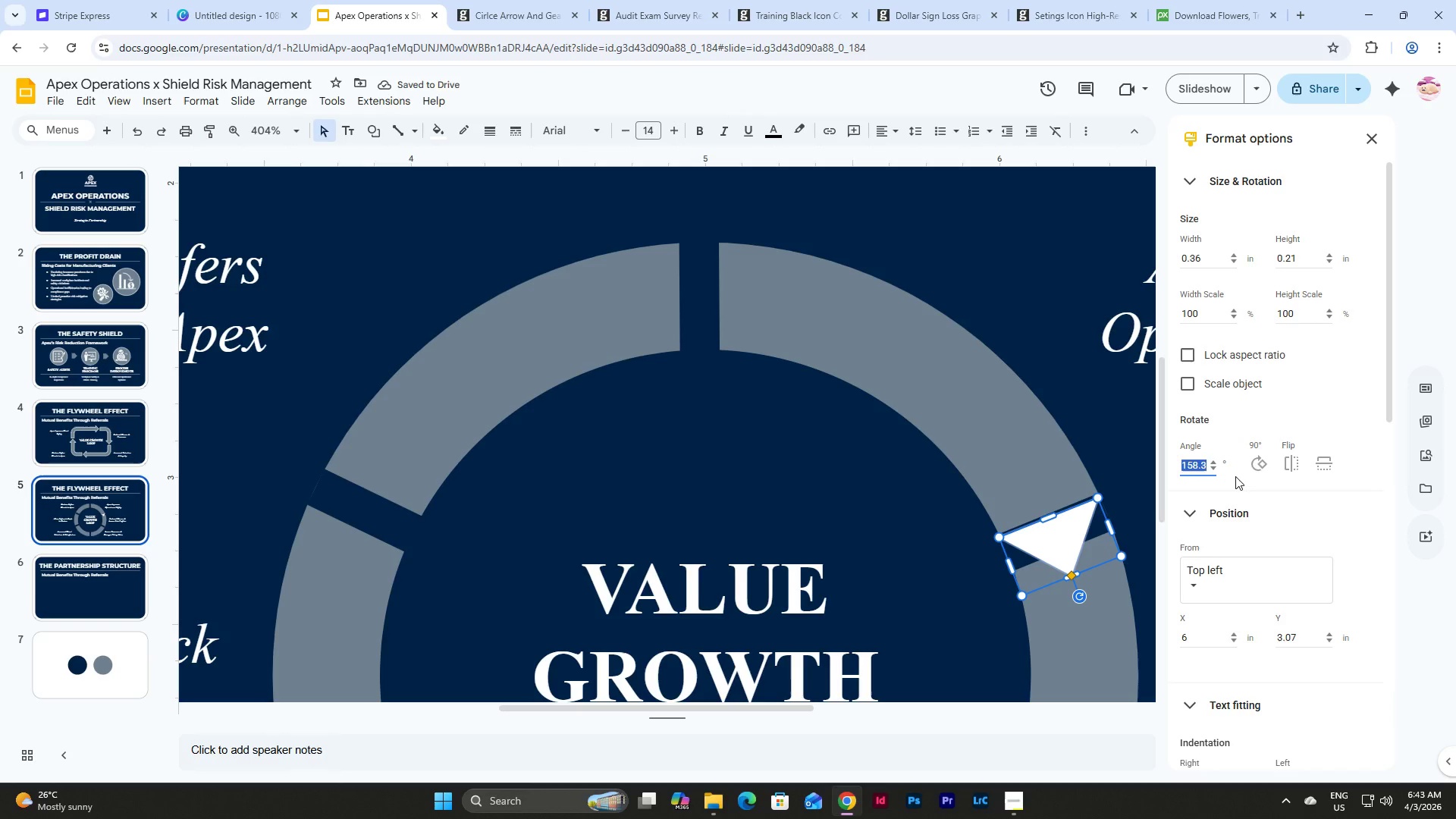 
key(Numpad1)
 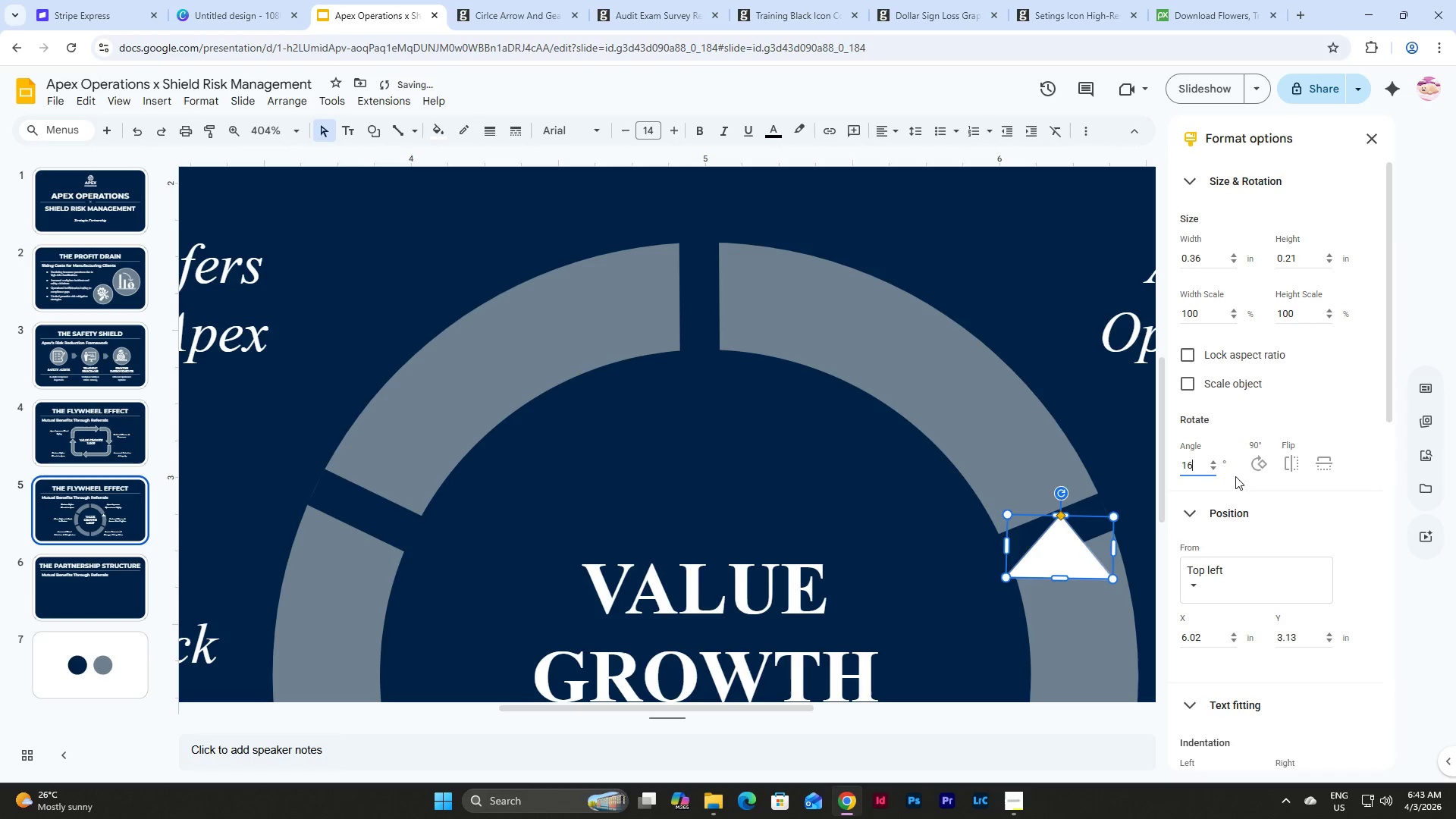 
key(Numpad6)
 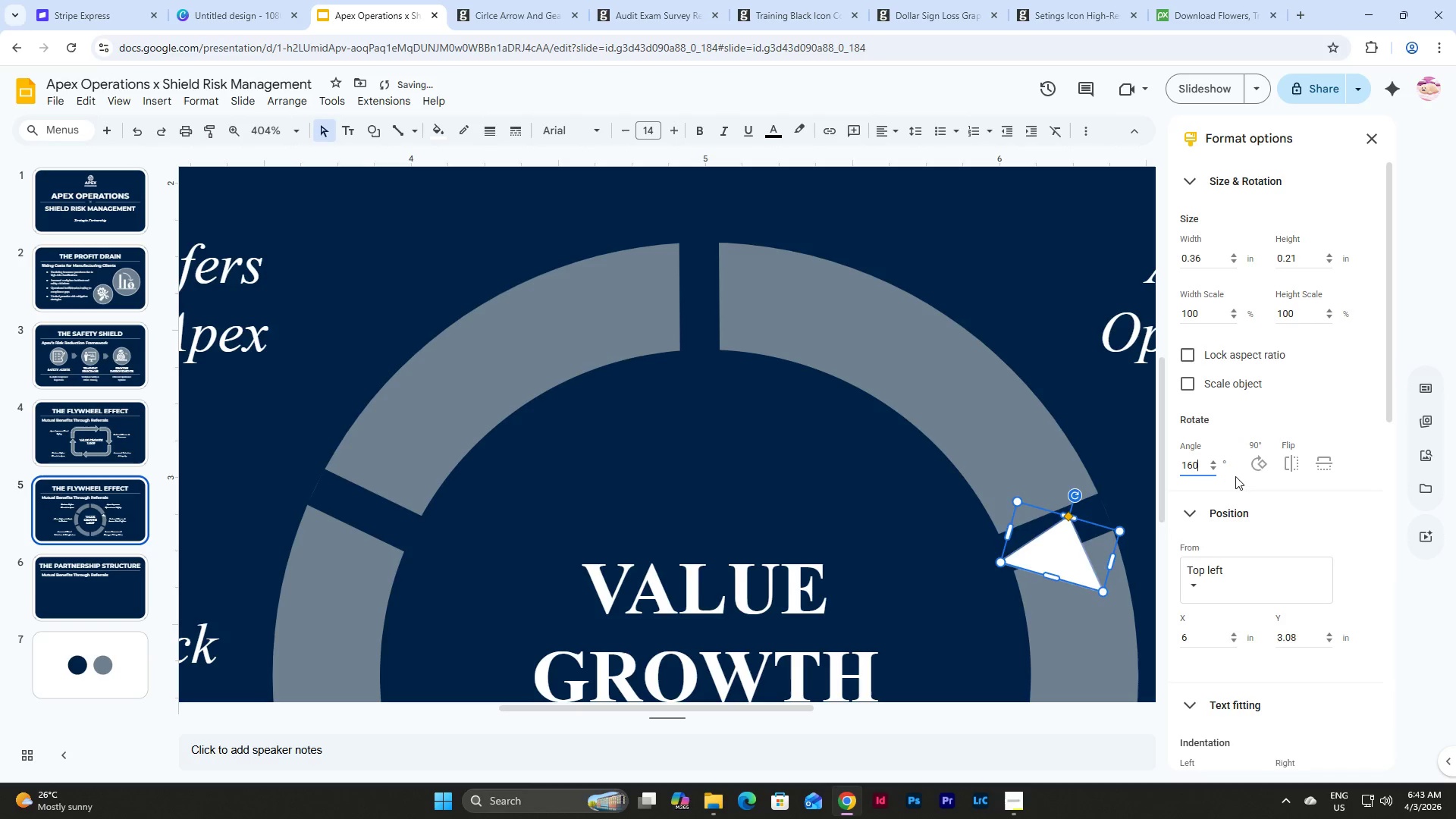 
key(Numpad0)
 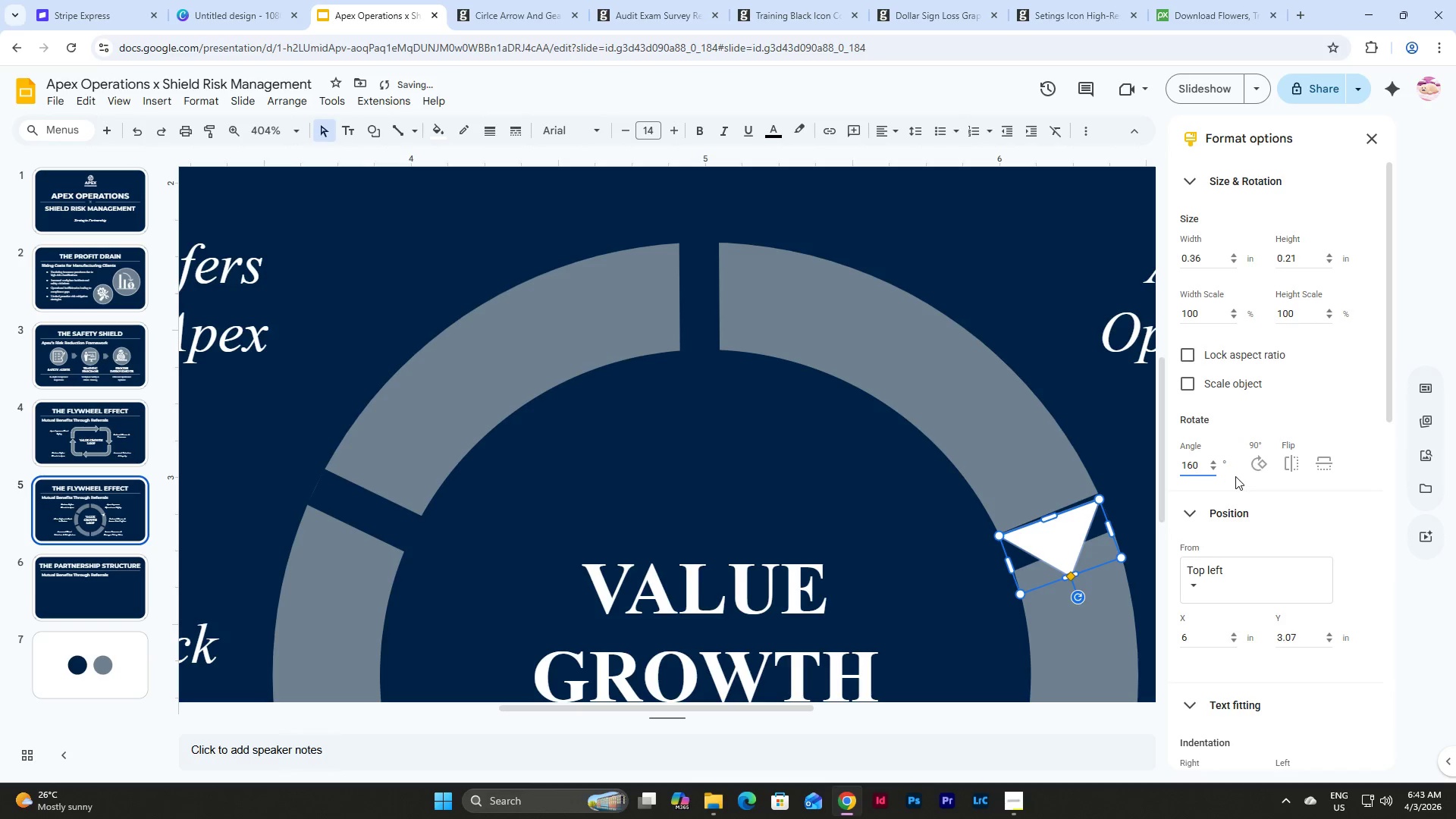 
key(NumpadEnter)
 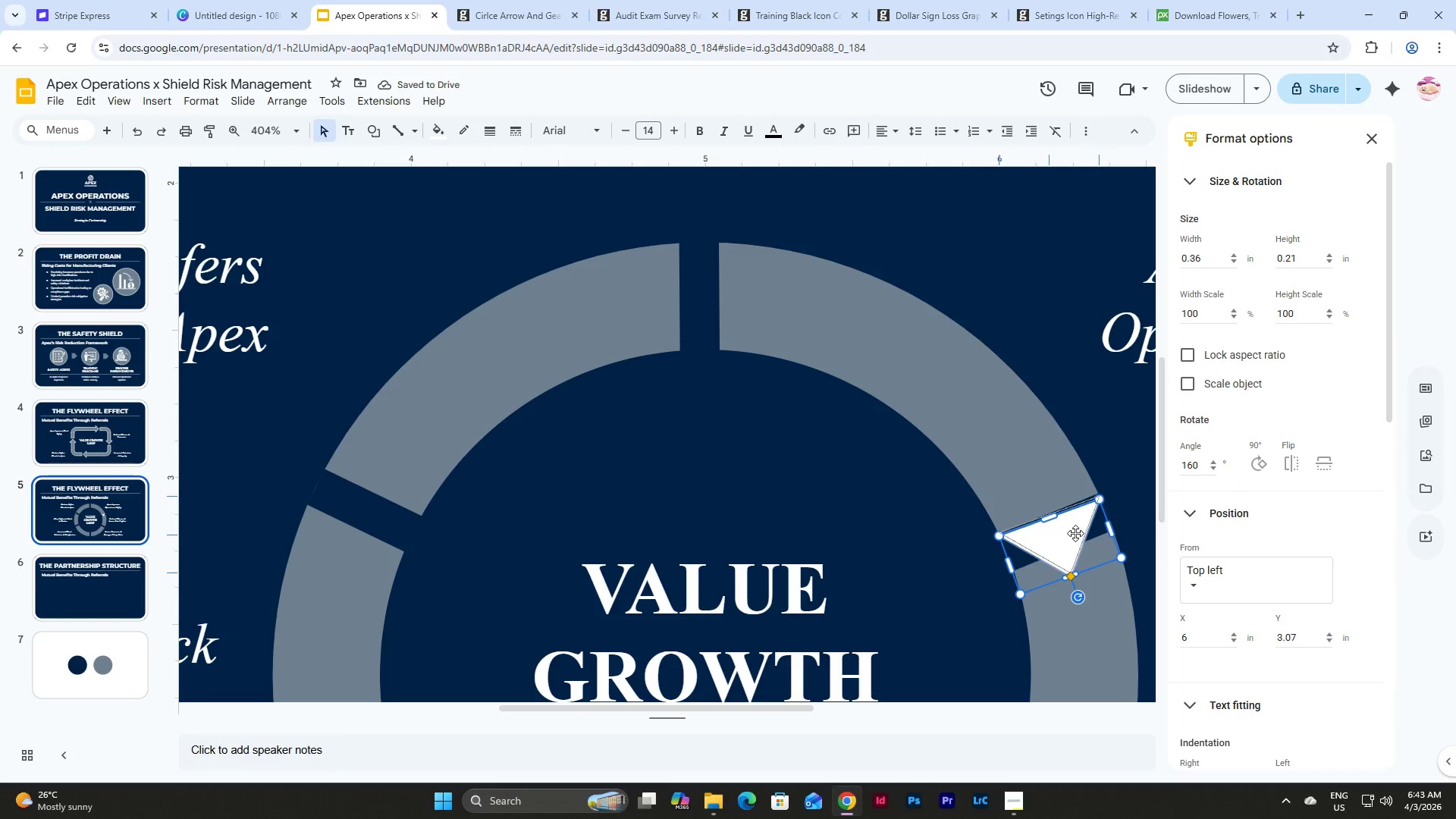 
left_click([1106, 458])
 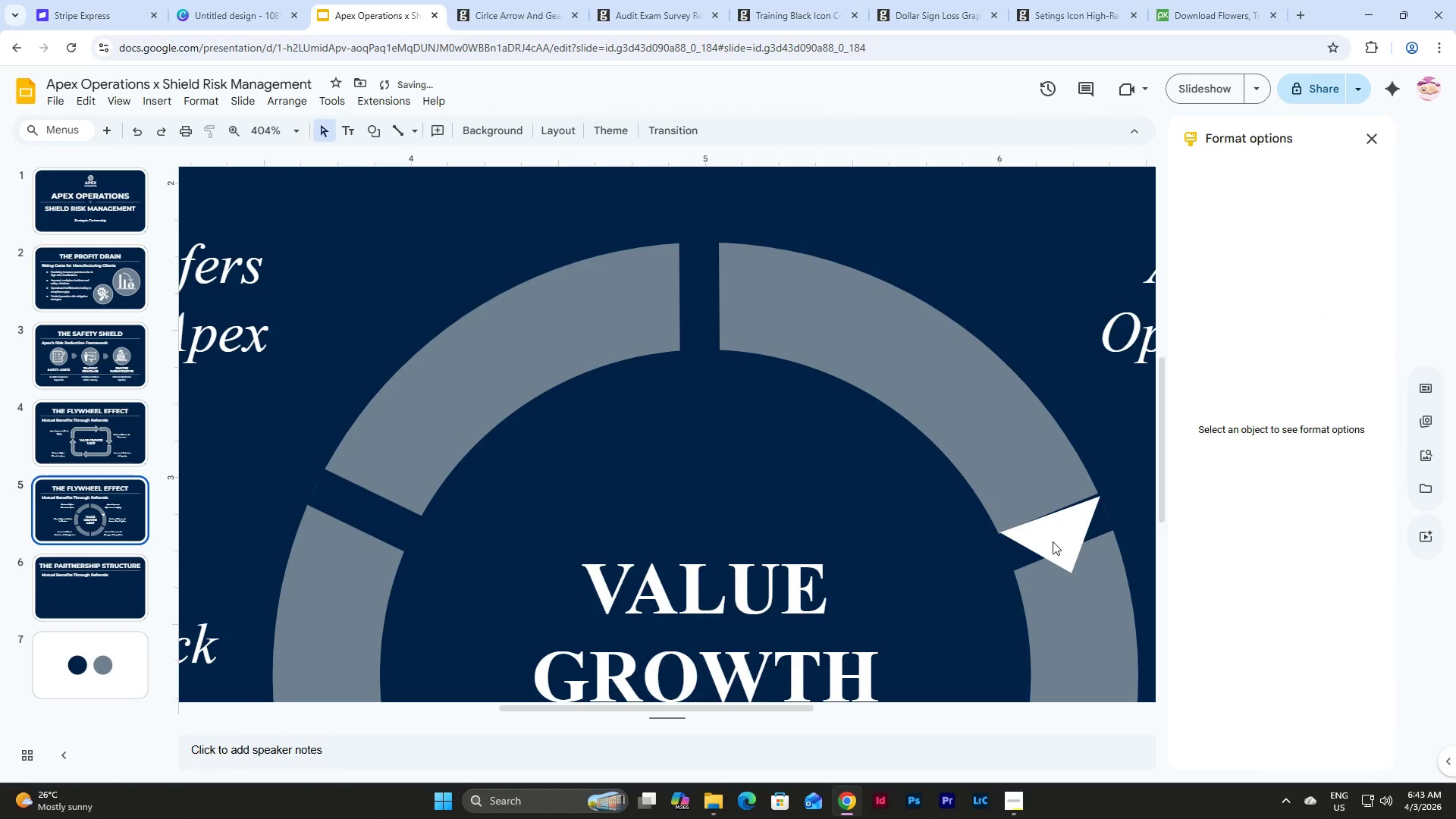 
left_click([1053, 541])
 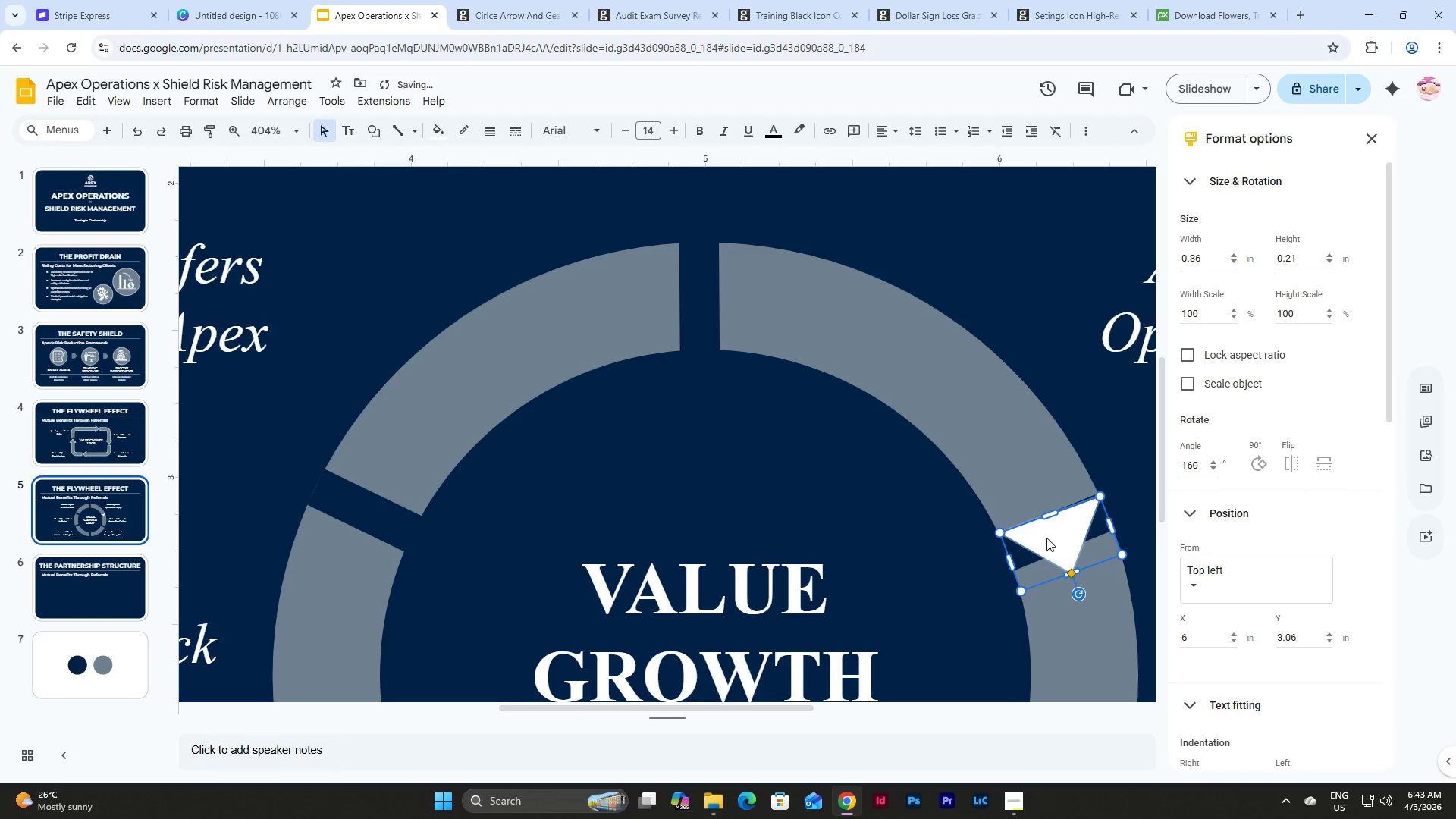 
left_click_drag(start_coordinate=[1046, 537], to_coordinate=[1047, 541])
 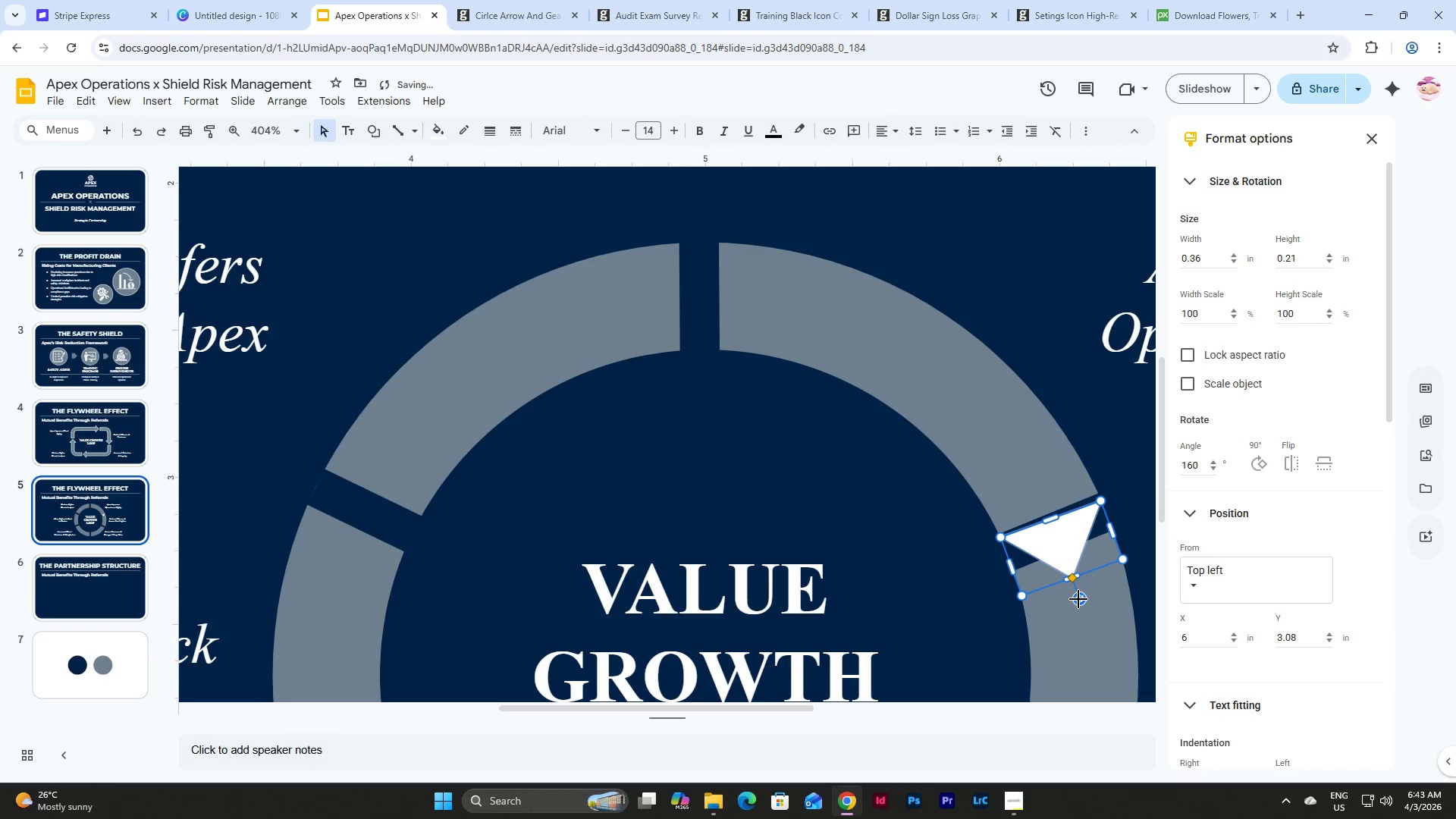 
left_click_drag(start_coordinate=[1078, 599], to_coordinate=[1081, 594])
 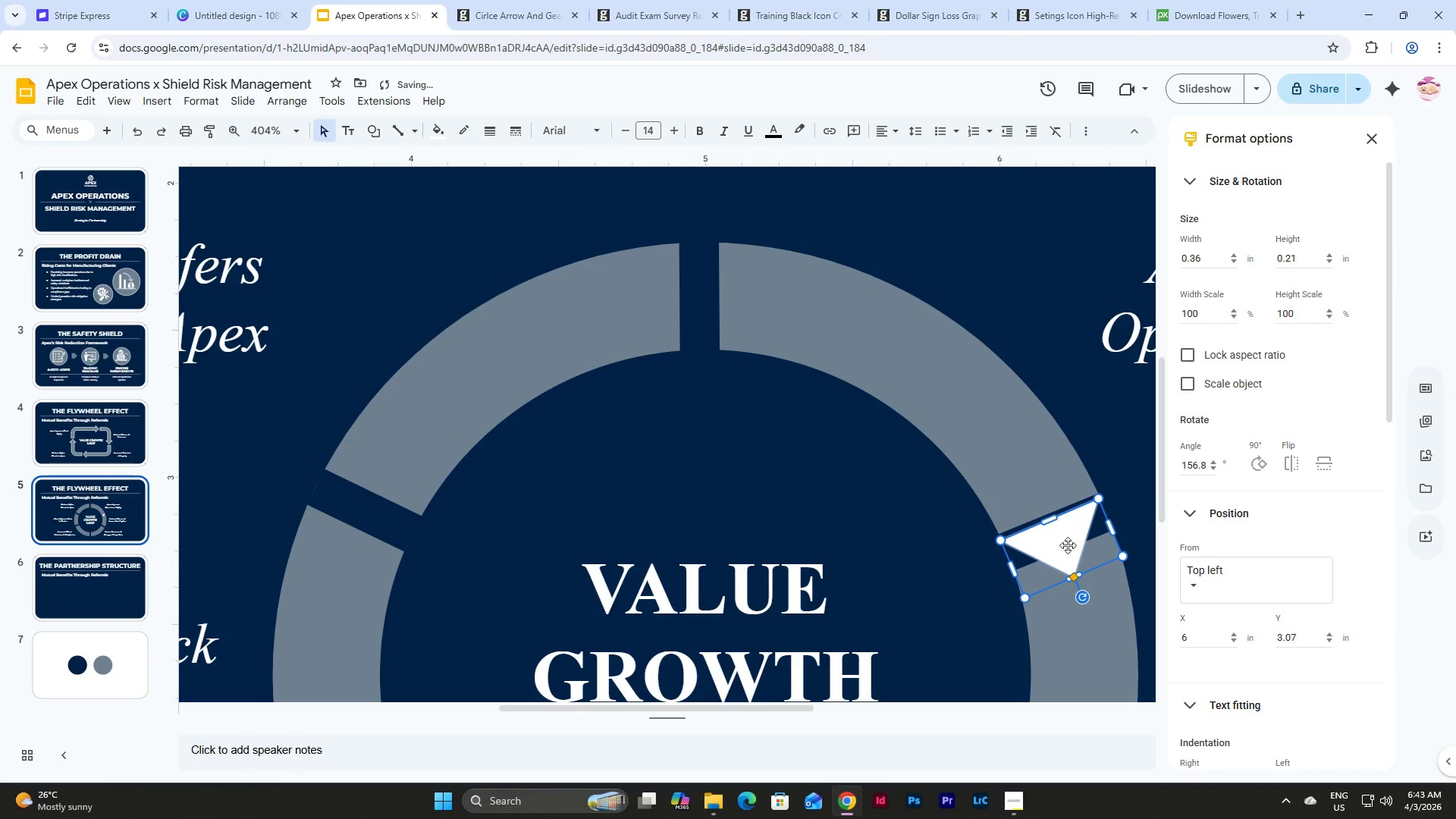 
left_click_drag(start_coordinate=[1067, 544], to_coordinate=[1066, 539])
 